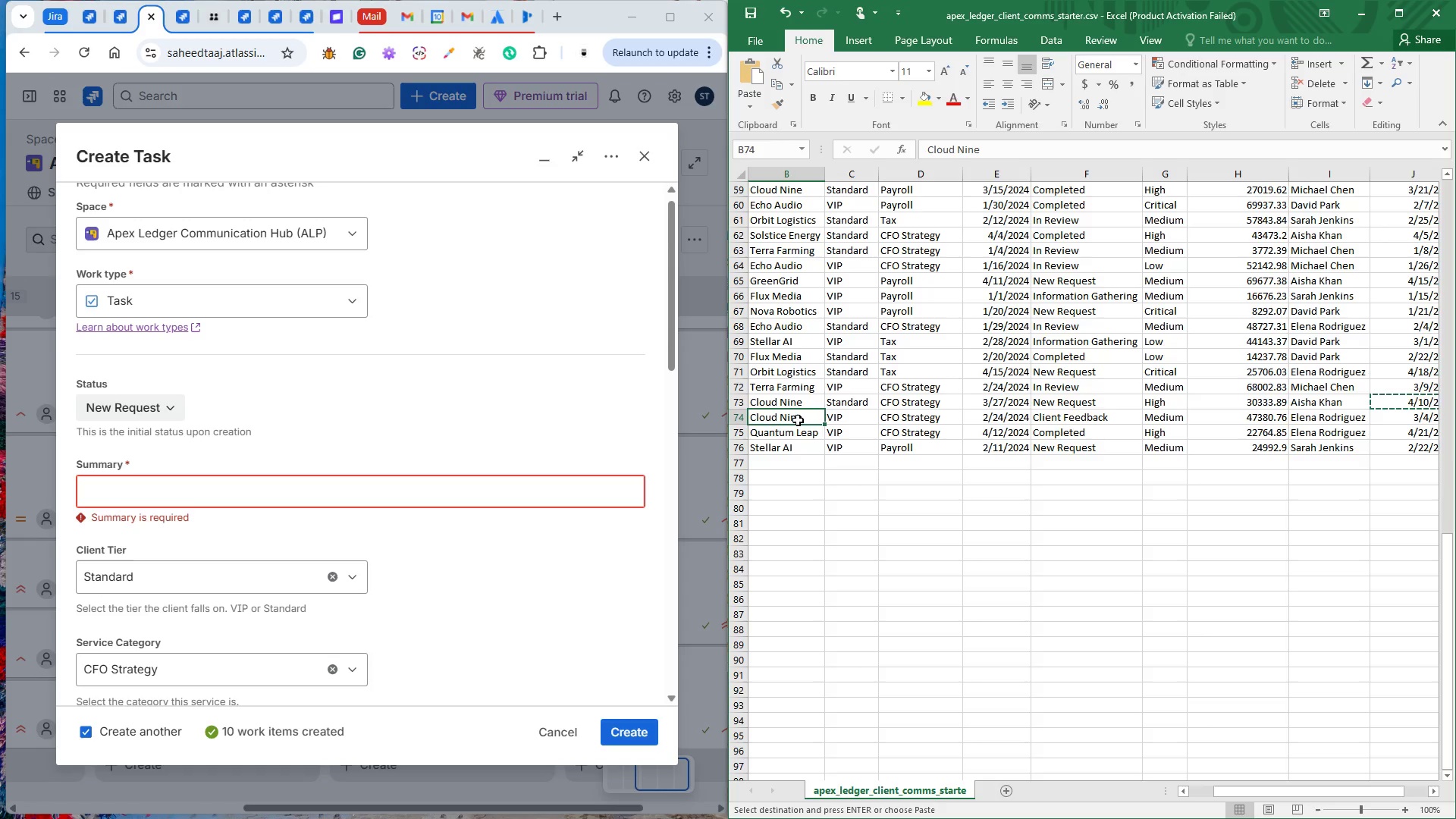 
key(Control+C)
 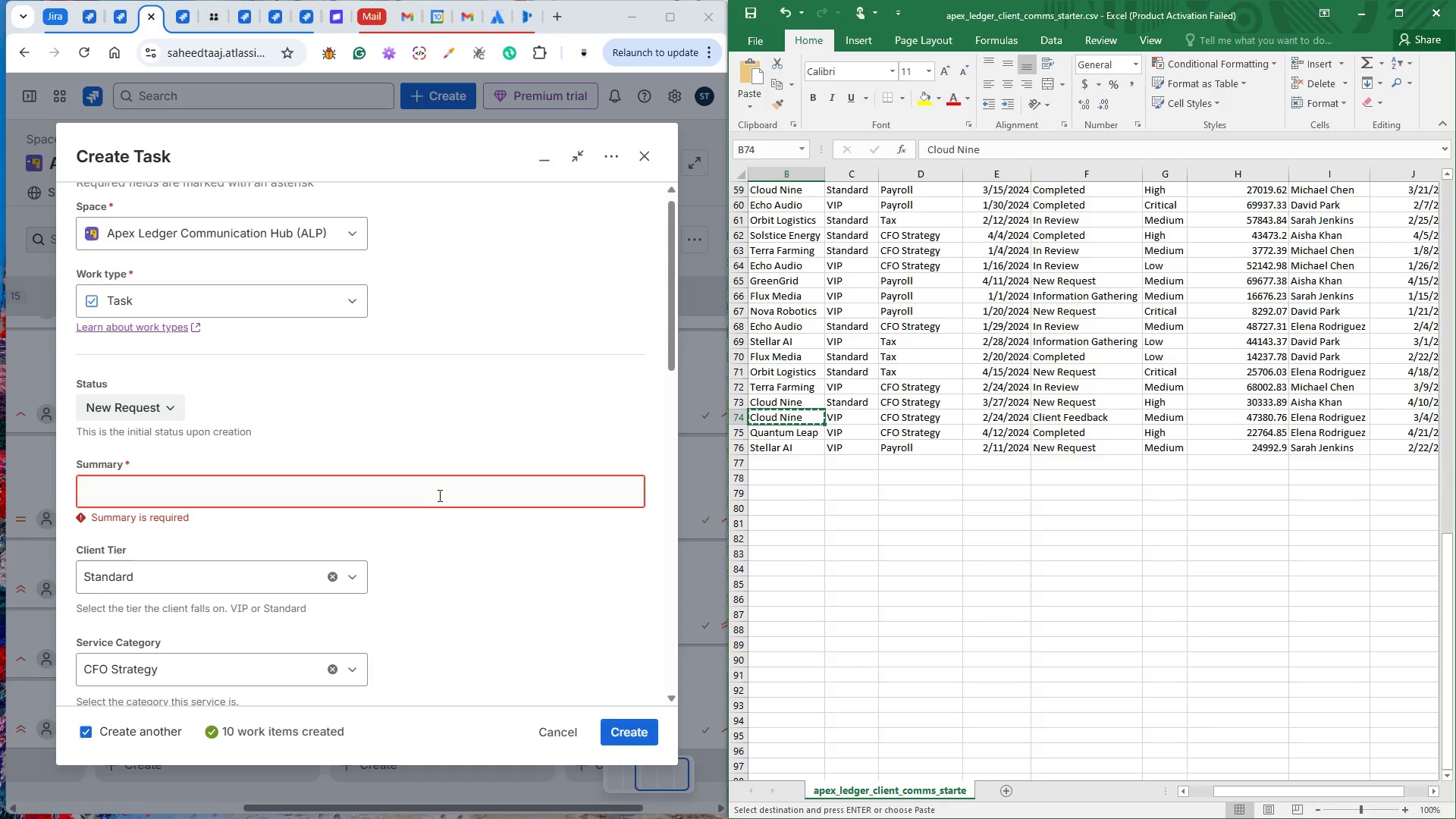 
left_click([429, 490])
 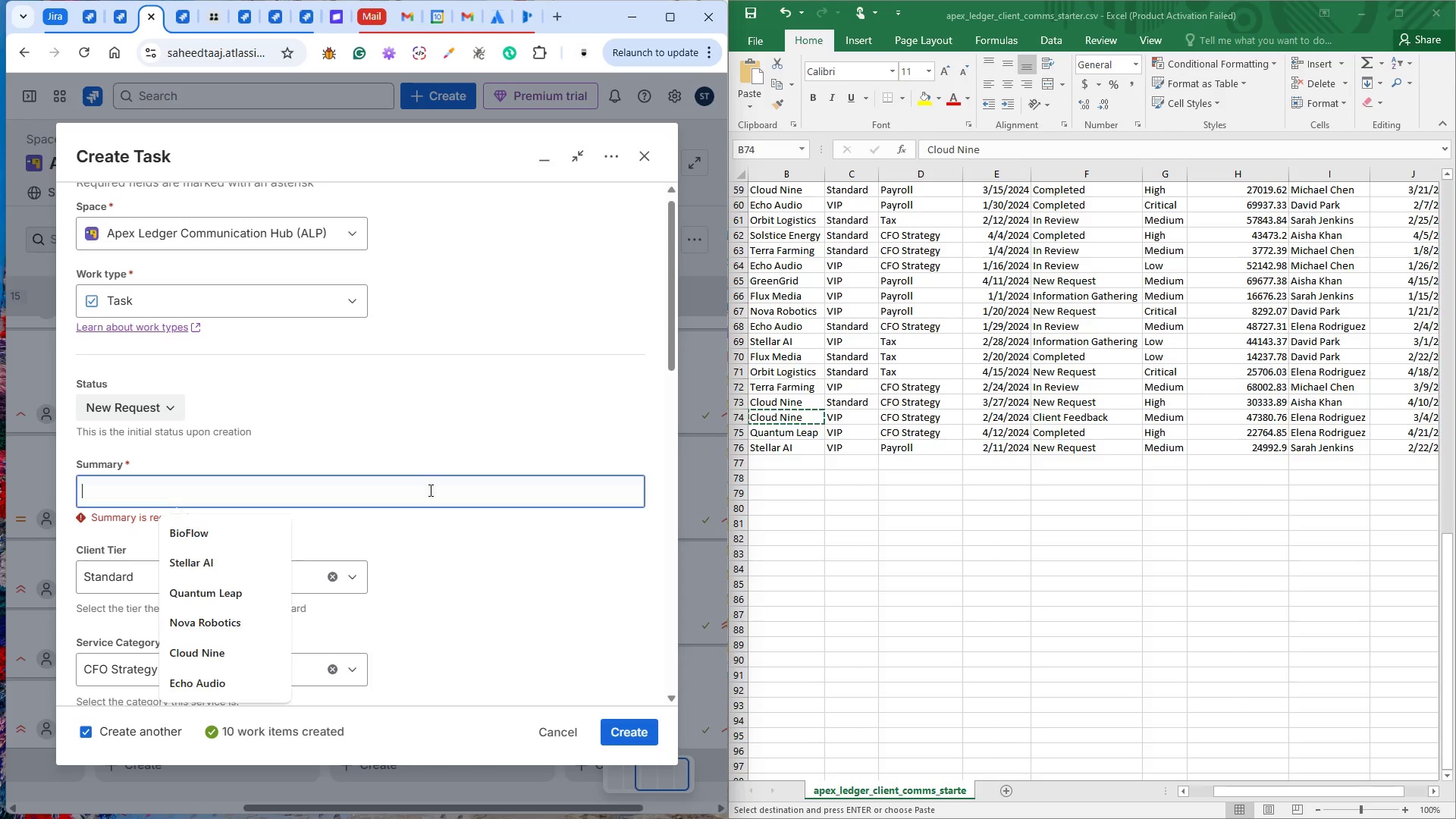 
double_click([429, 490])
 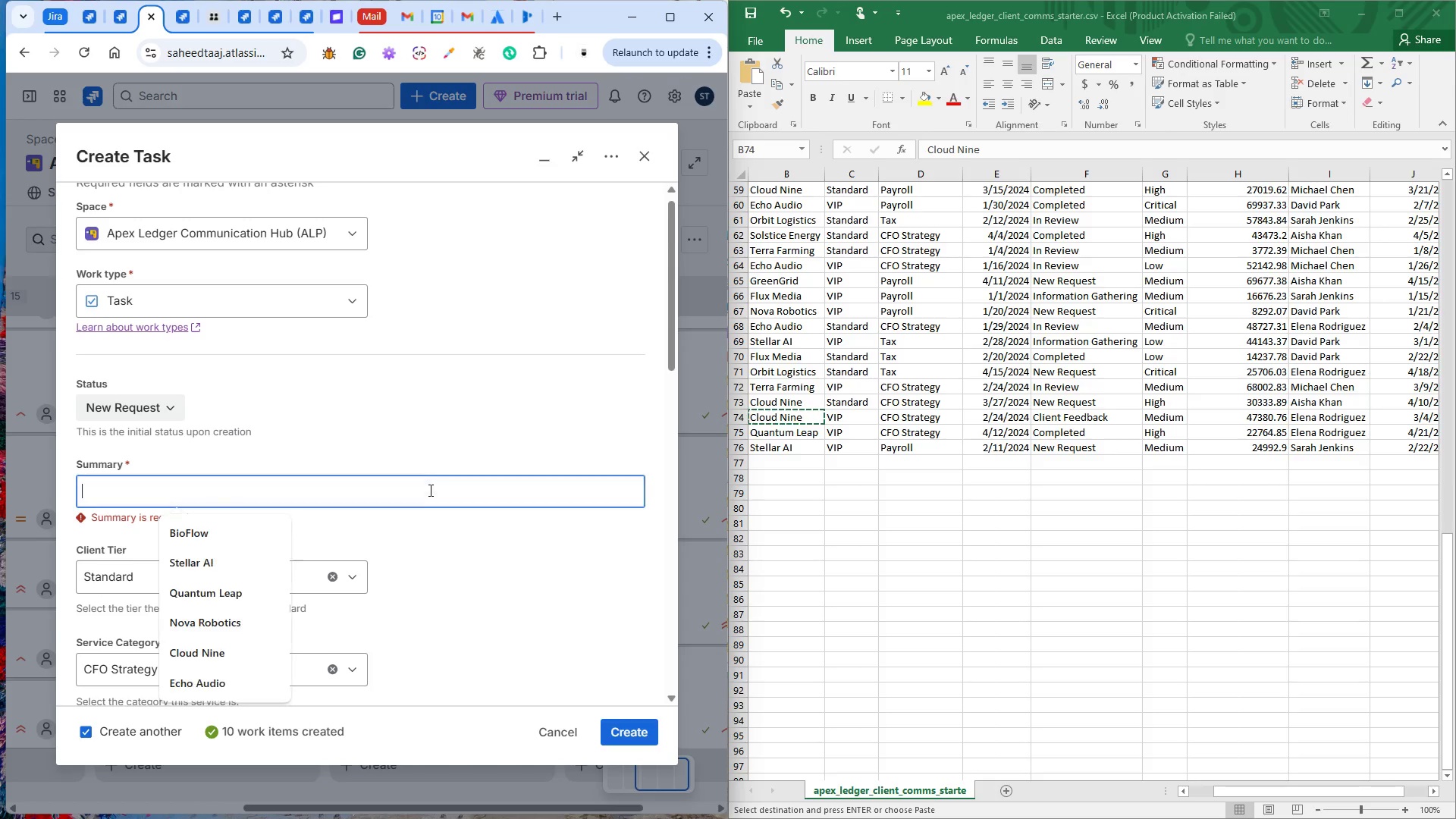 
key(Control+V)
 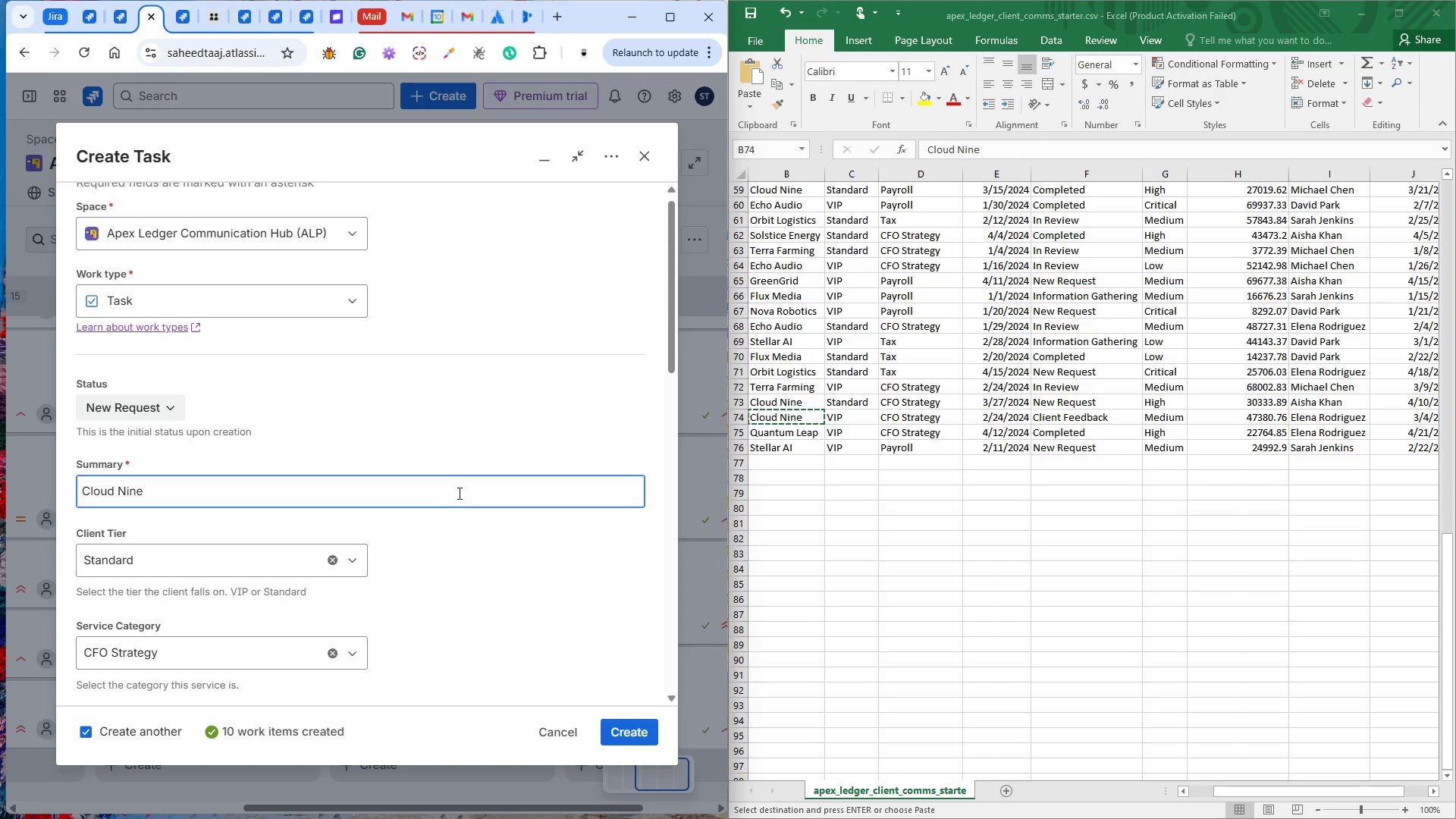 
left_click([290, 556])
 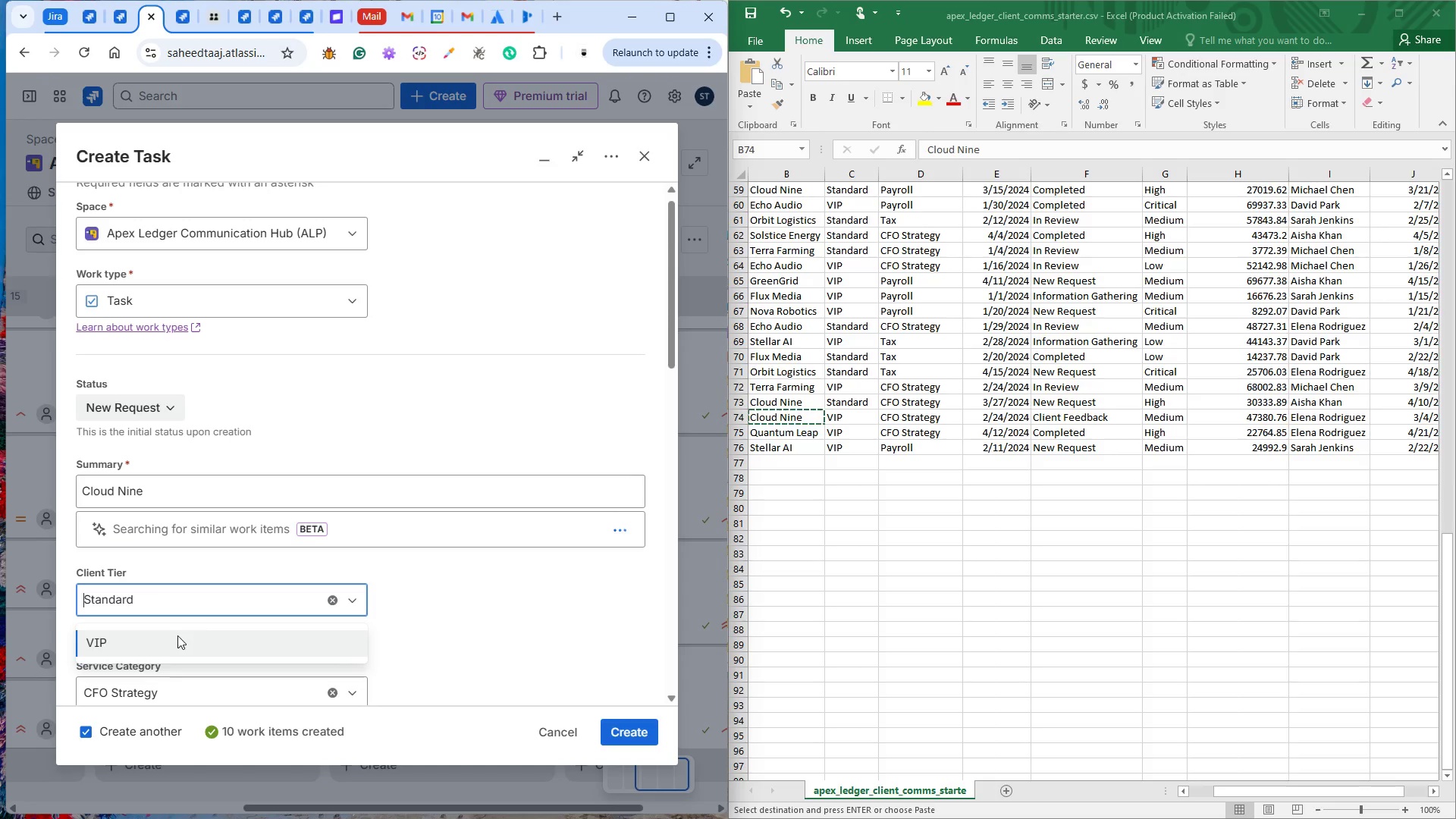 
left_click([174, 637])
 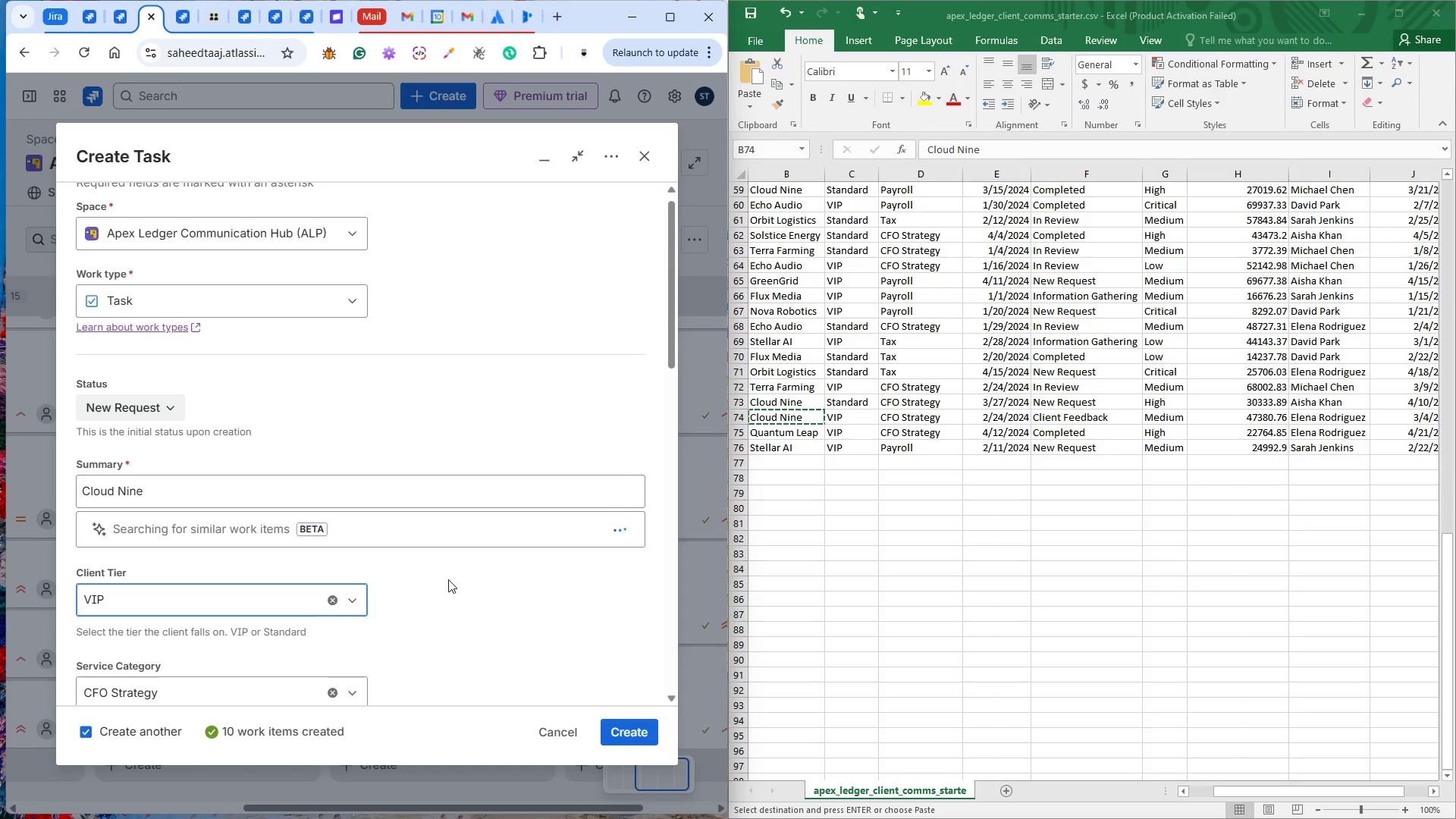 
scroll: coordinate [478, 576], scroll_direction: down, amount: 2.0
 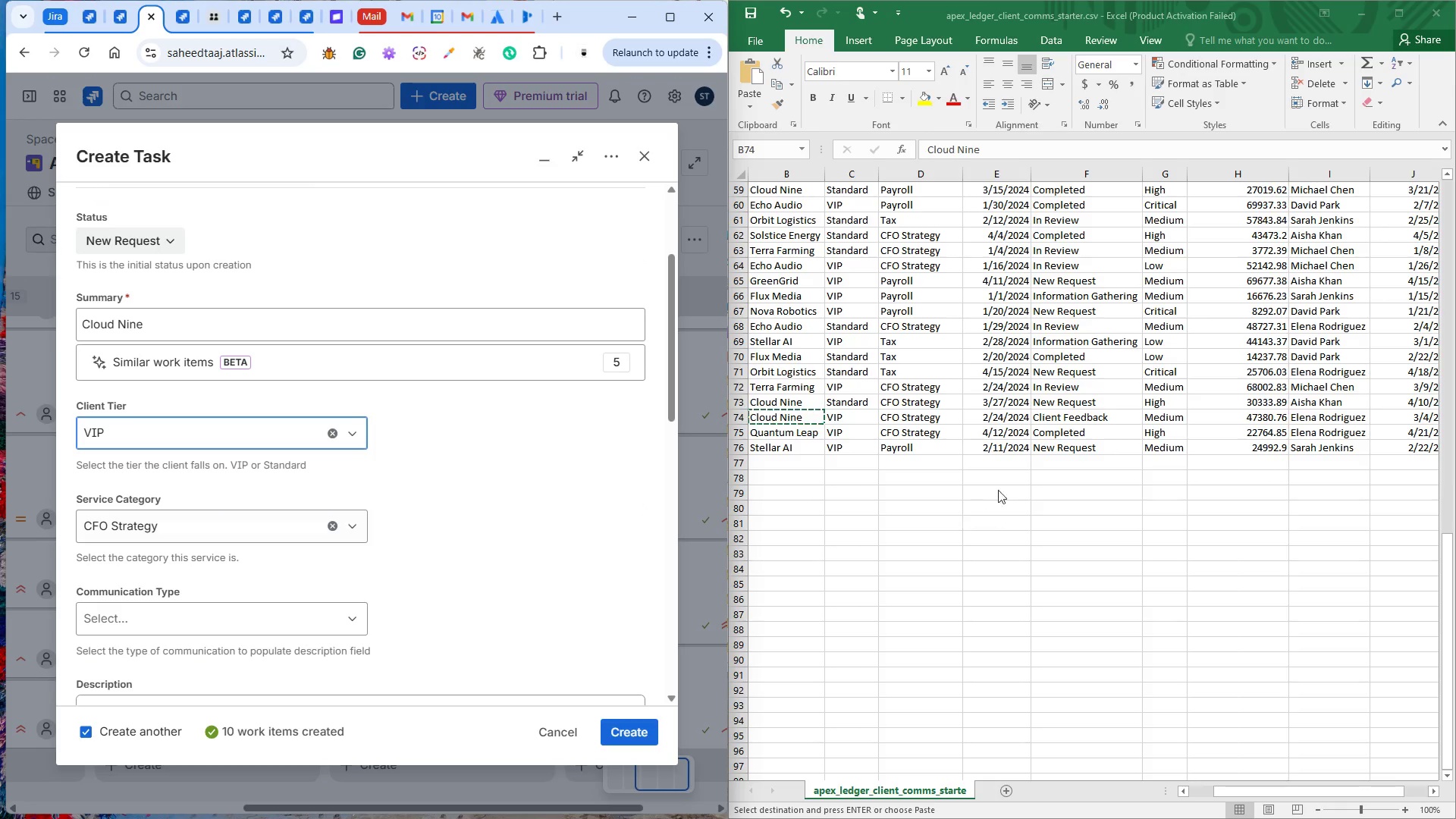 
double_click([1012, 422])
 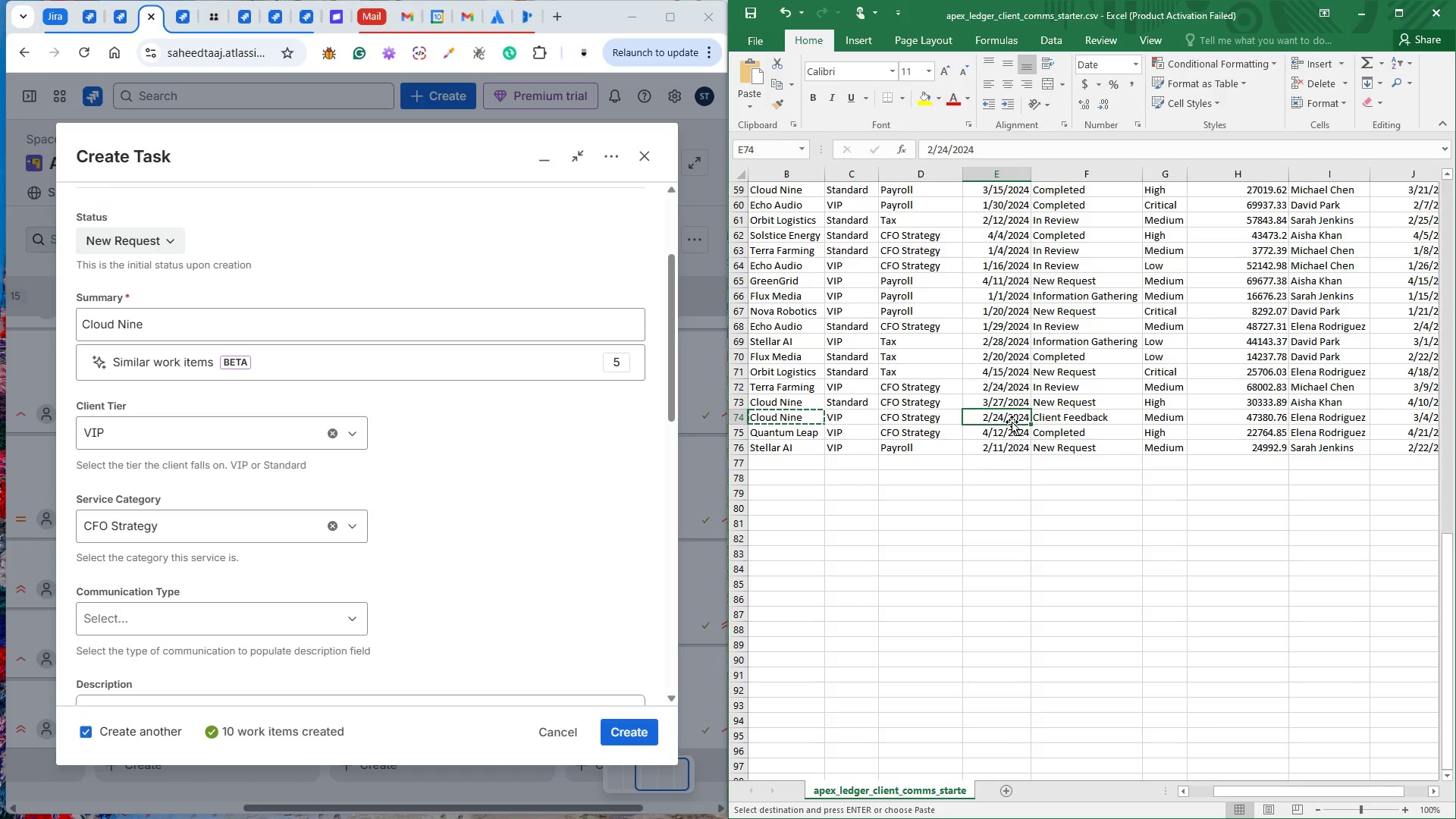 
key(Control+C)
 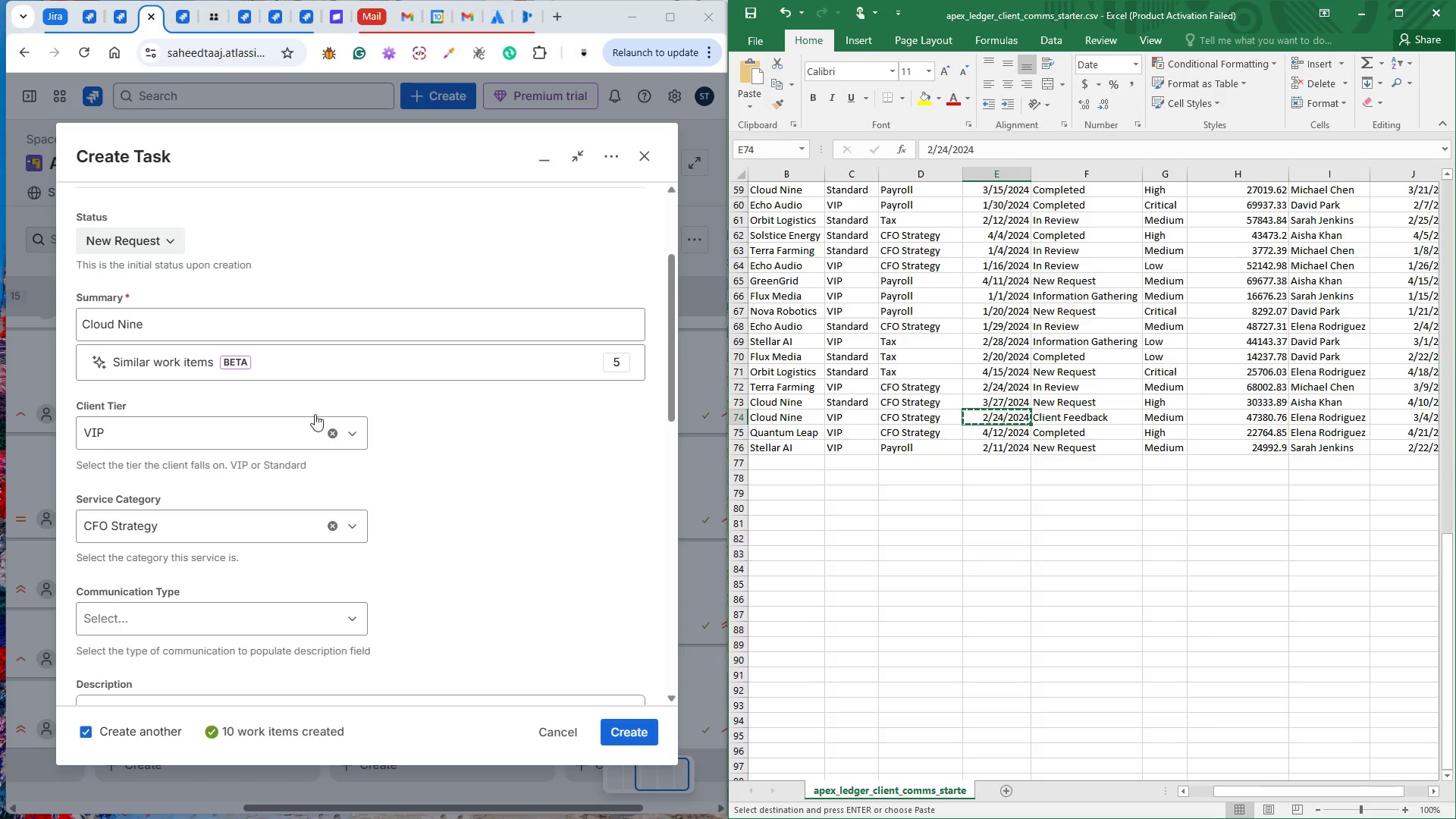 
left_click([146, 238])
 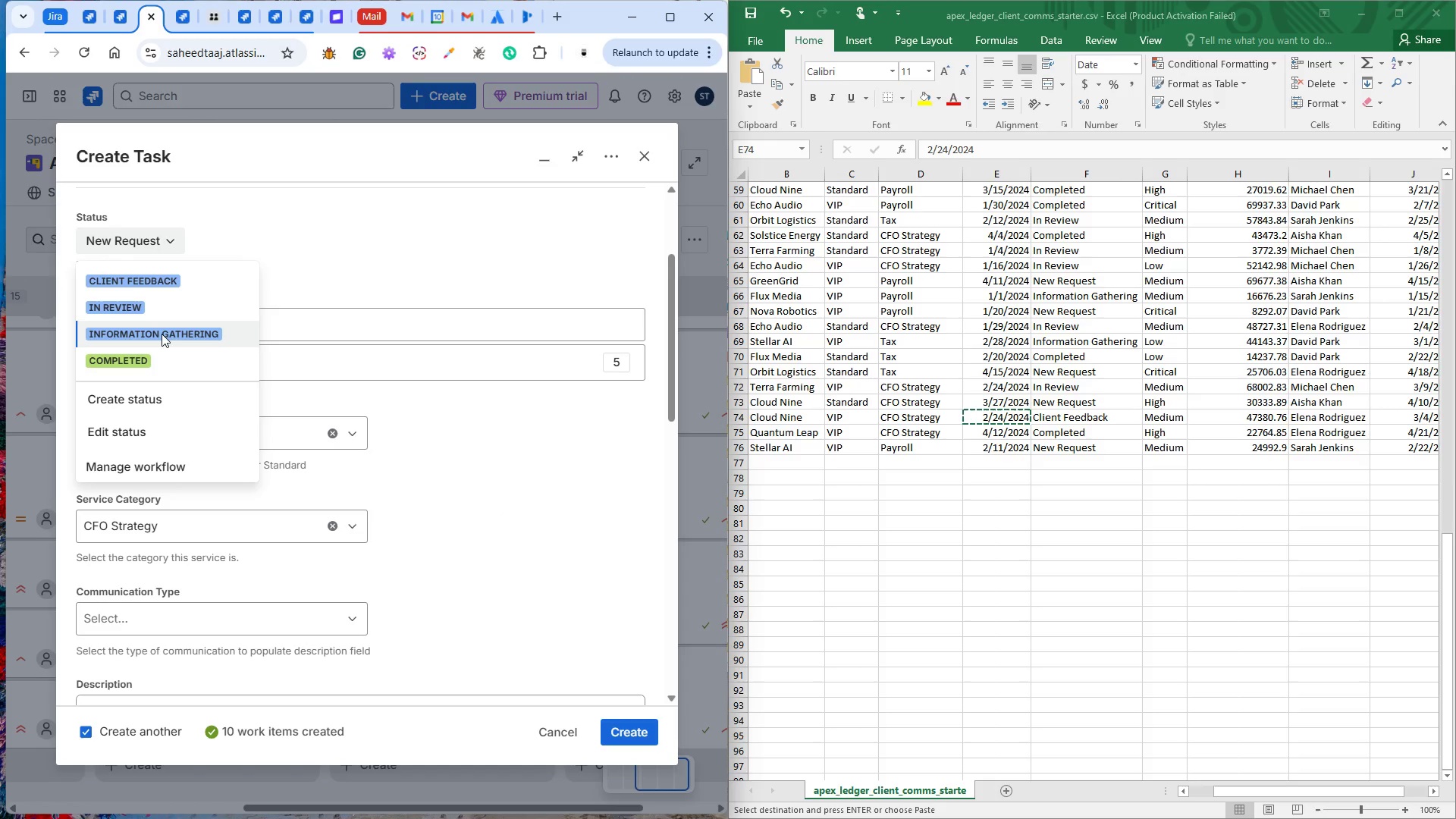 
left_click([162, 288])
 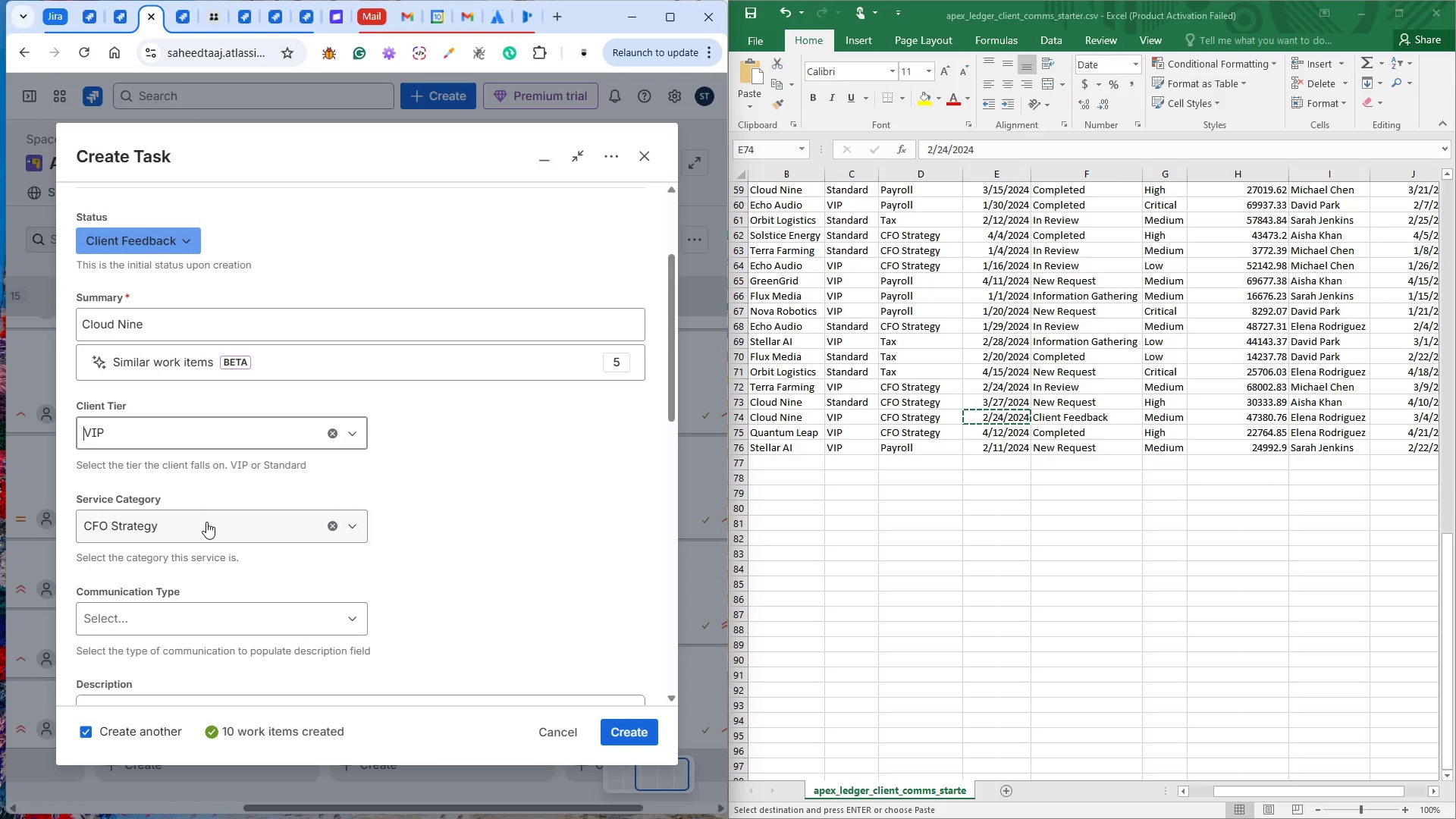 
scroll: coordinate [194, 588], scroll_direction: down, amount: 5.0
 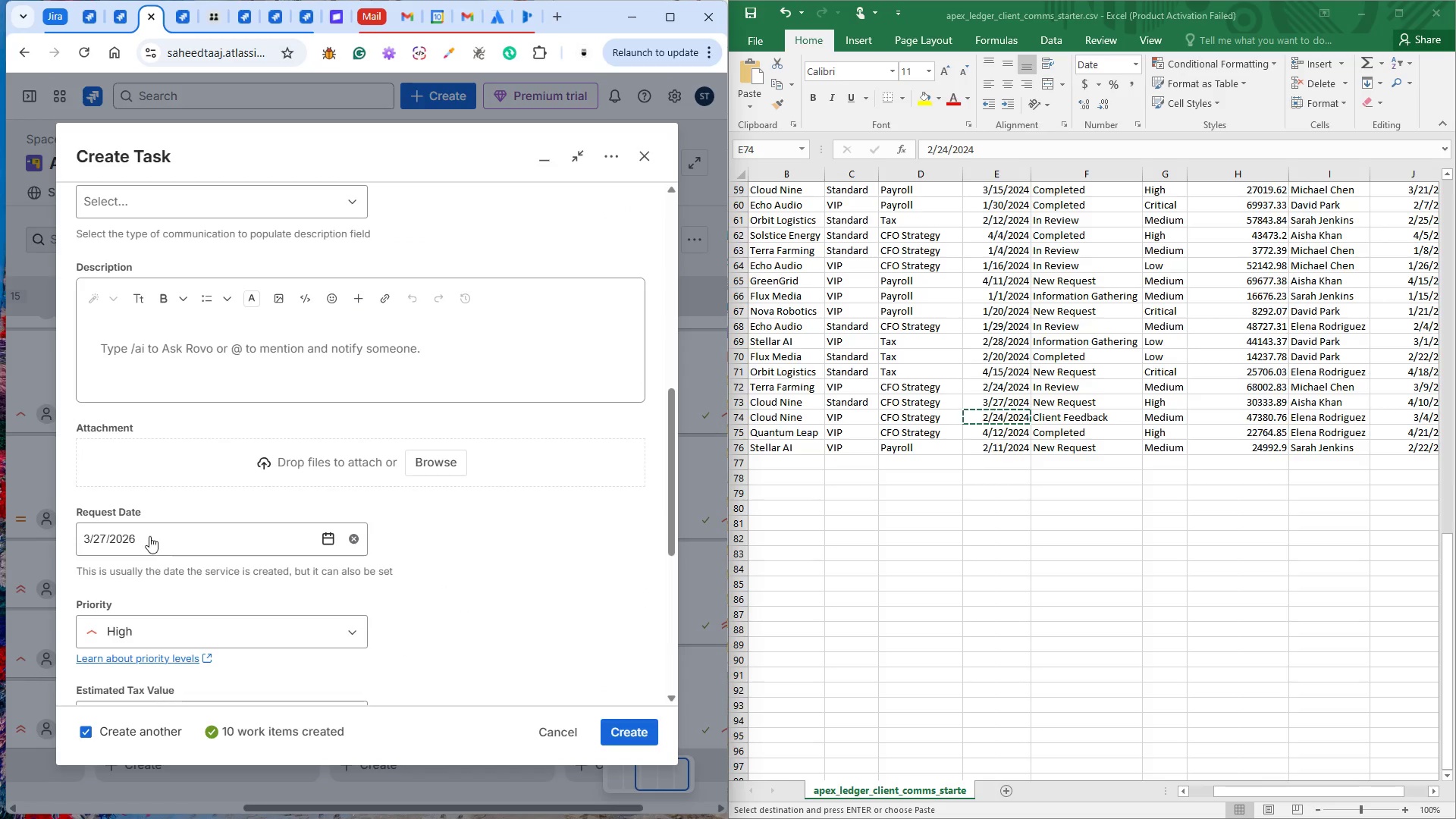 
left_click([149, 533])
 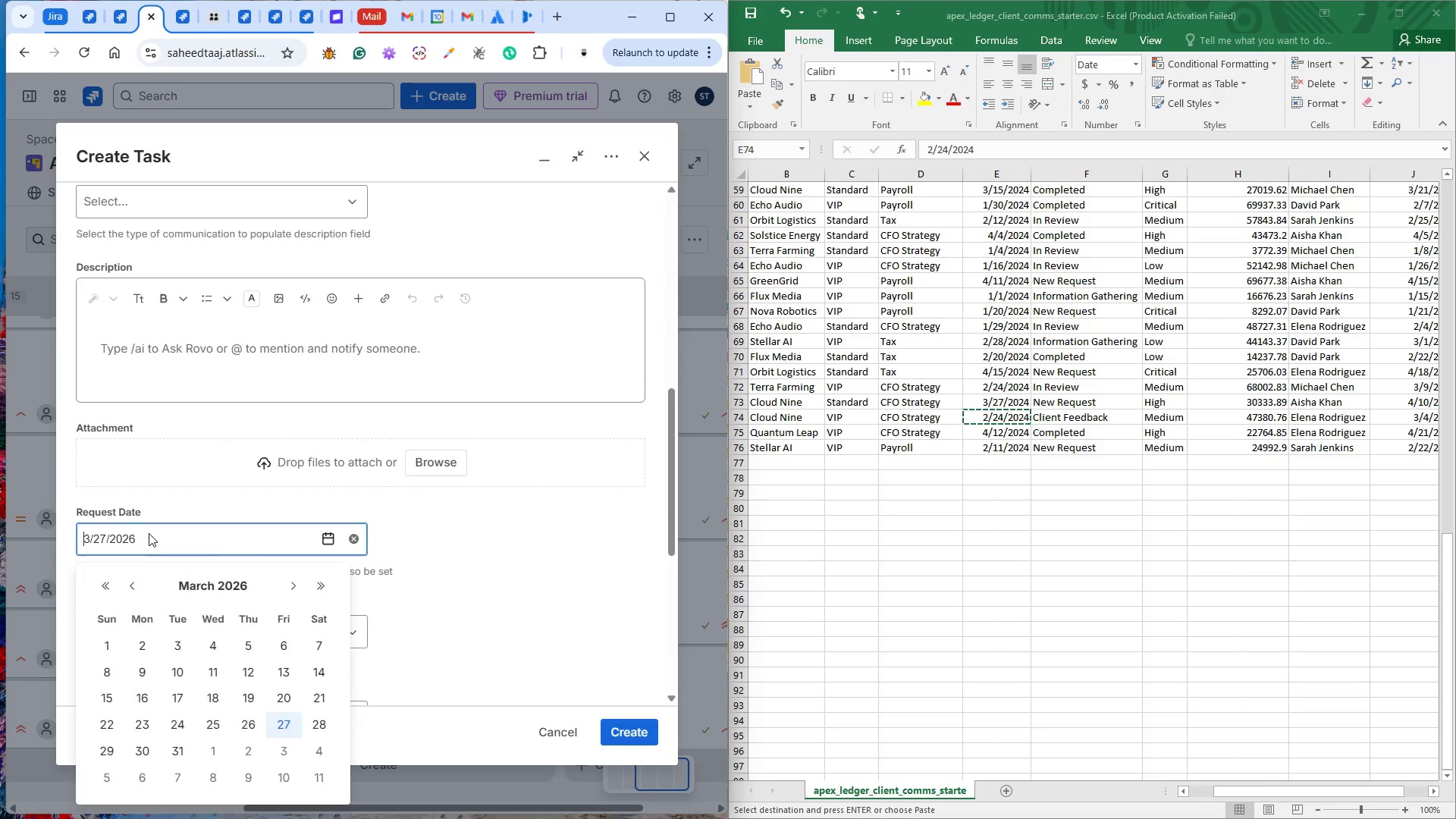 
key(Control+V)
 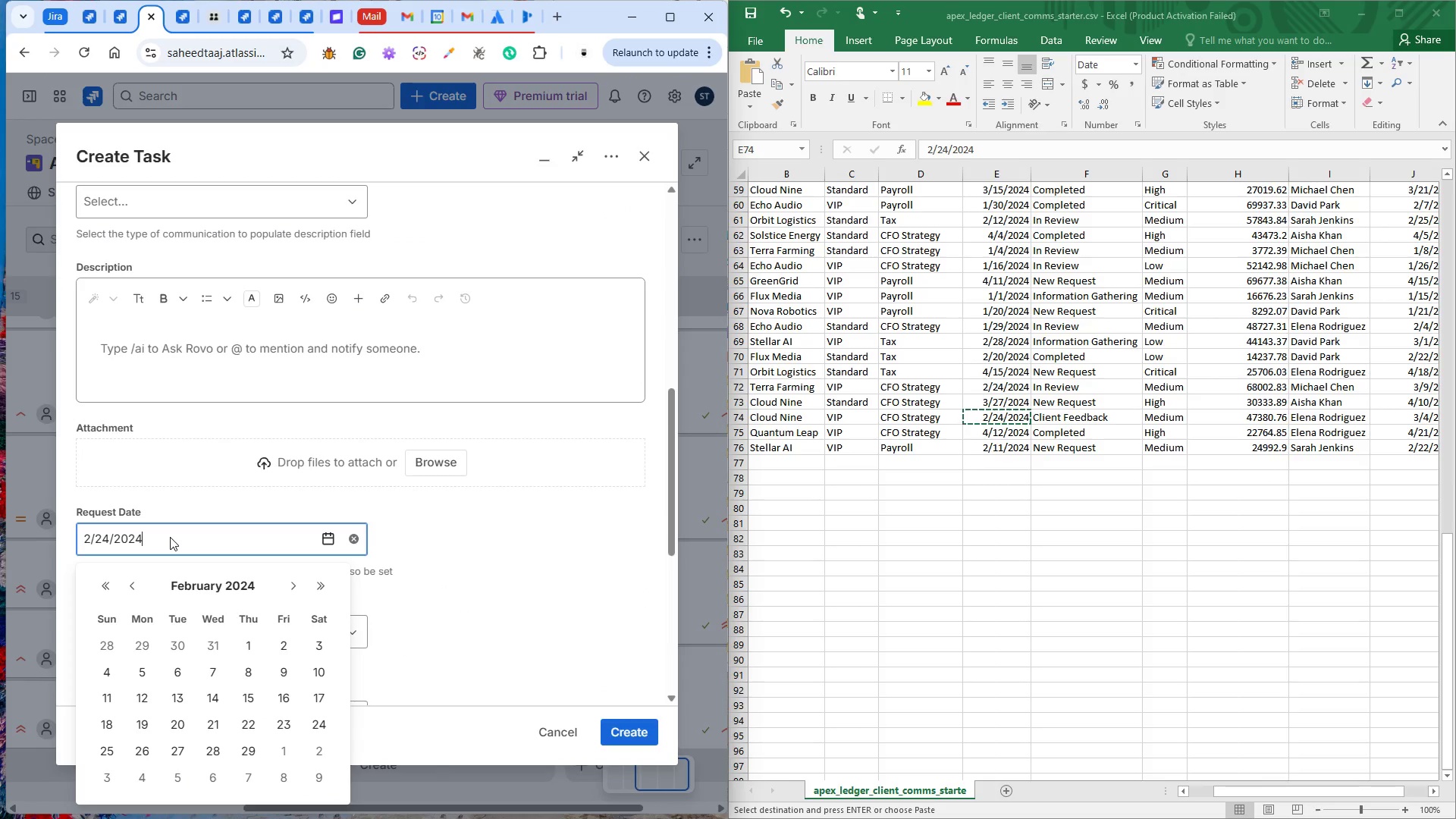 
key(Backspace)
 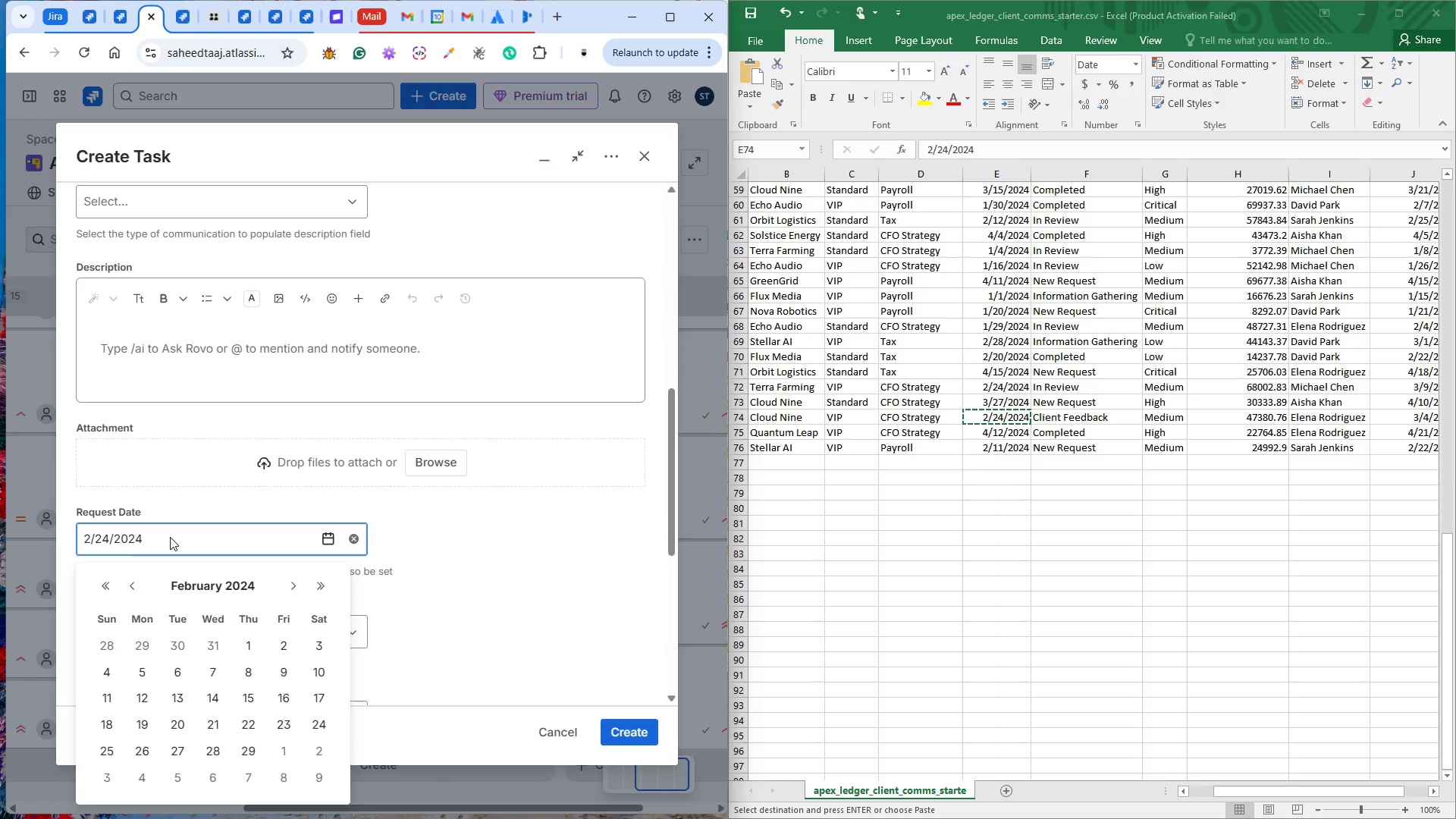 
key(6)
 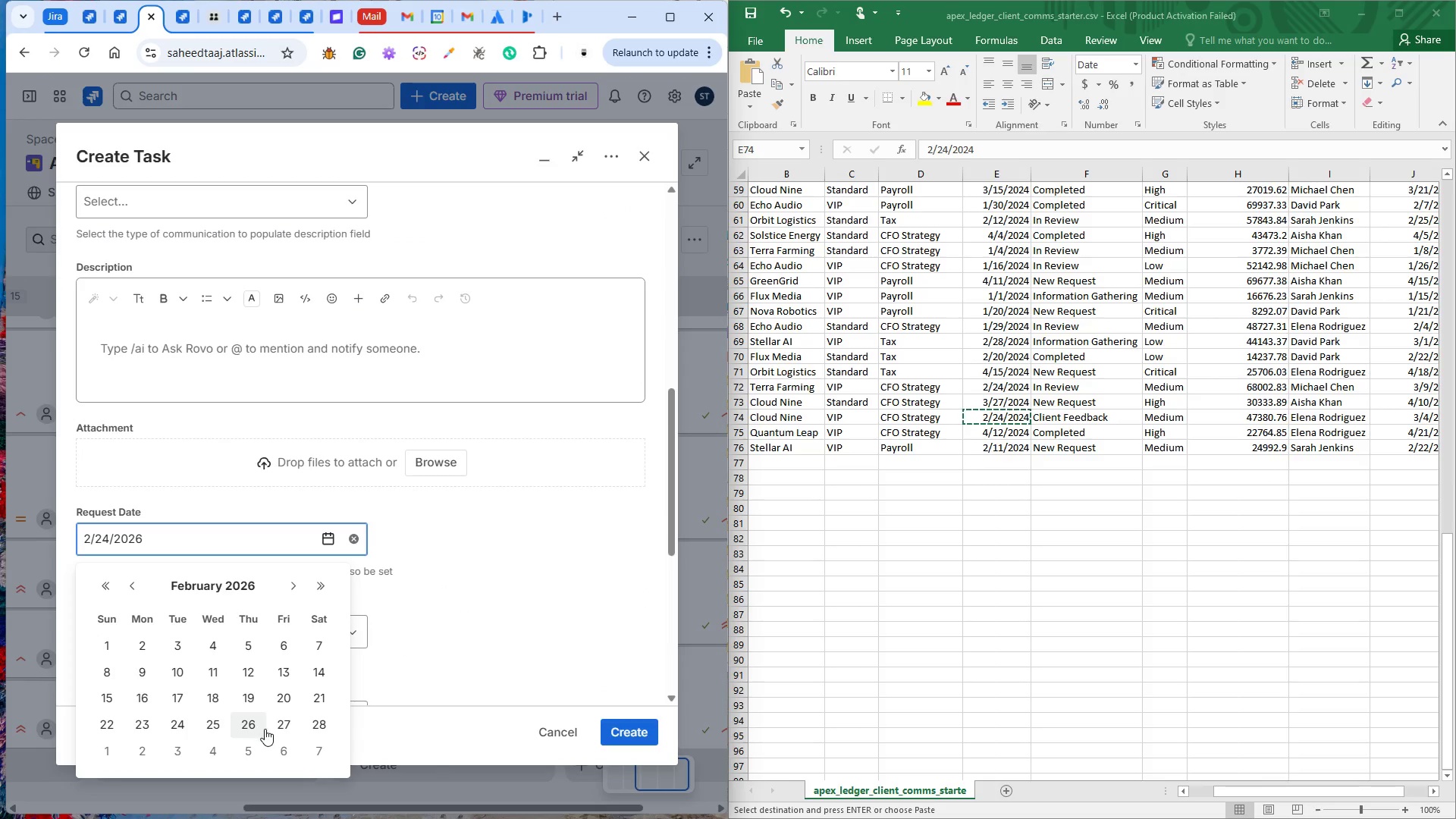 
left_click([177, 730])
 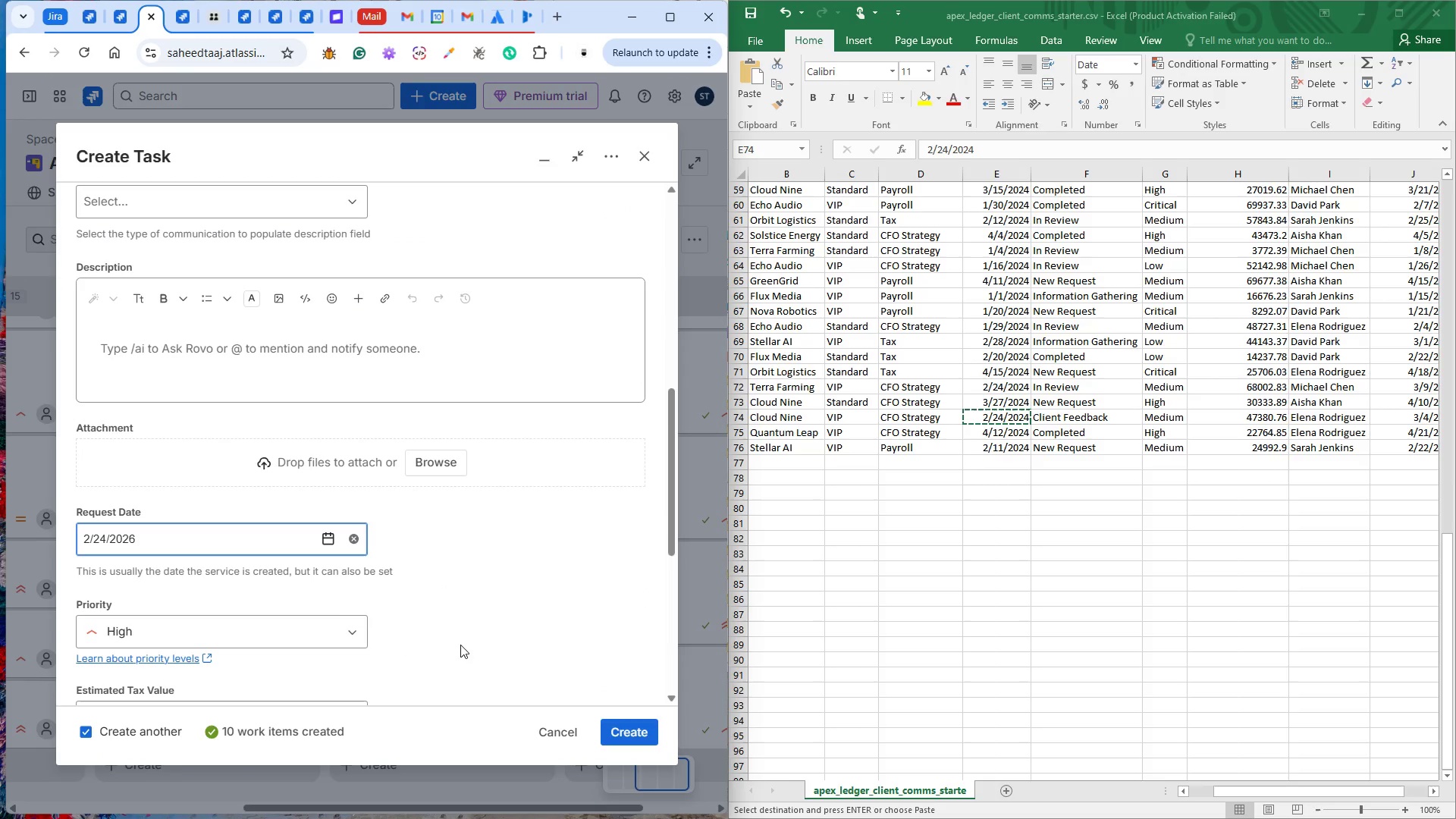 
left_click([468, 639])
 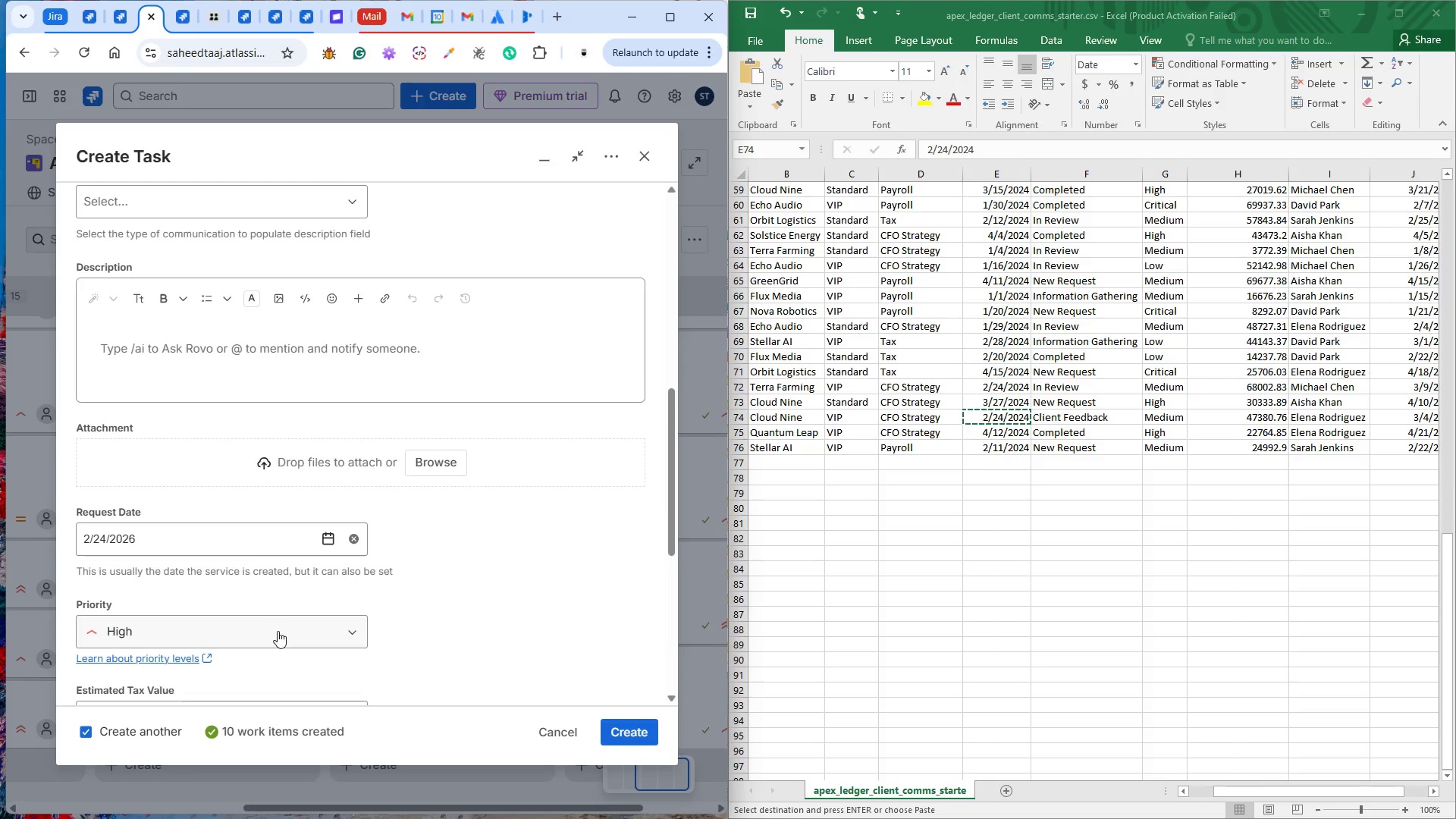 
left_click([270, 642])
 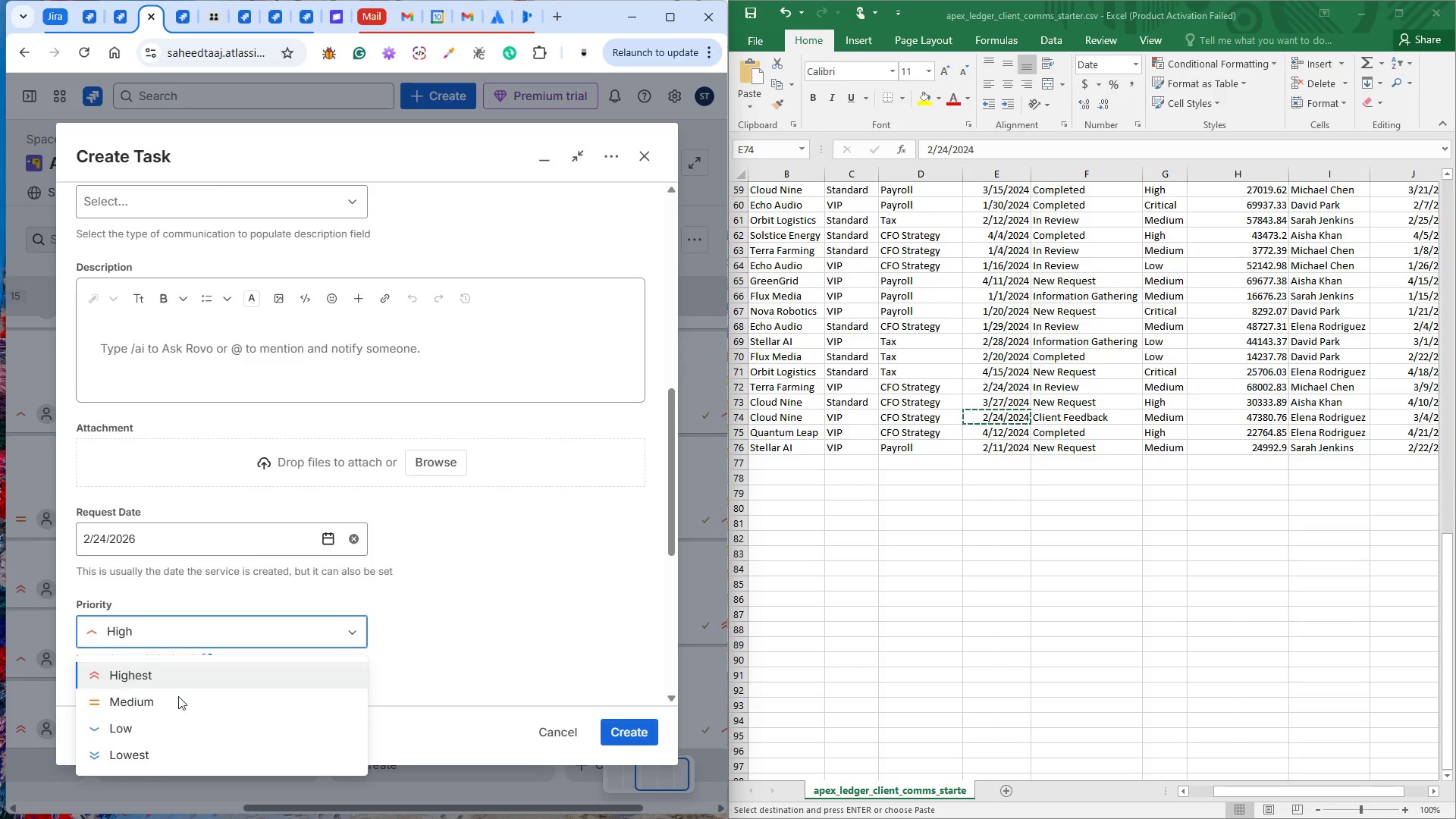 
left_click([174, 699])
 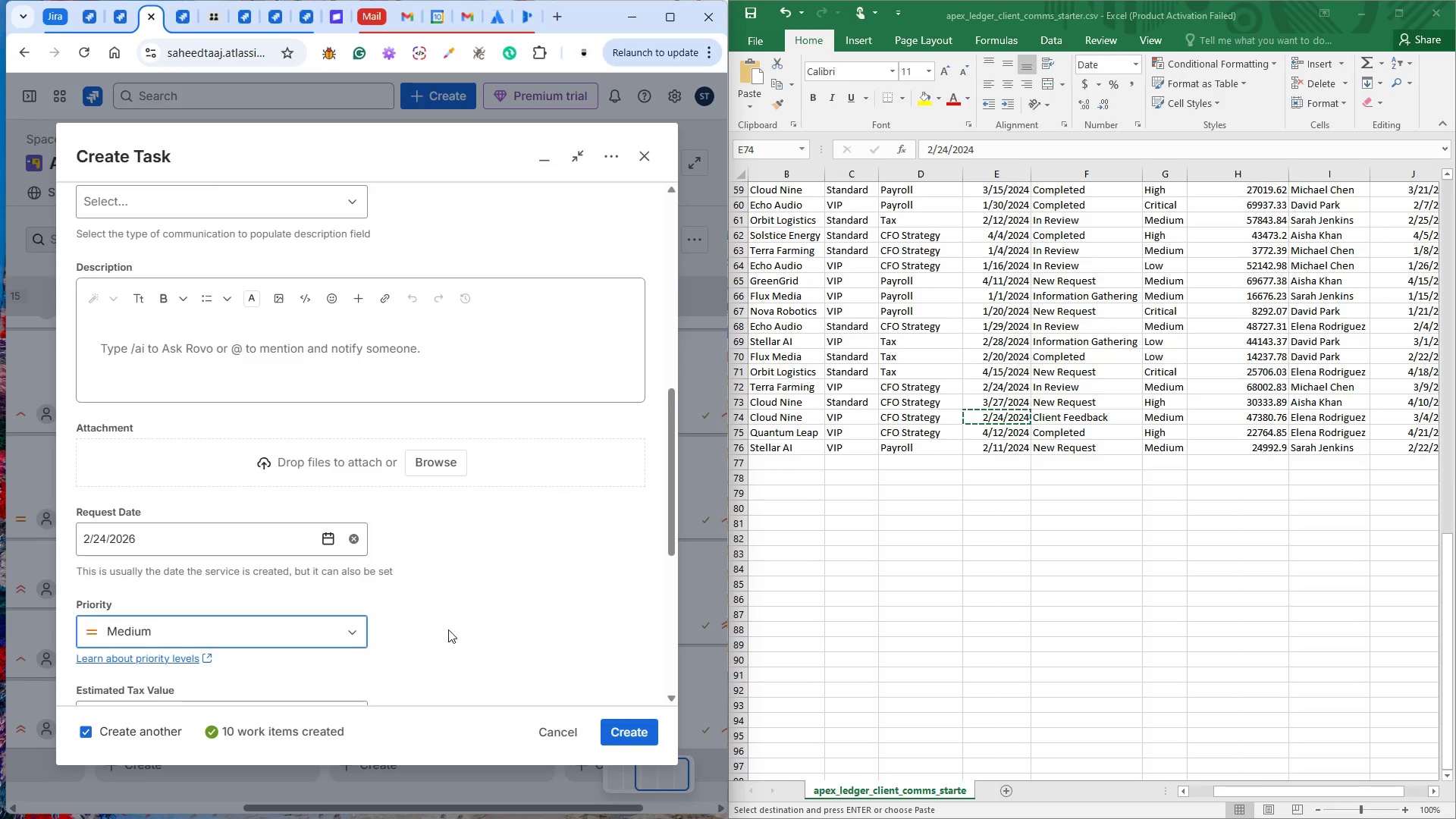 
left_click([470, 626])
 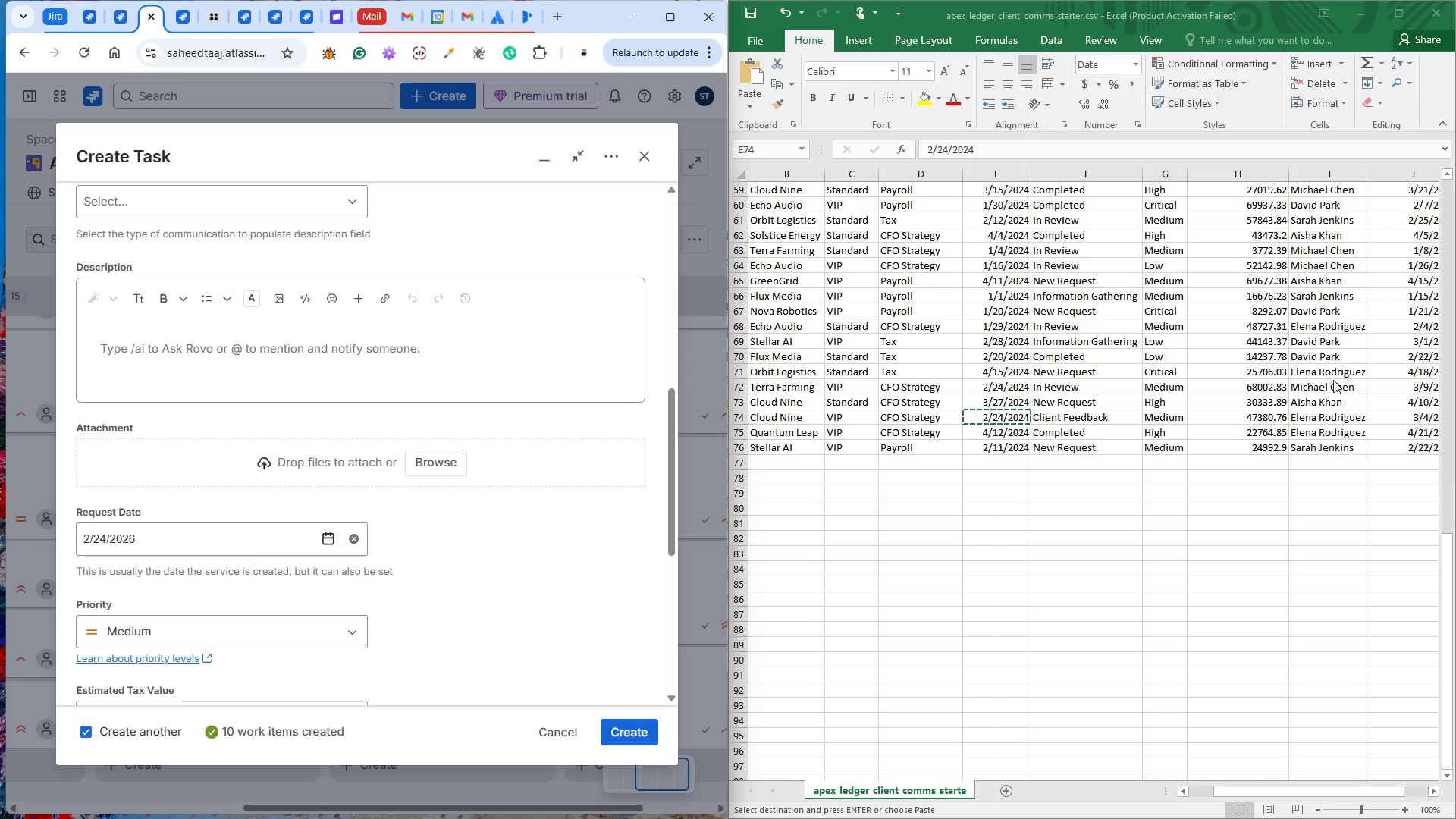 
double_click([1250, 419])
 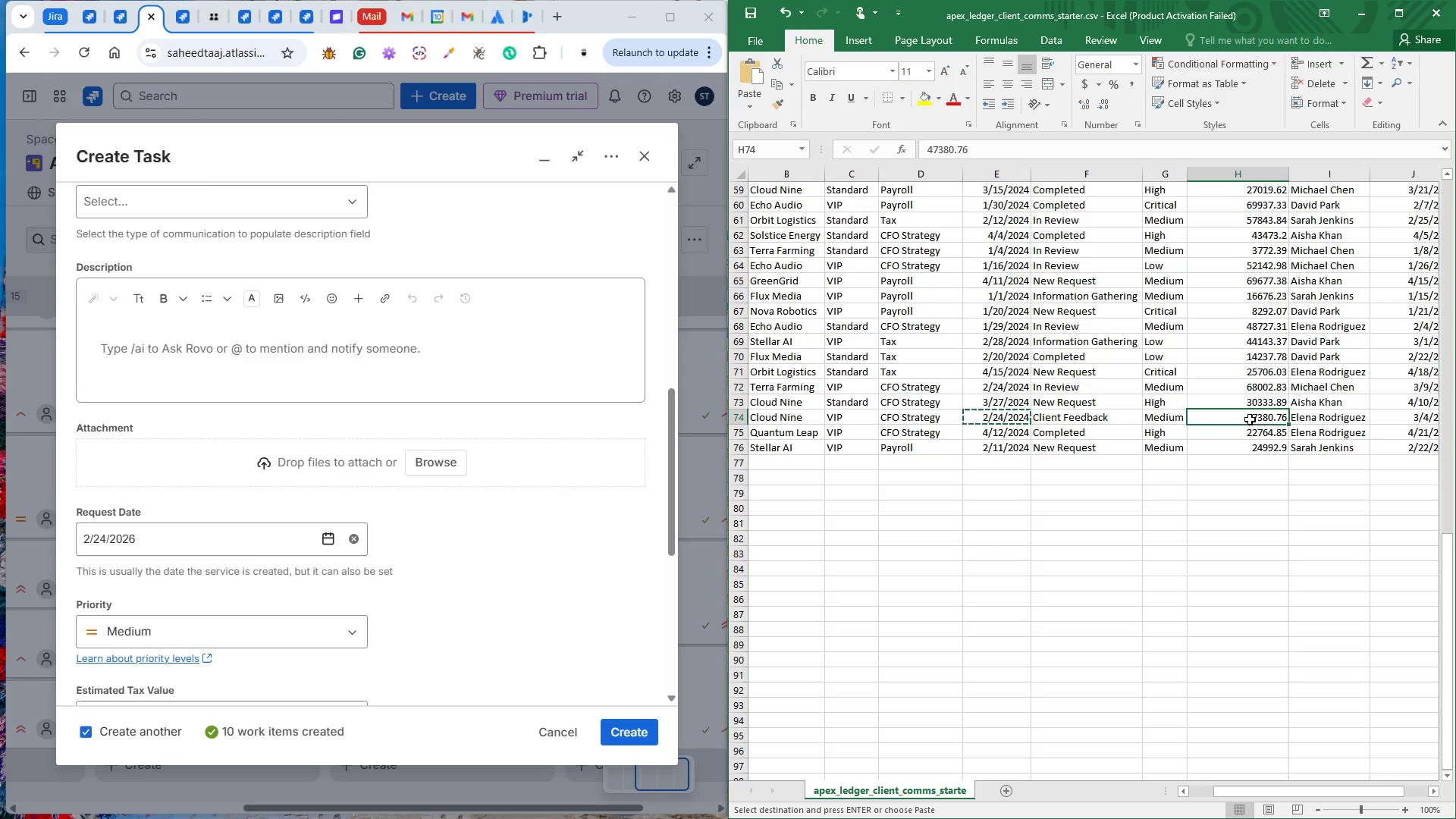 
key(Control+C)
 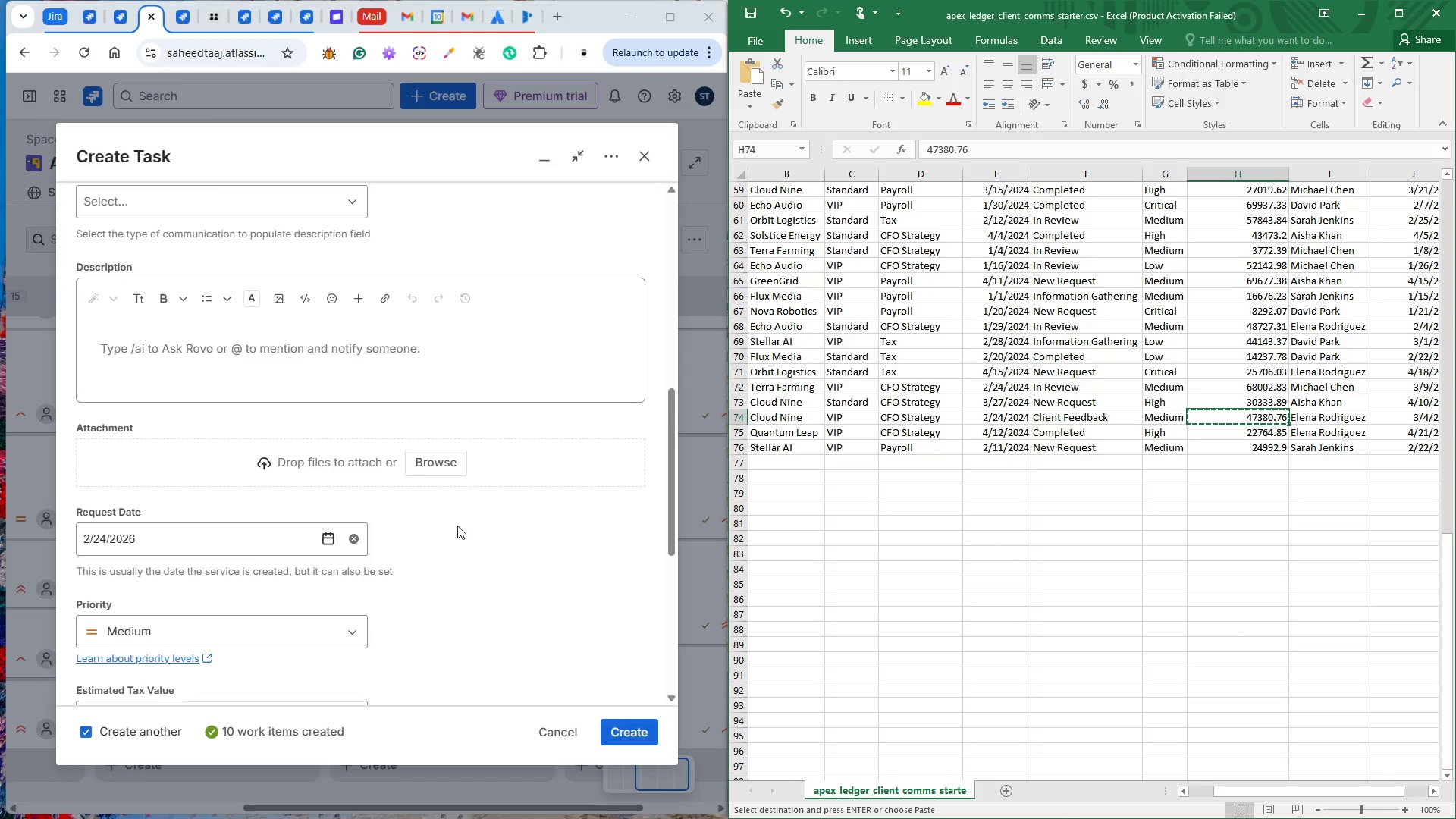 
scroll: coordinate [456, 526], scroll_direction: down, amount: 3.0
 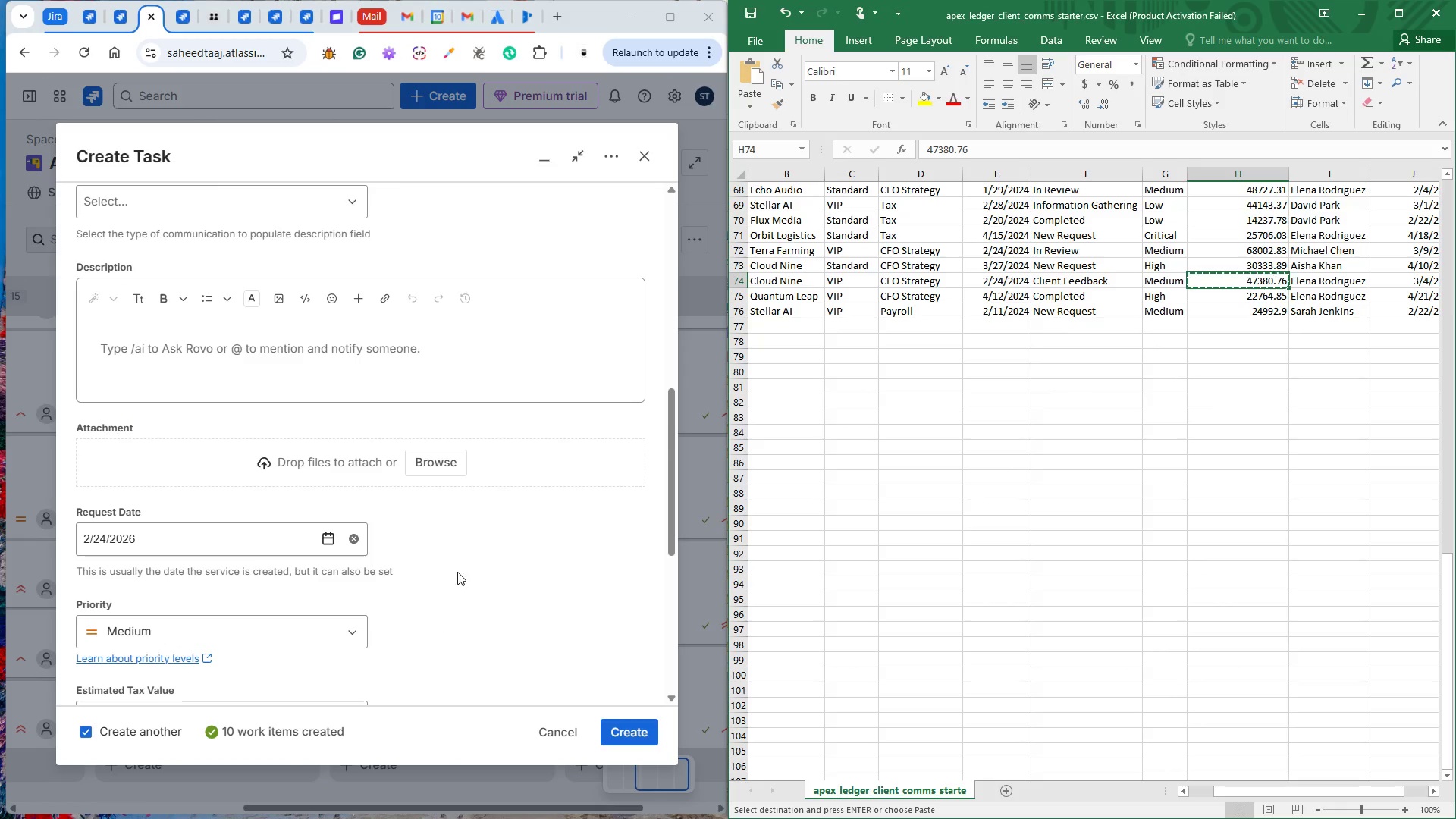 
left_click([487, 576])
 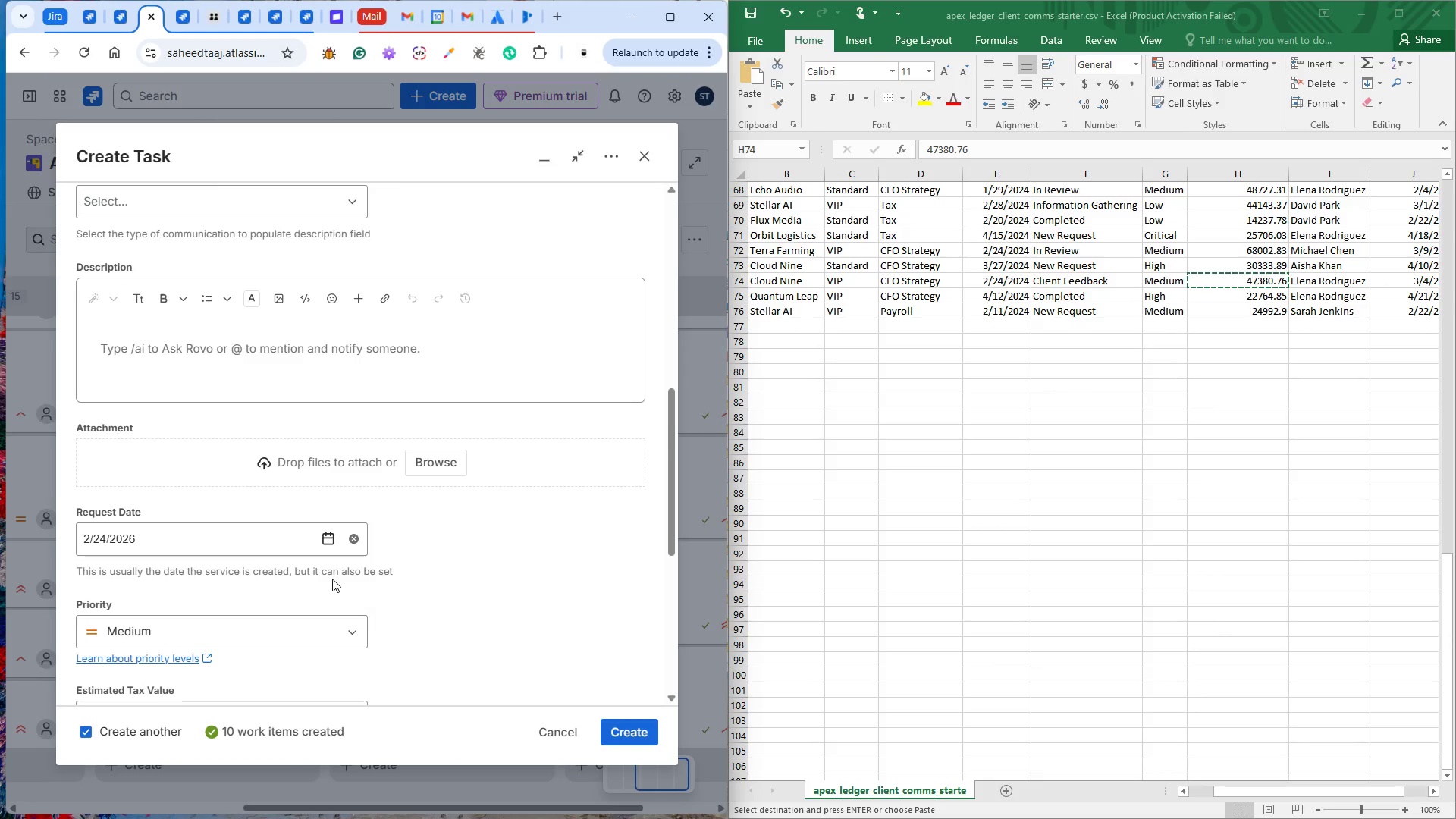 
scroll: coordinate [299, 570], scroll_direction: down, amount: 4.0
 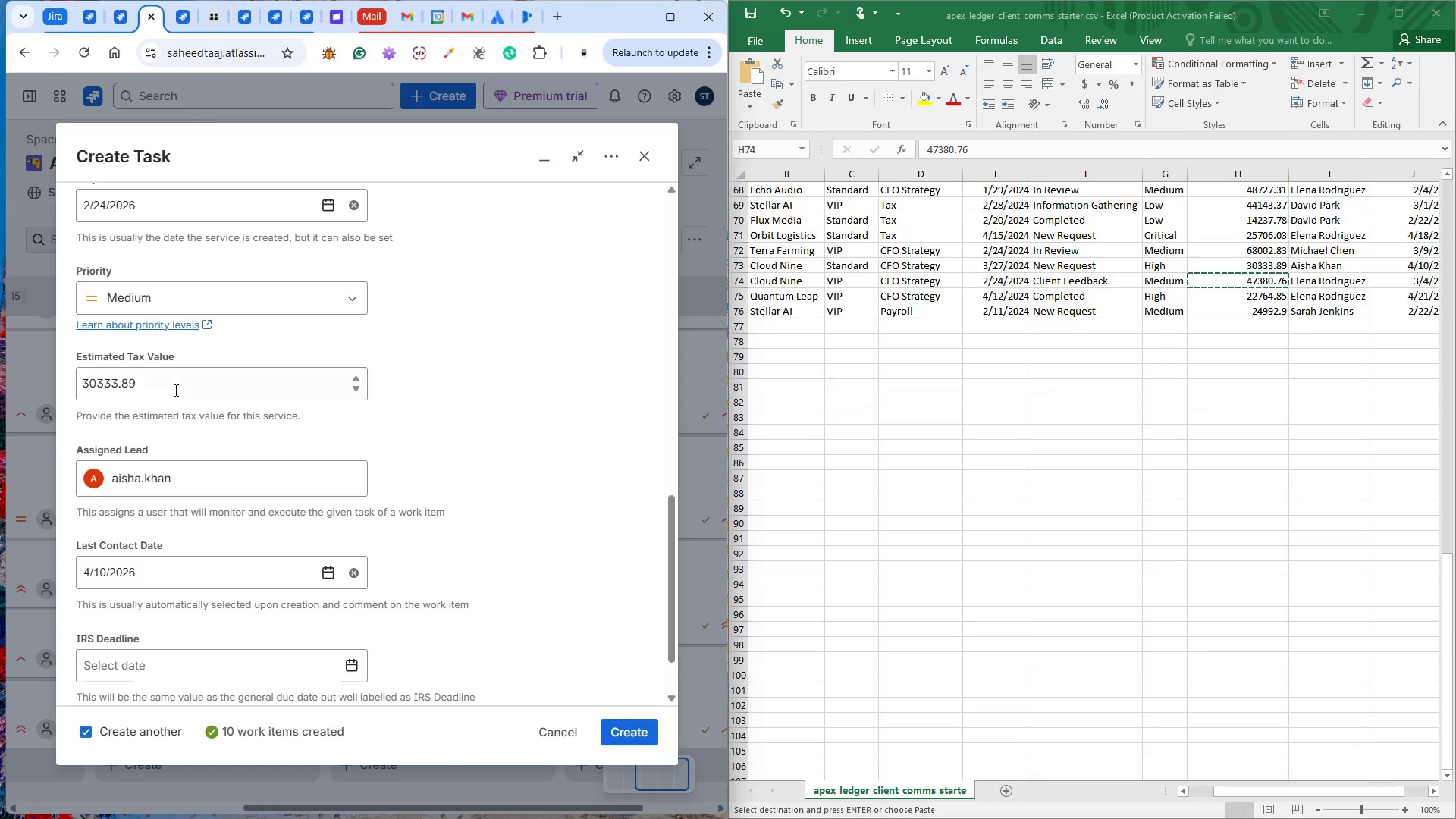 
double_click([174, 390])
 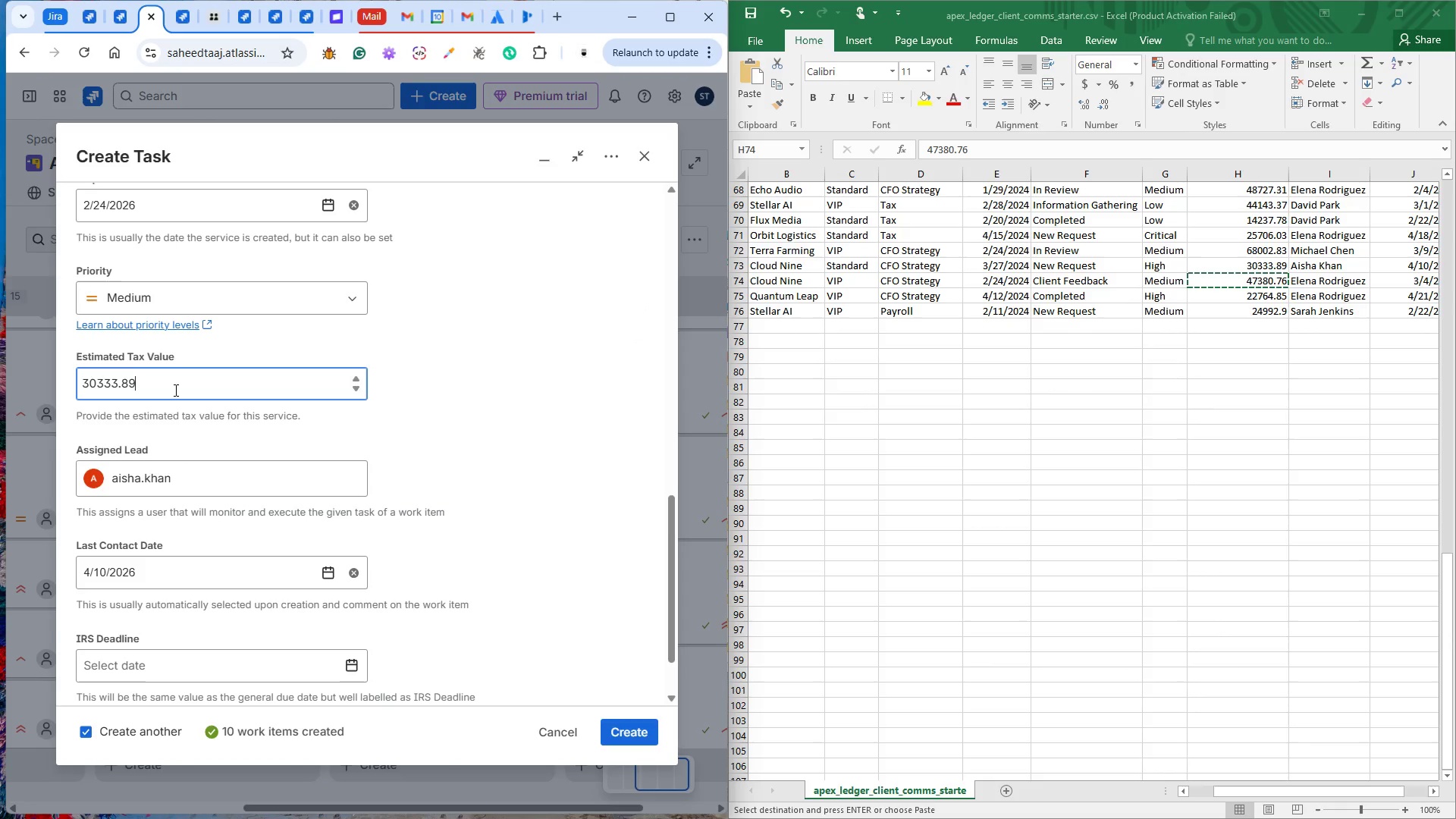 
triple_click([174, 390])
 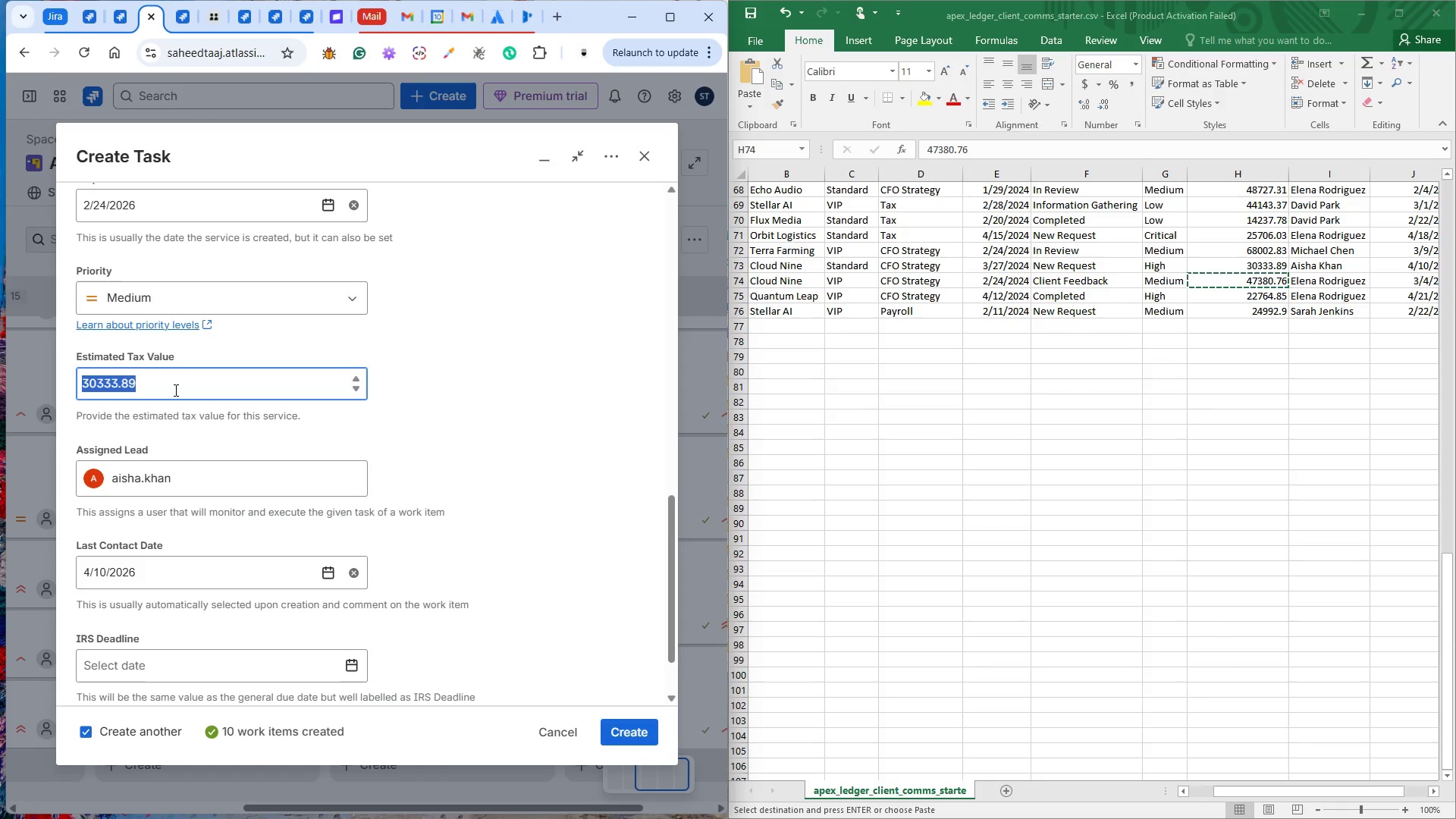 
key(Control+V)
 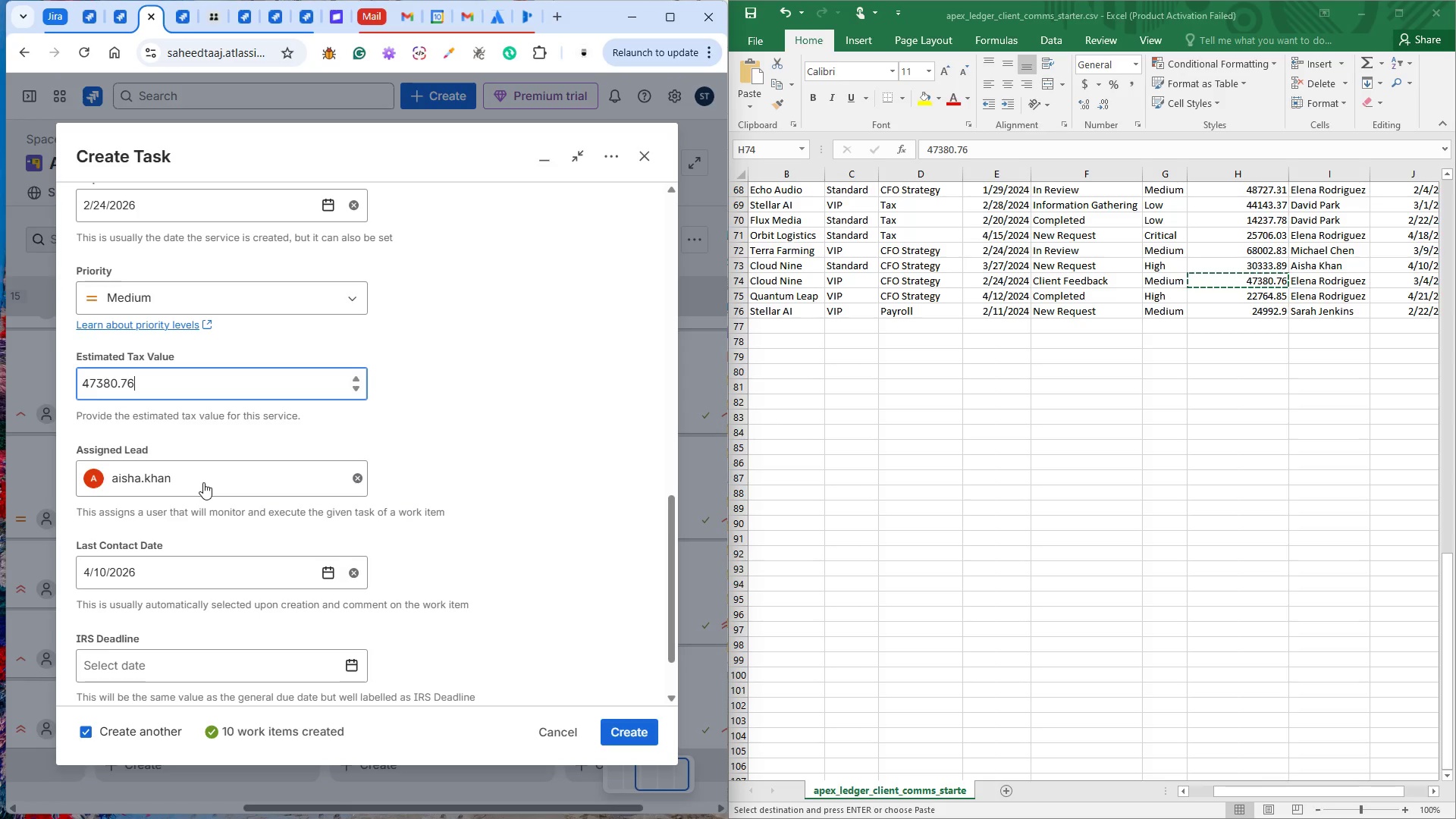 
left_click([203, 482])
 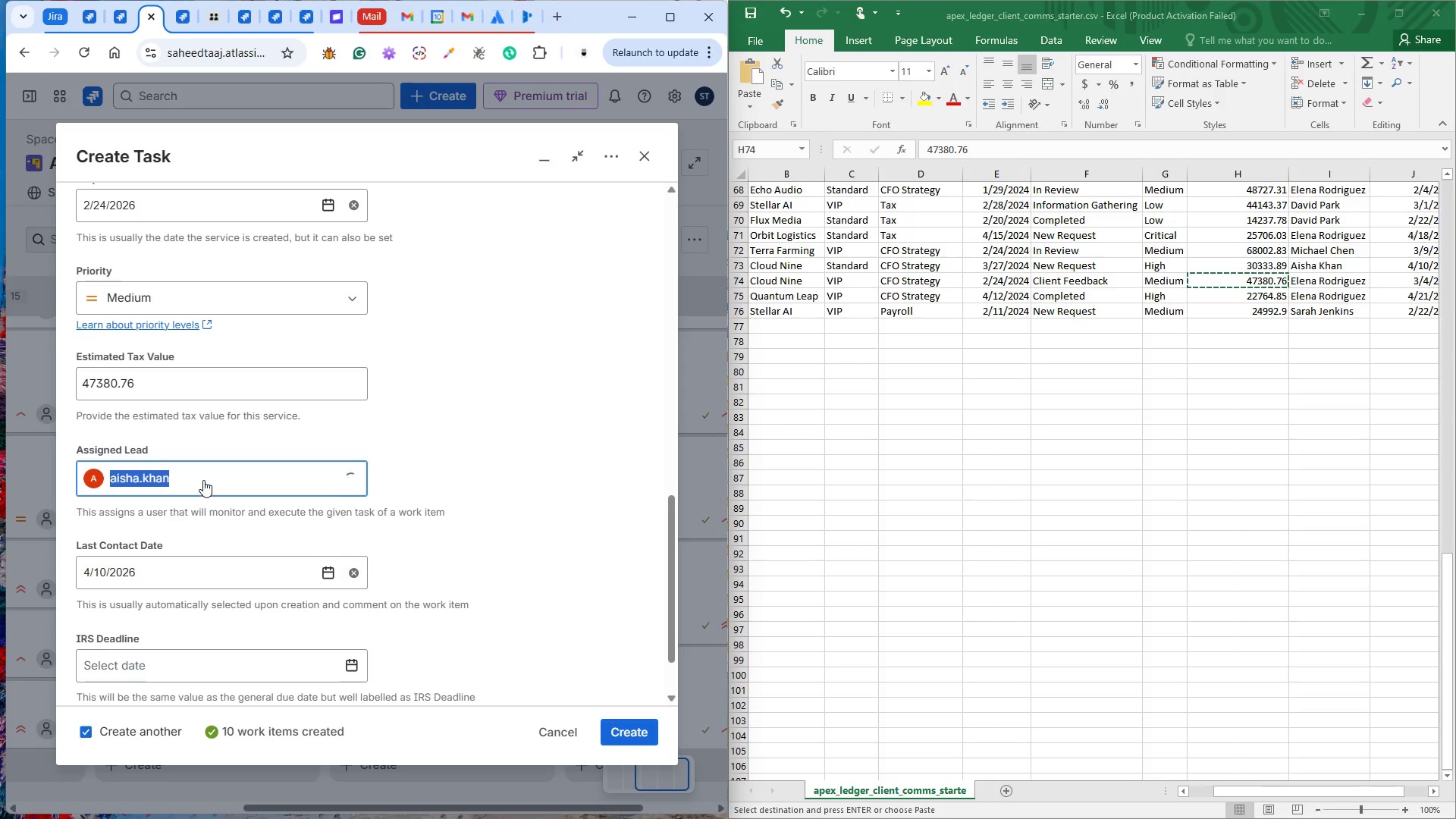 
type(el)
 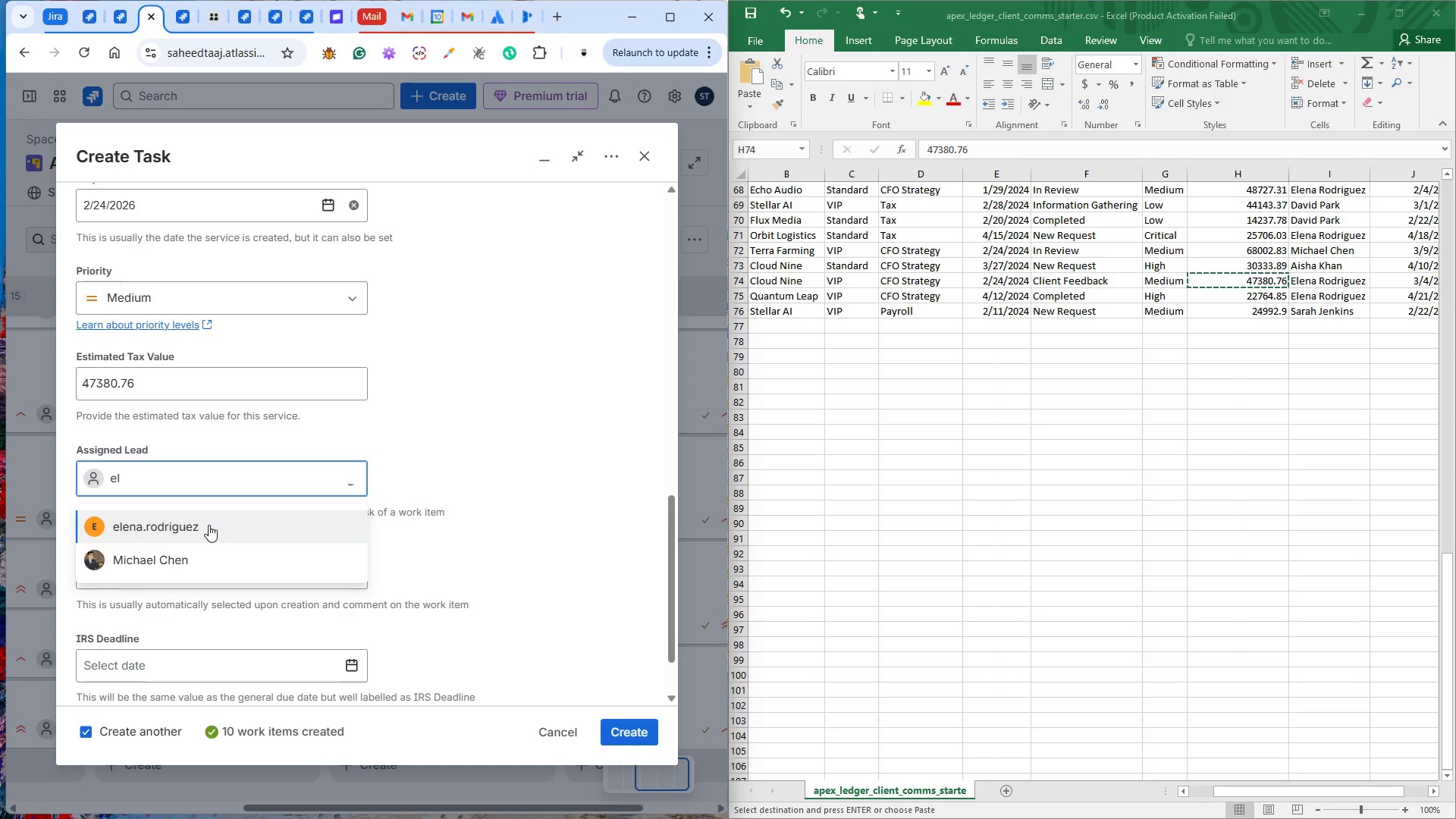 
left_click([206, 518])
 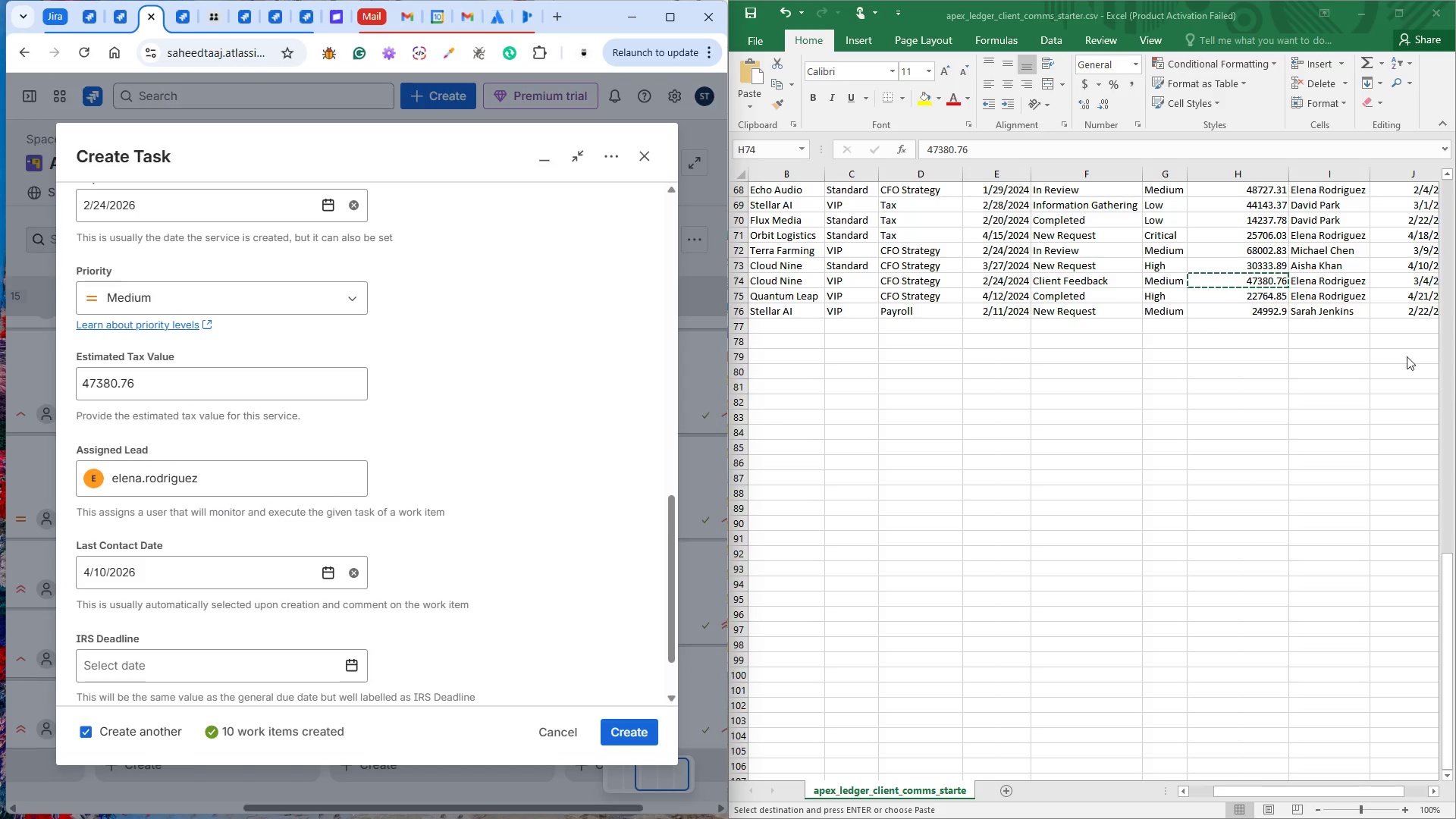 
left_click([1405, 282])
 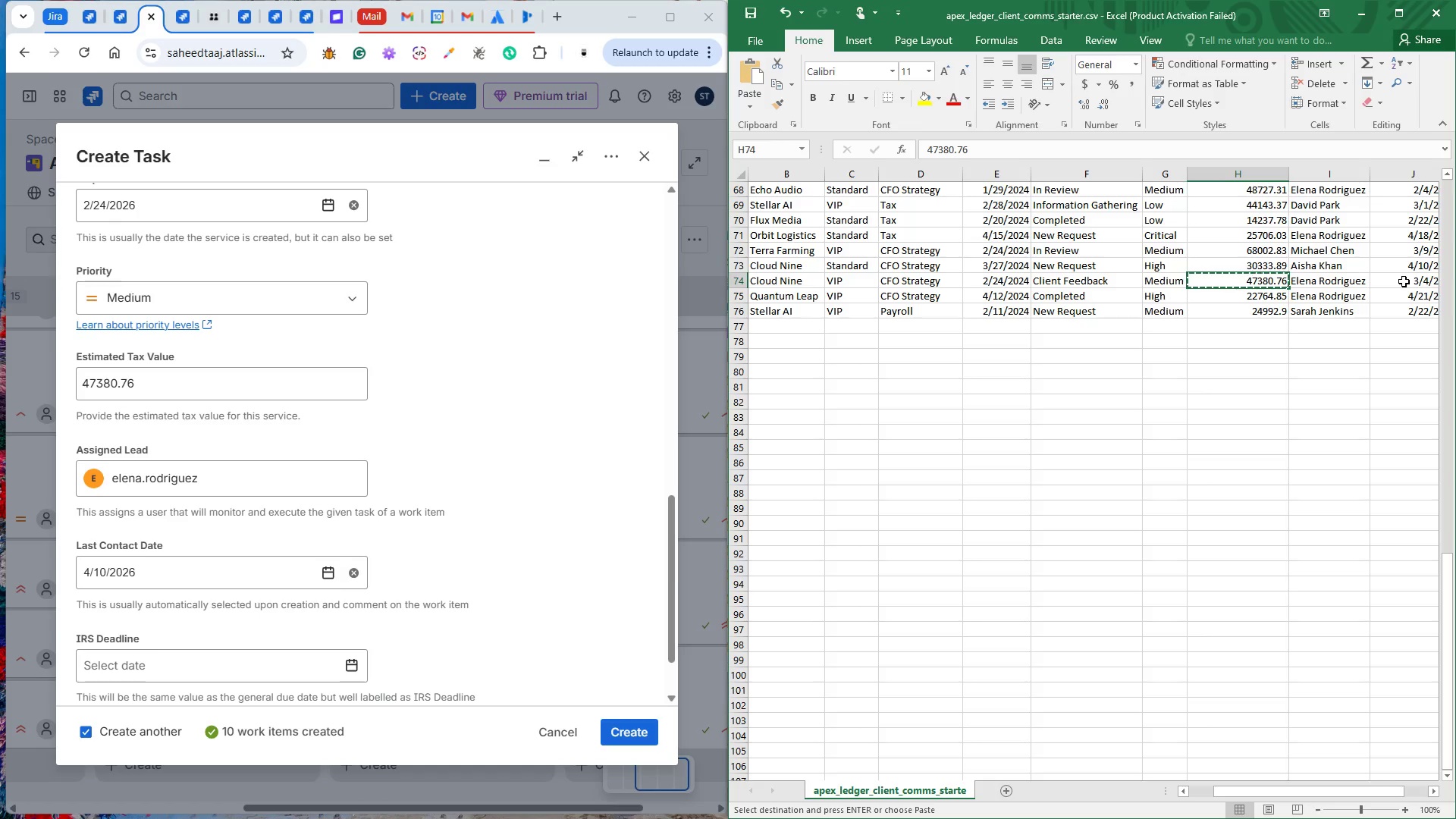 
left_click([1404, 281])
 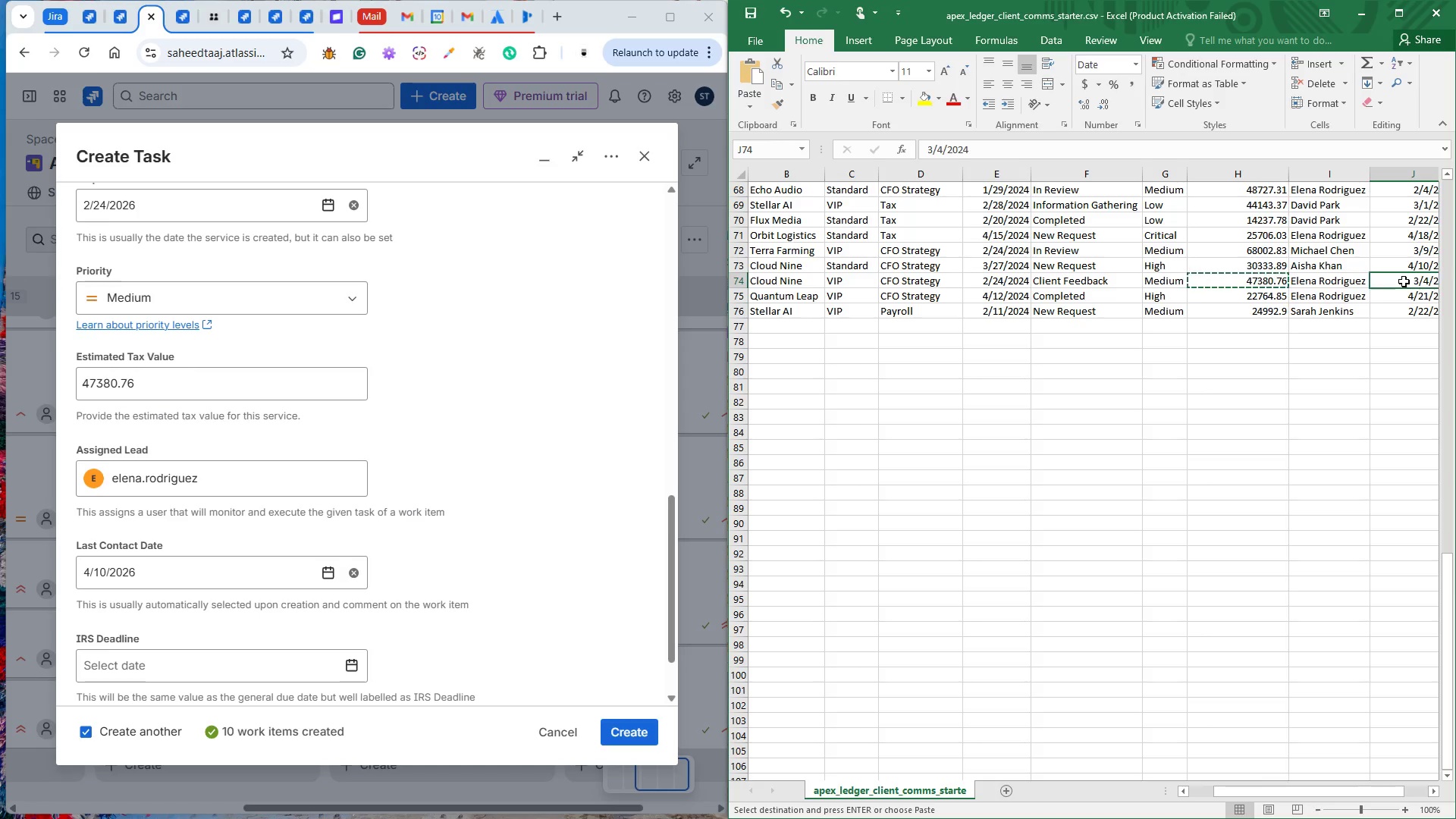 
key(Control+C)
 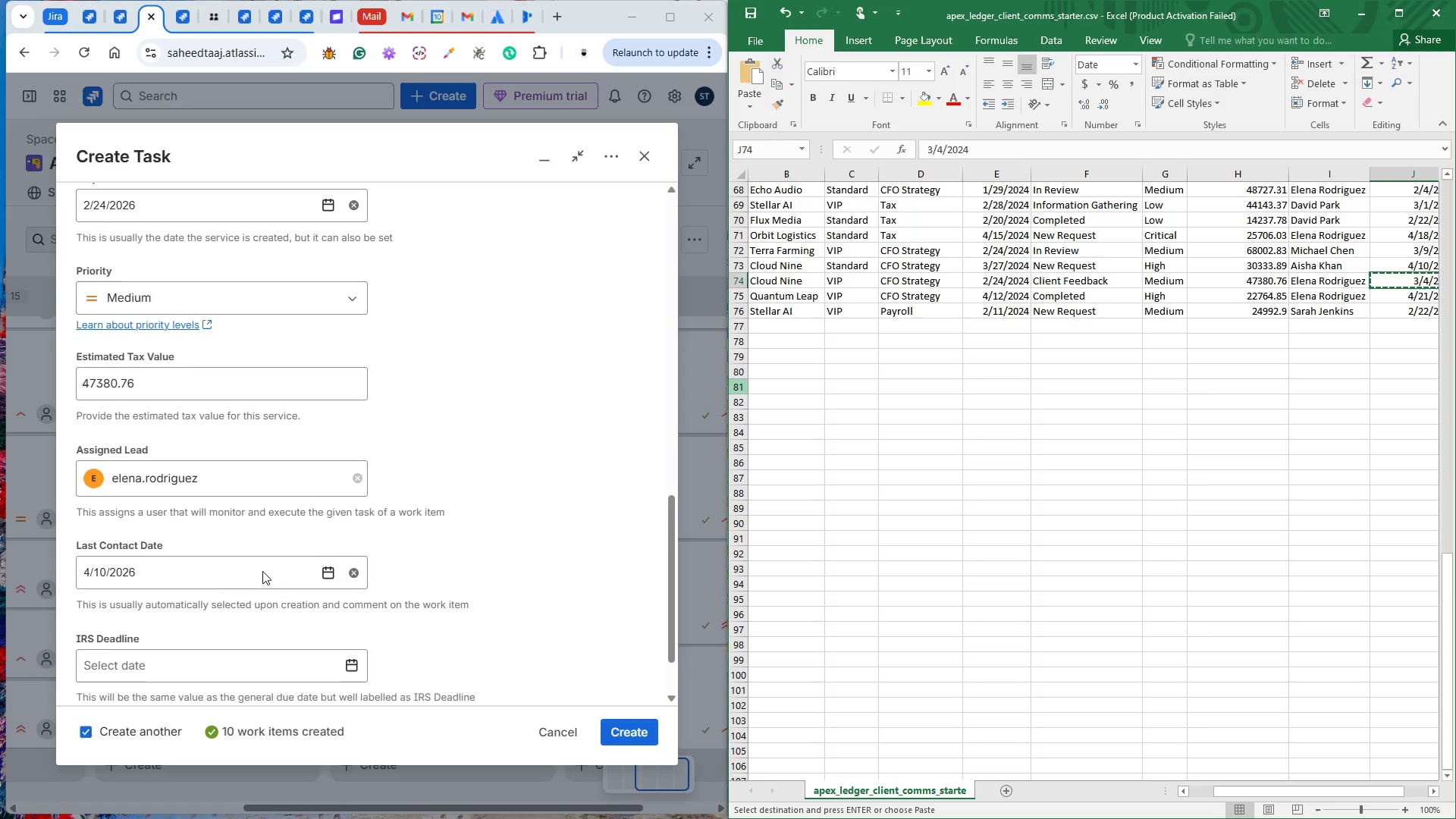 
left_click([199, 573])
 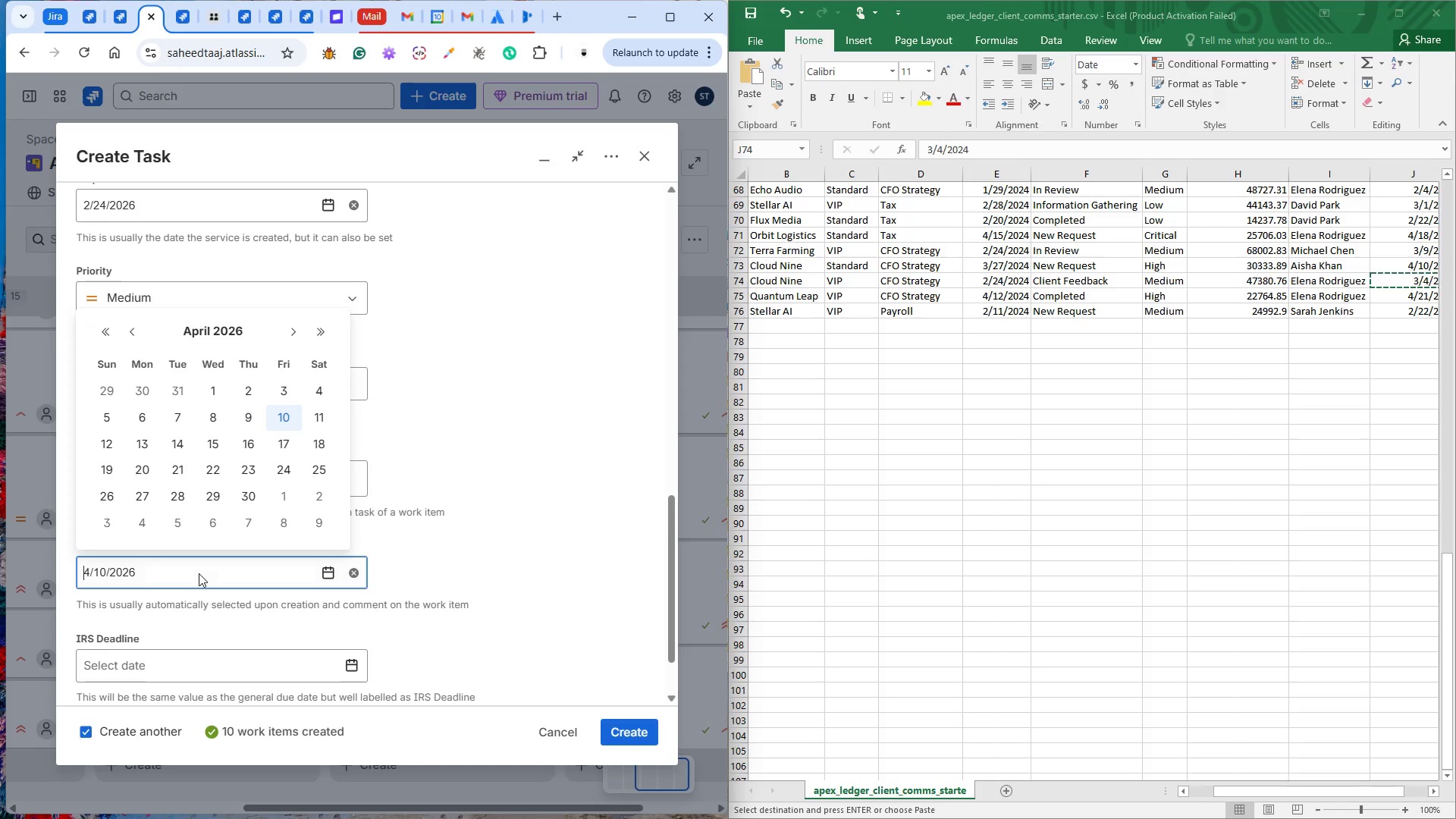 
key(Control+V)
 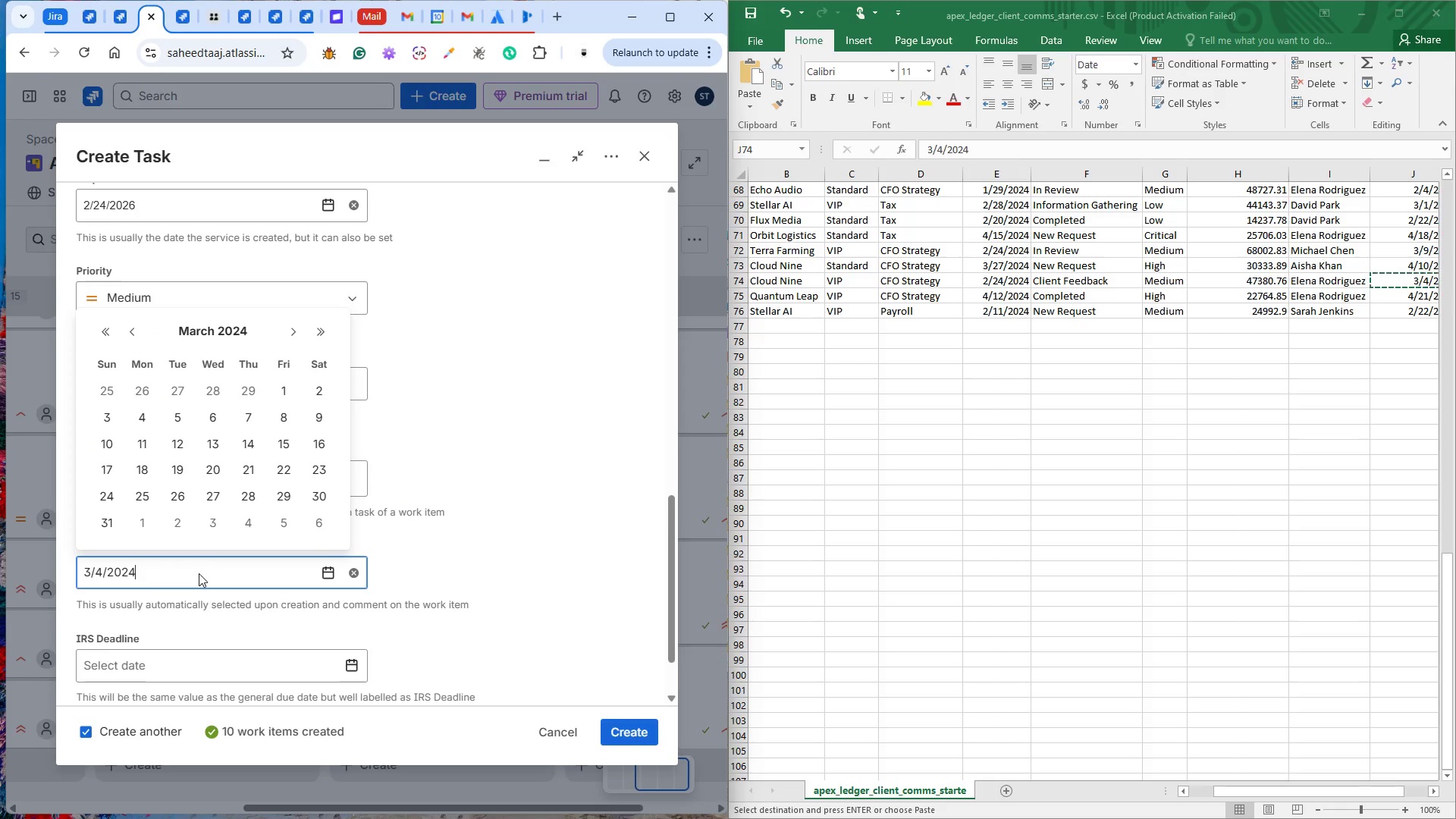 
key(Backspace)
 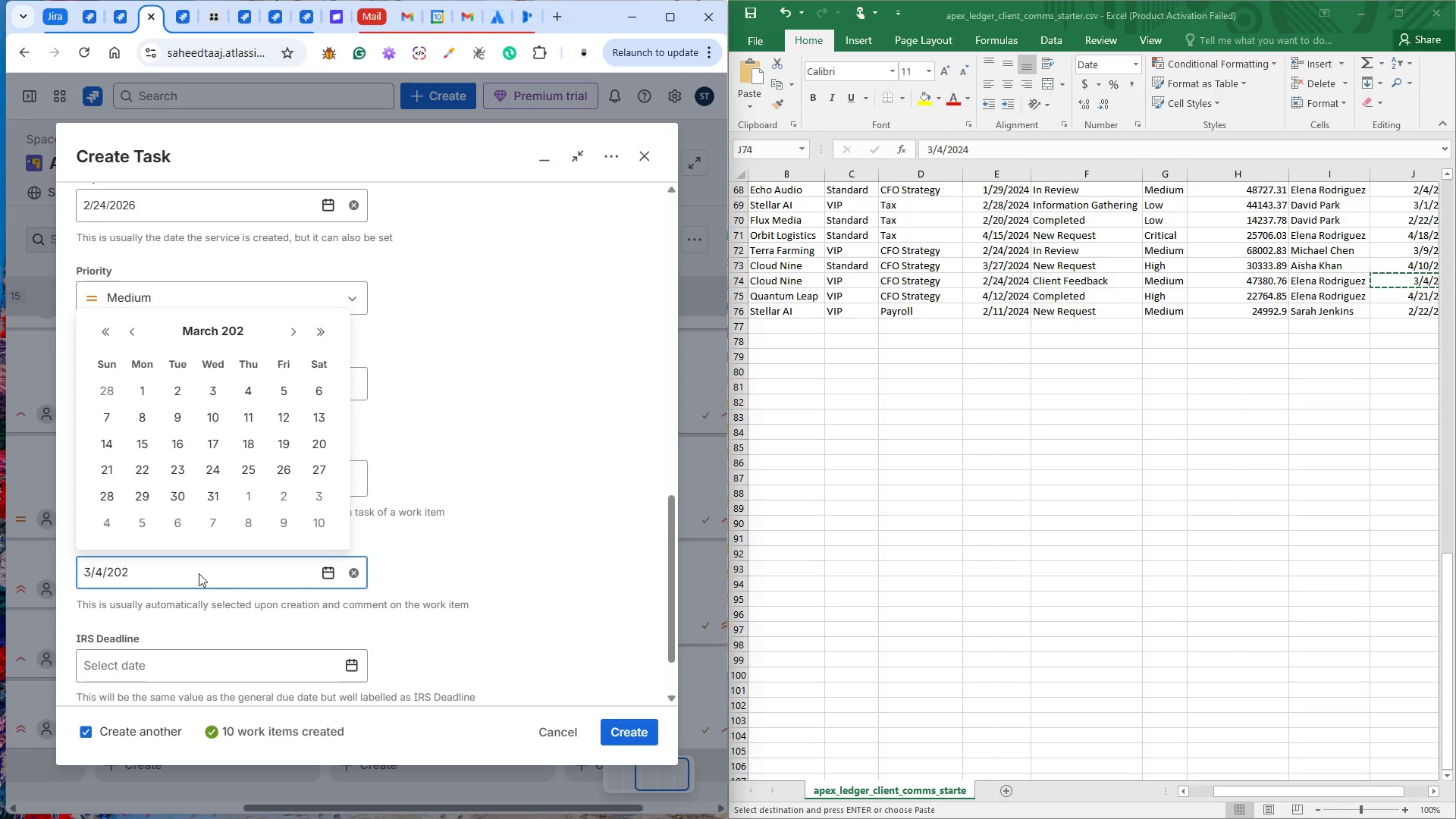 
key(6)
 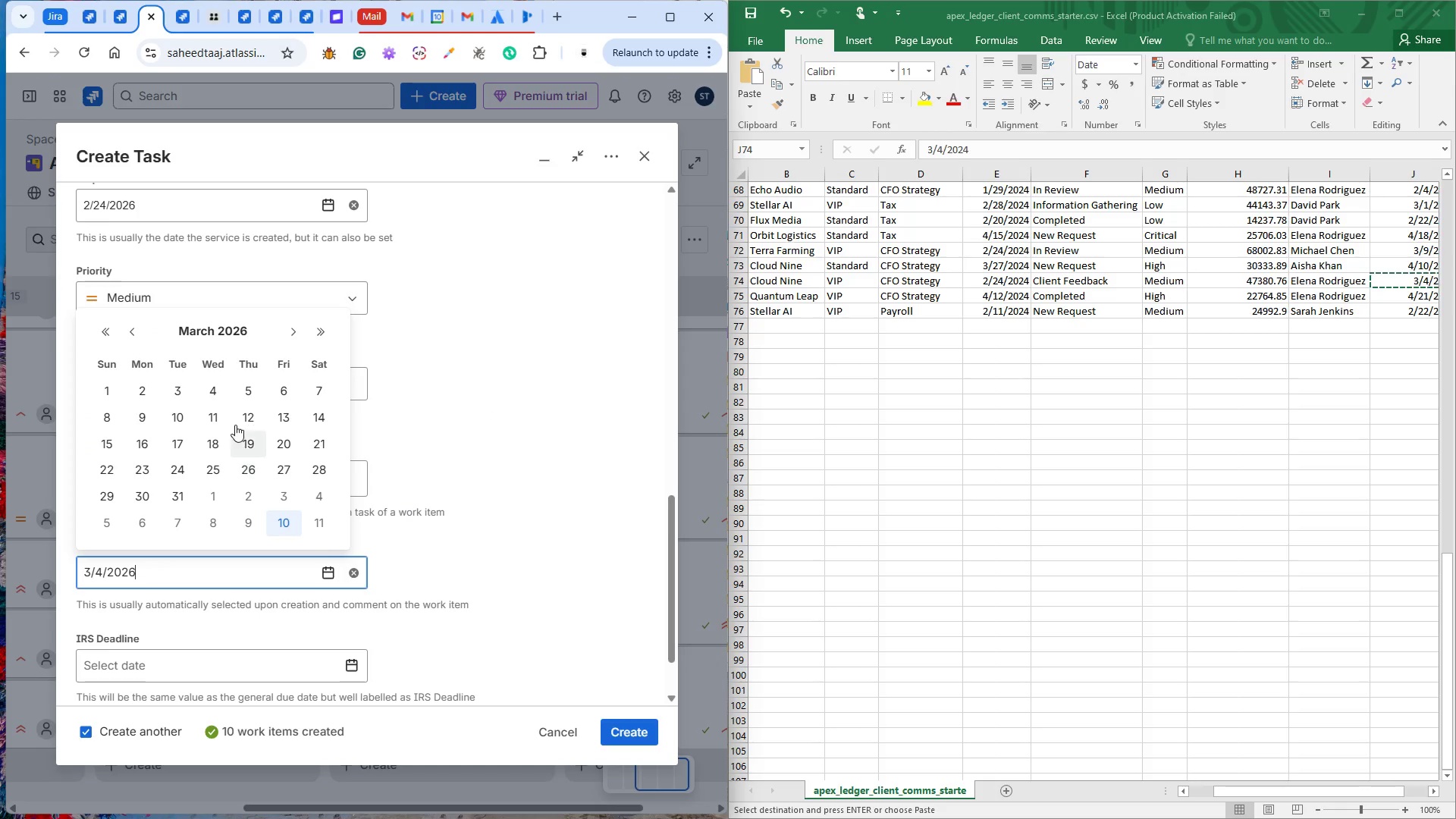 
left_click([221, 390])
 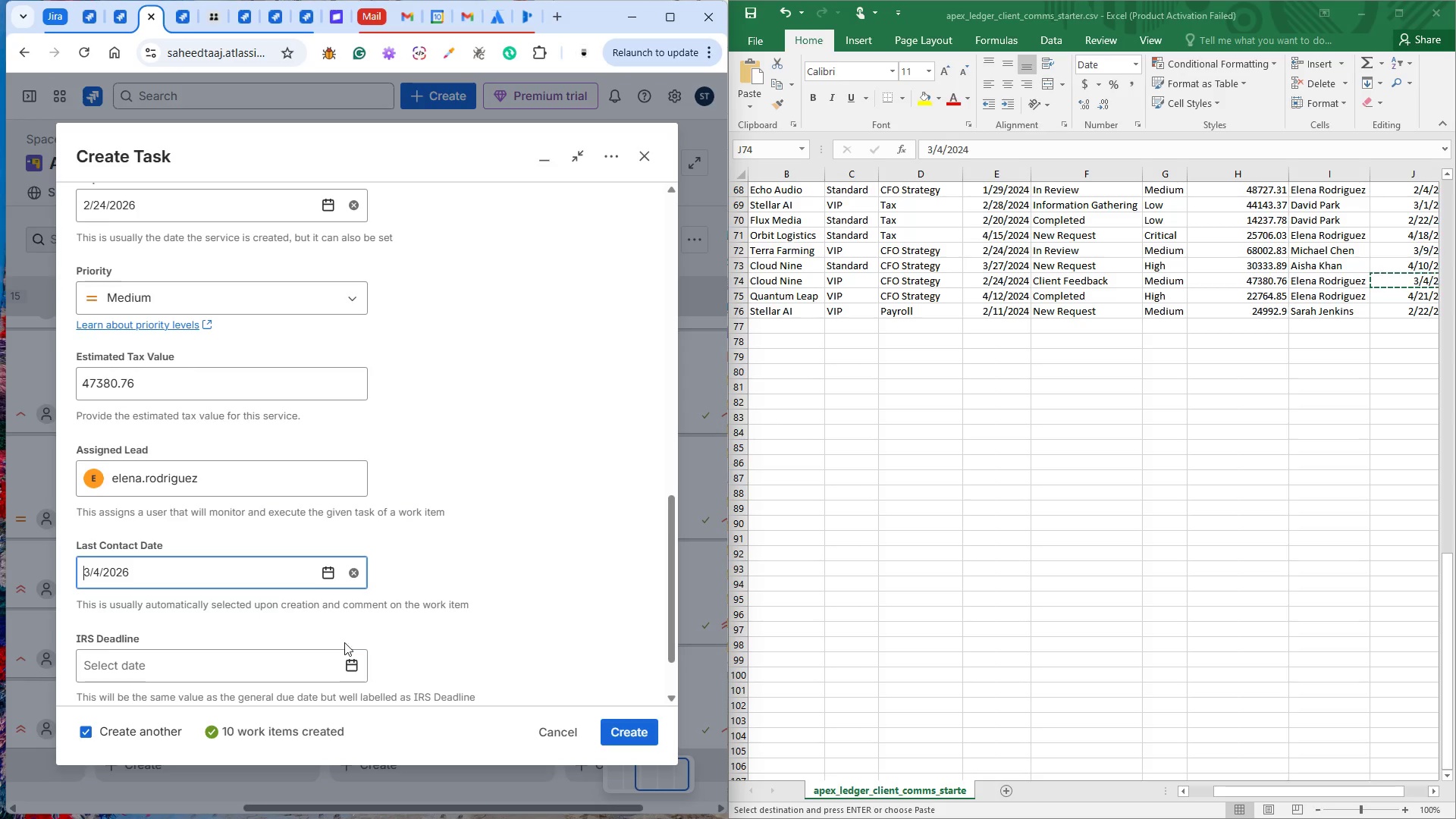 
wait(5.95)
 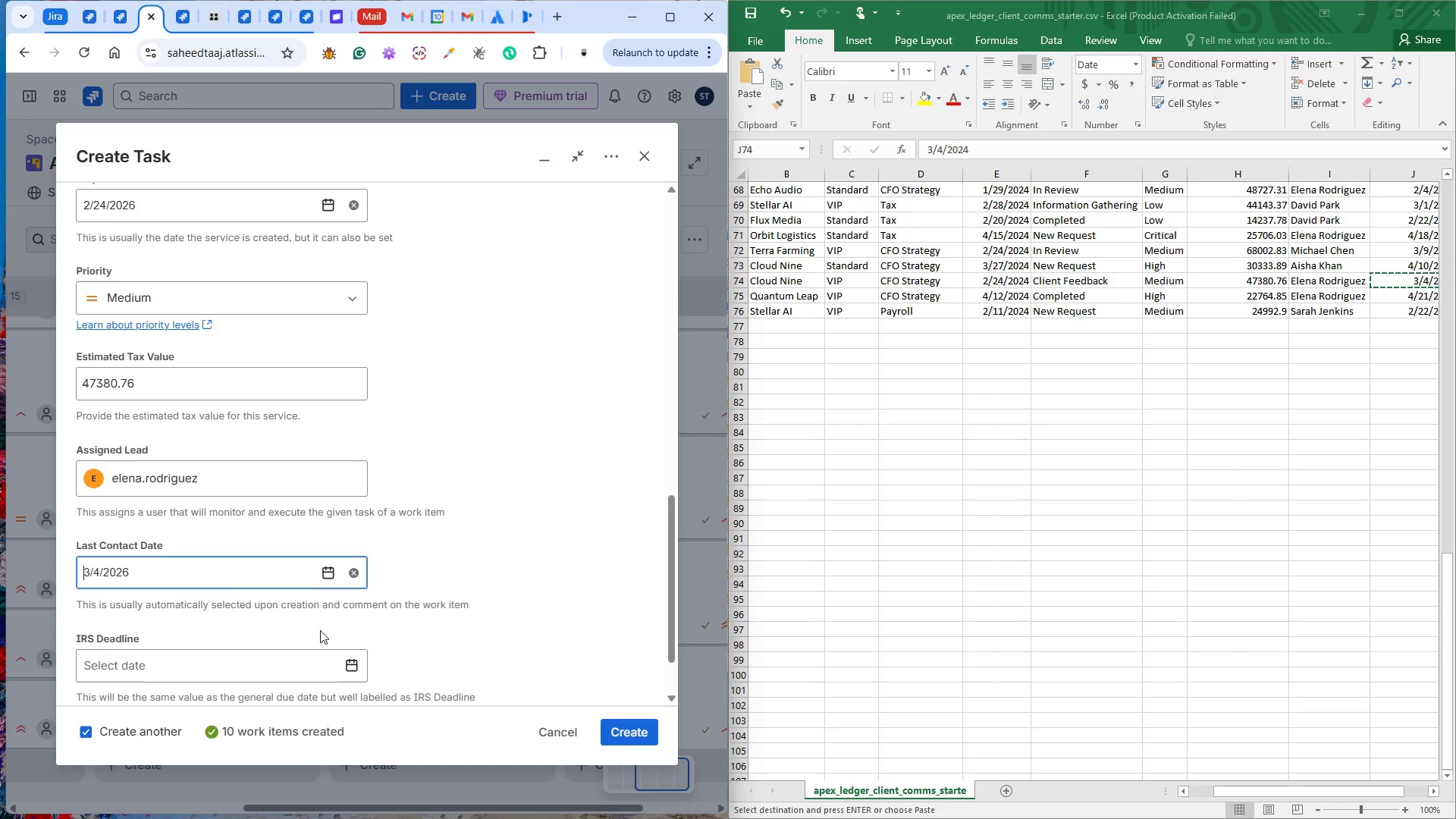 
left_click([614, 726])
 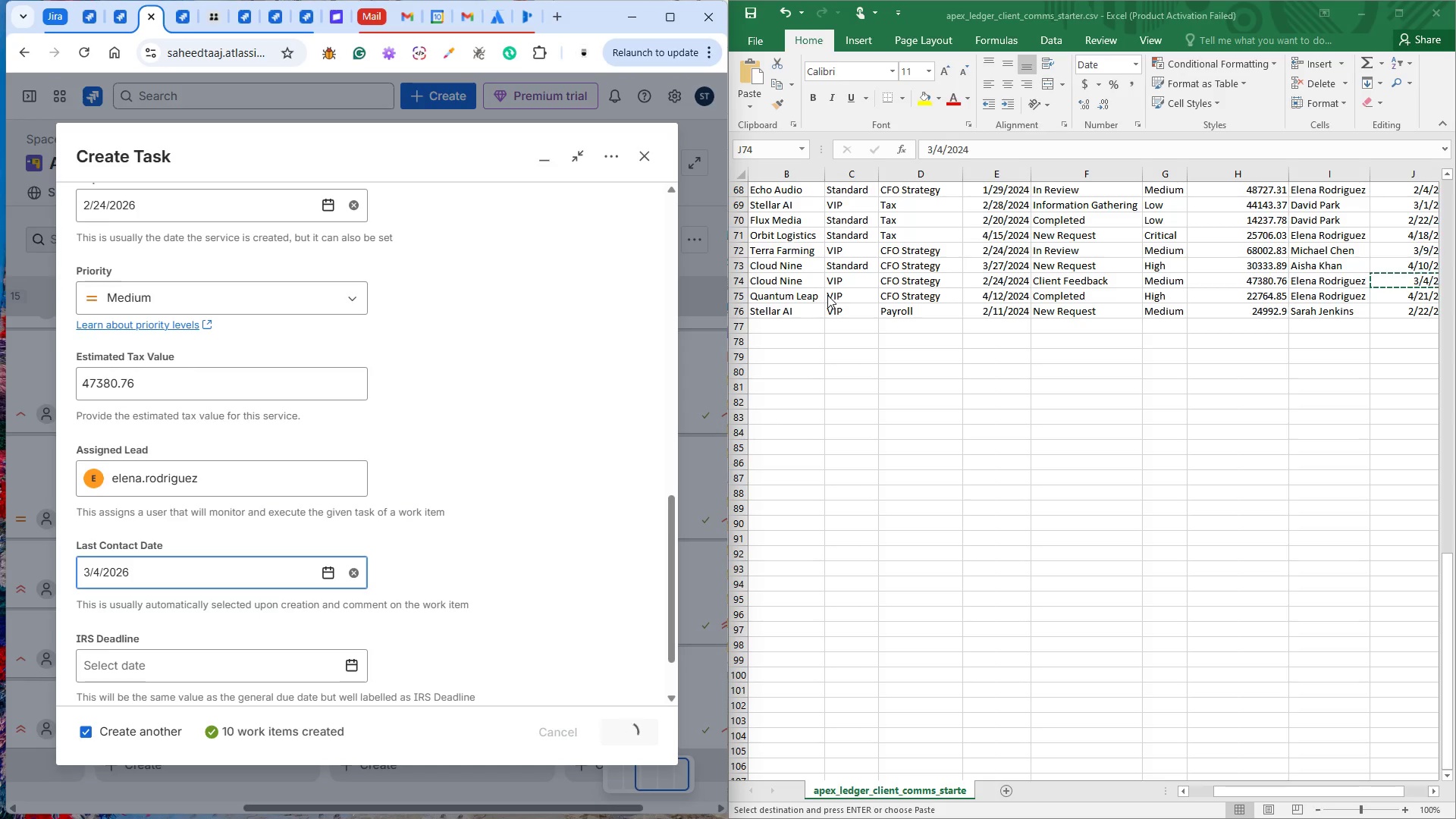 
left_click([786, 296])
 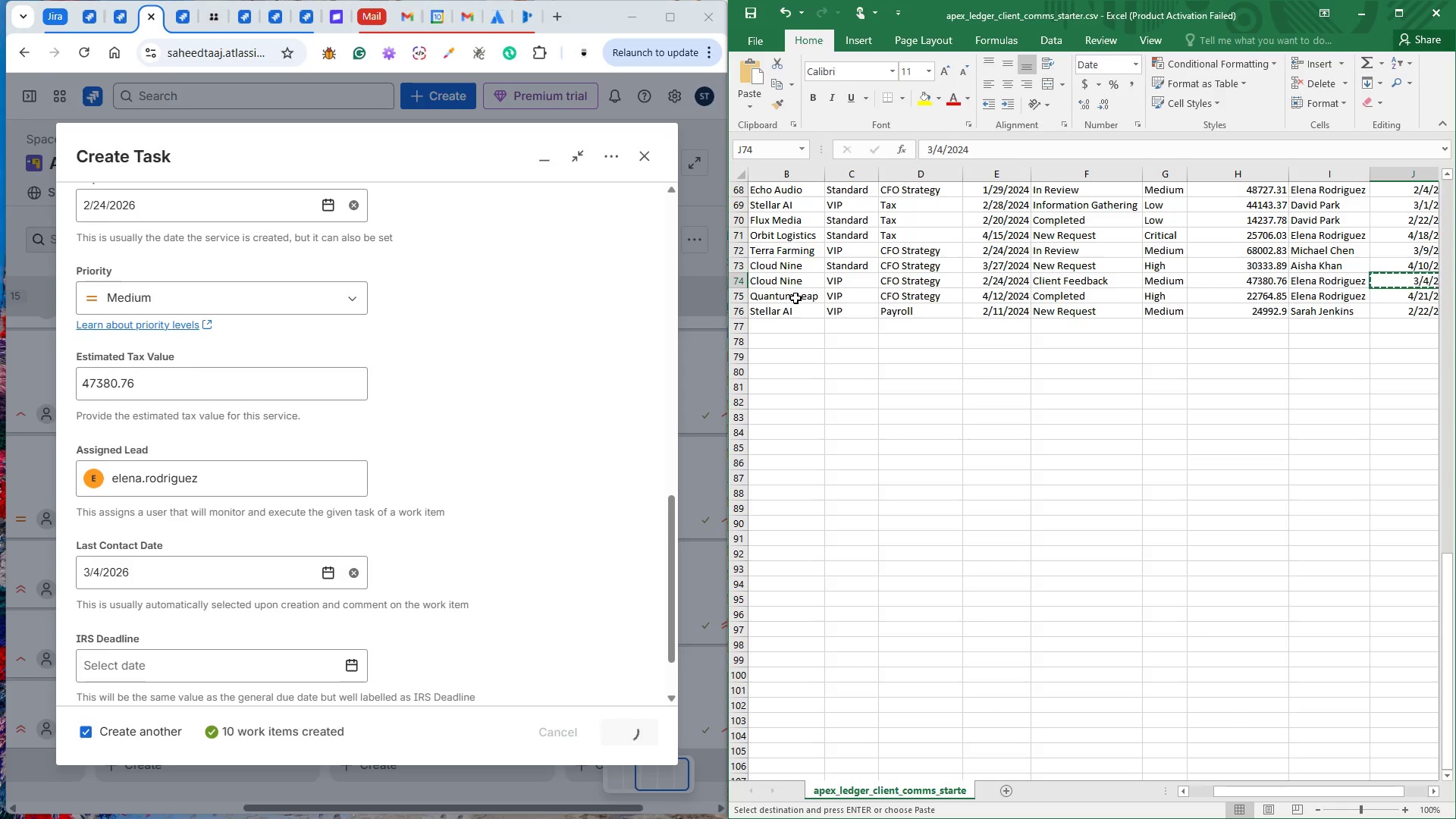 
left_click([796, 298])
 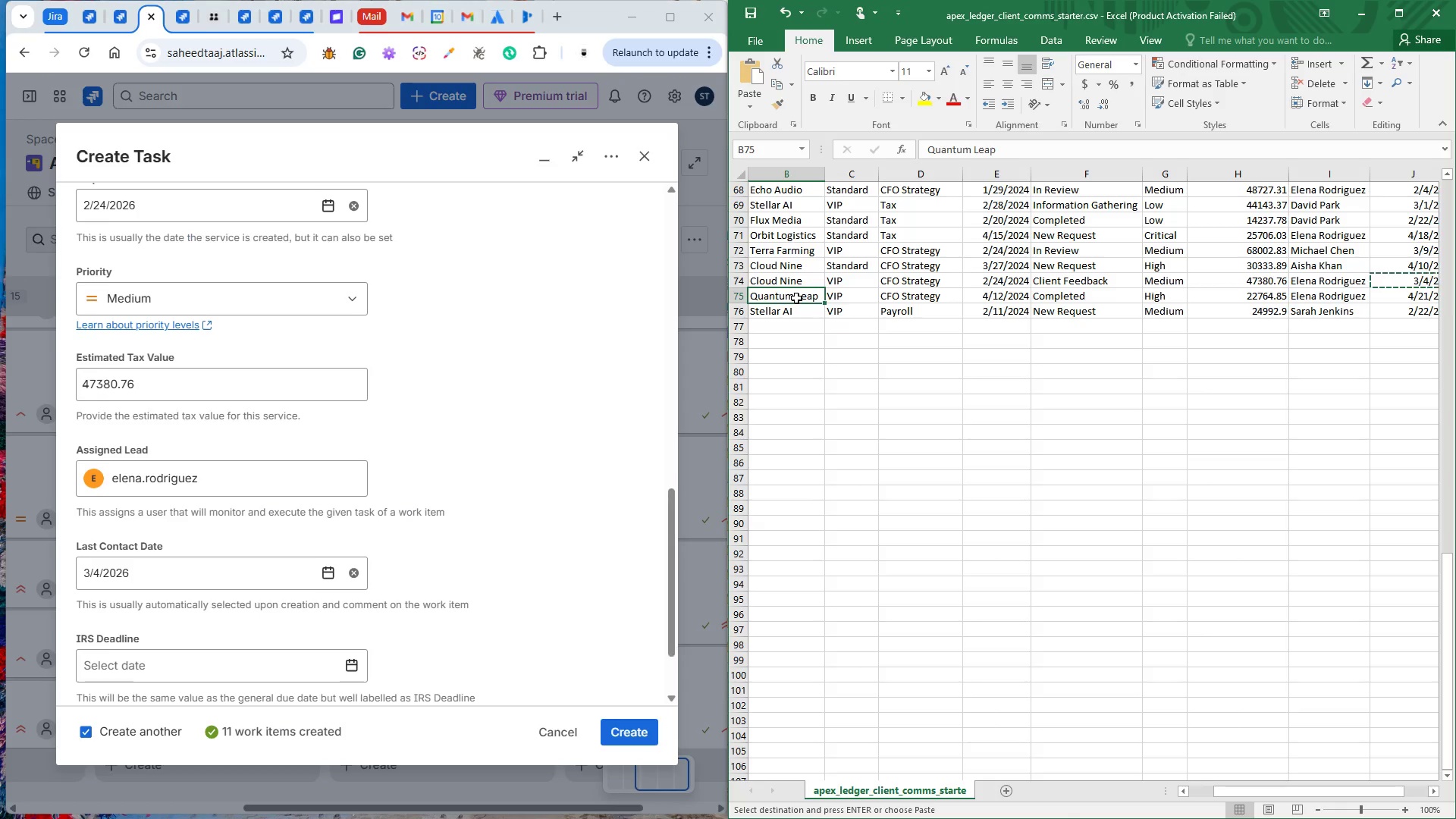 
key(Control+C)
 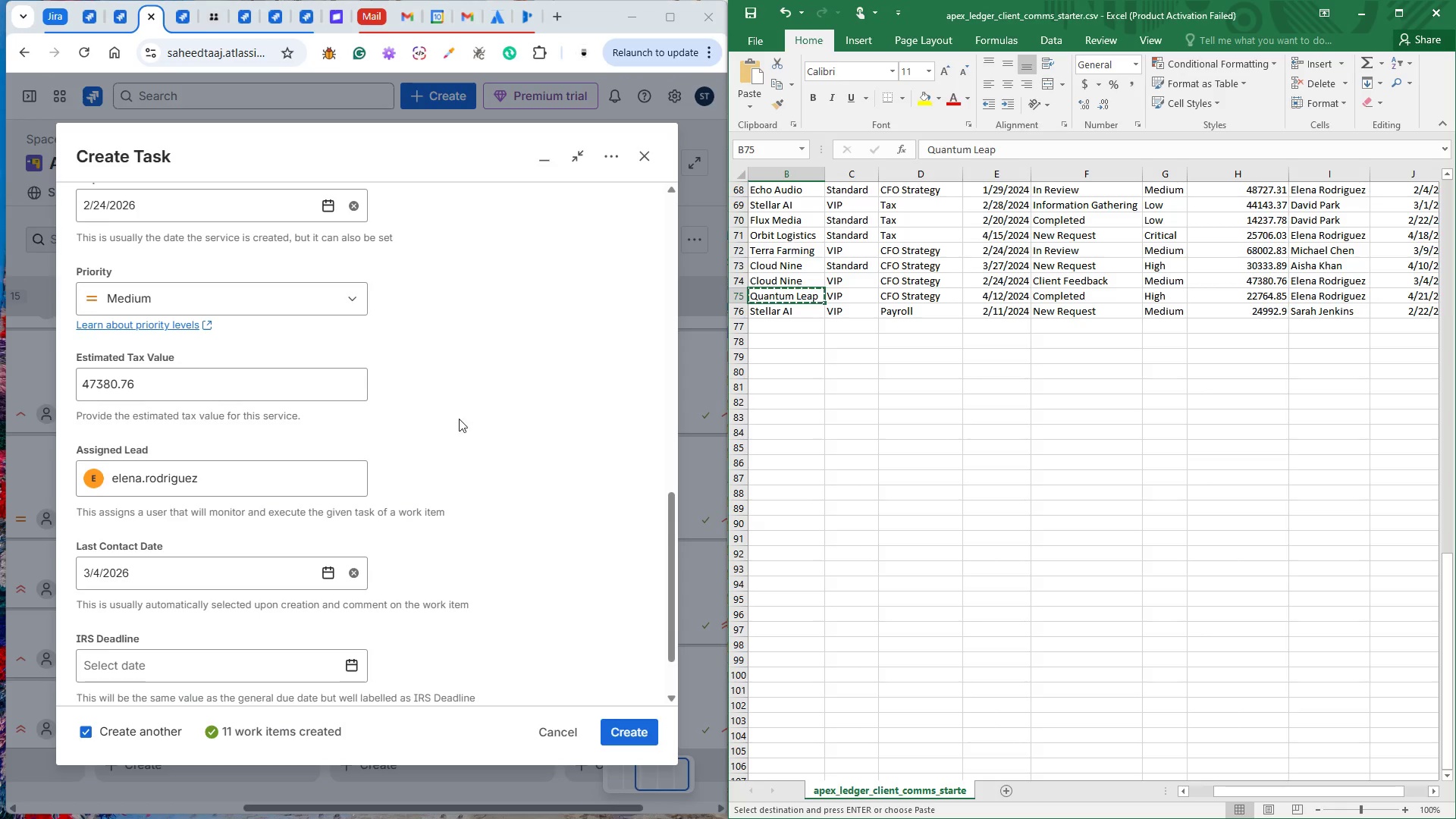 
scroll: coordinate [455, 419], scroll_direction: up, amount: 3.0
 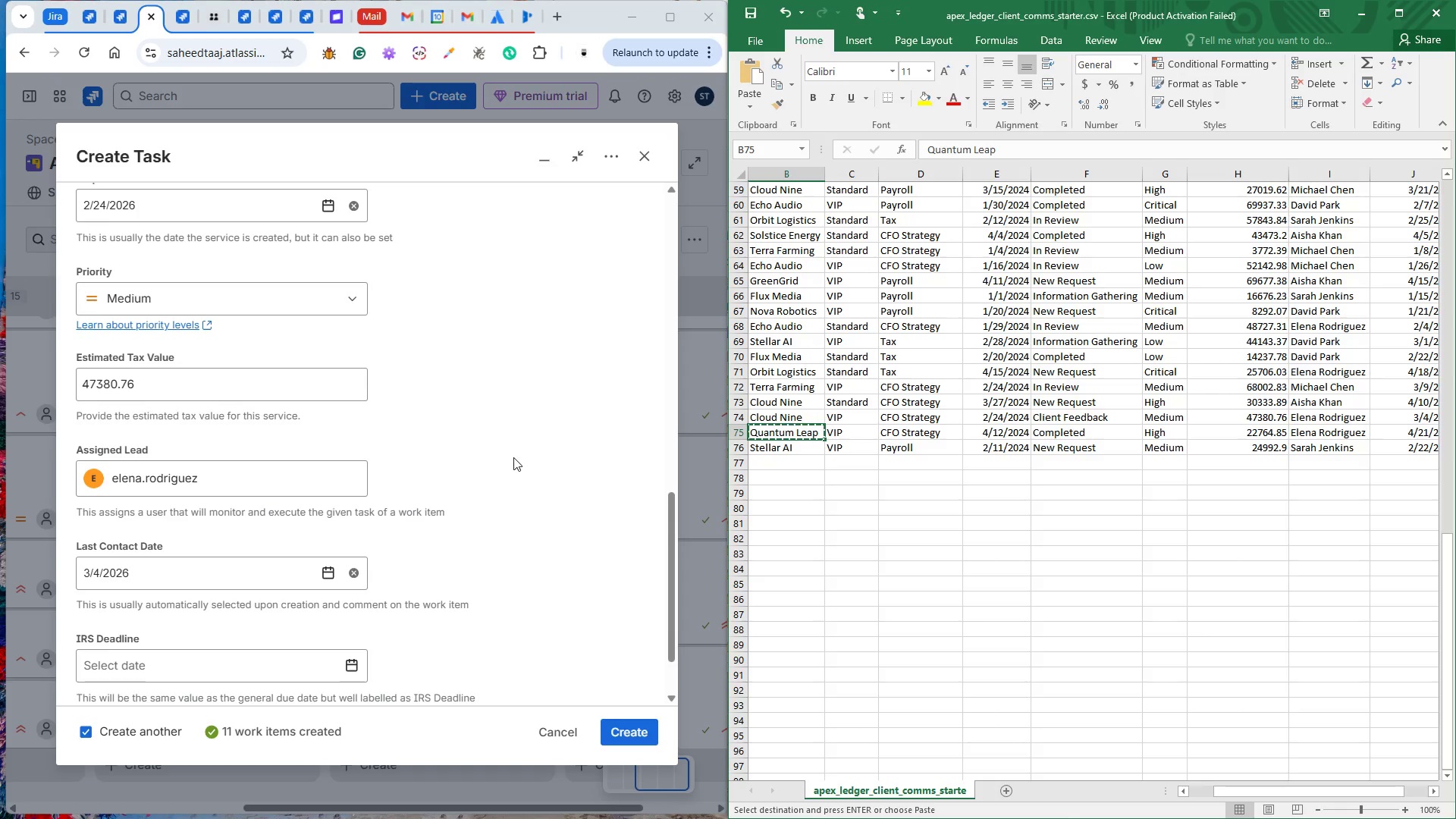 
left_click([514, 472])
 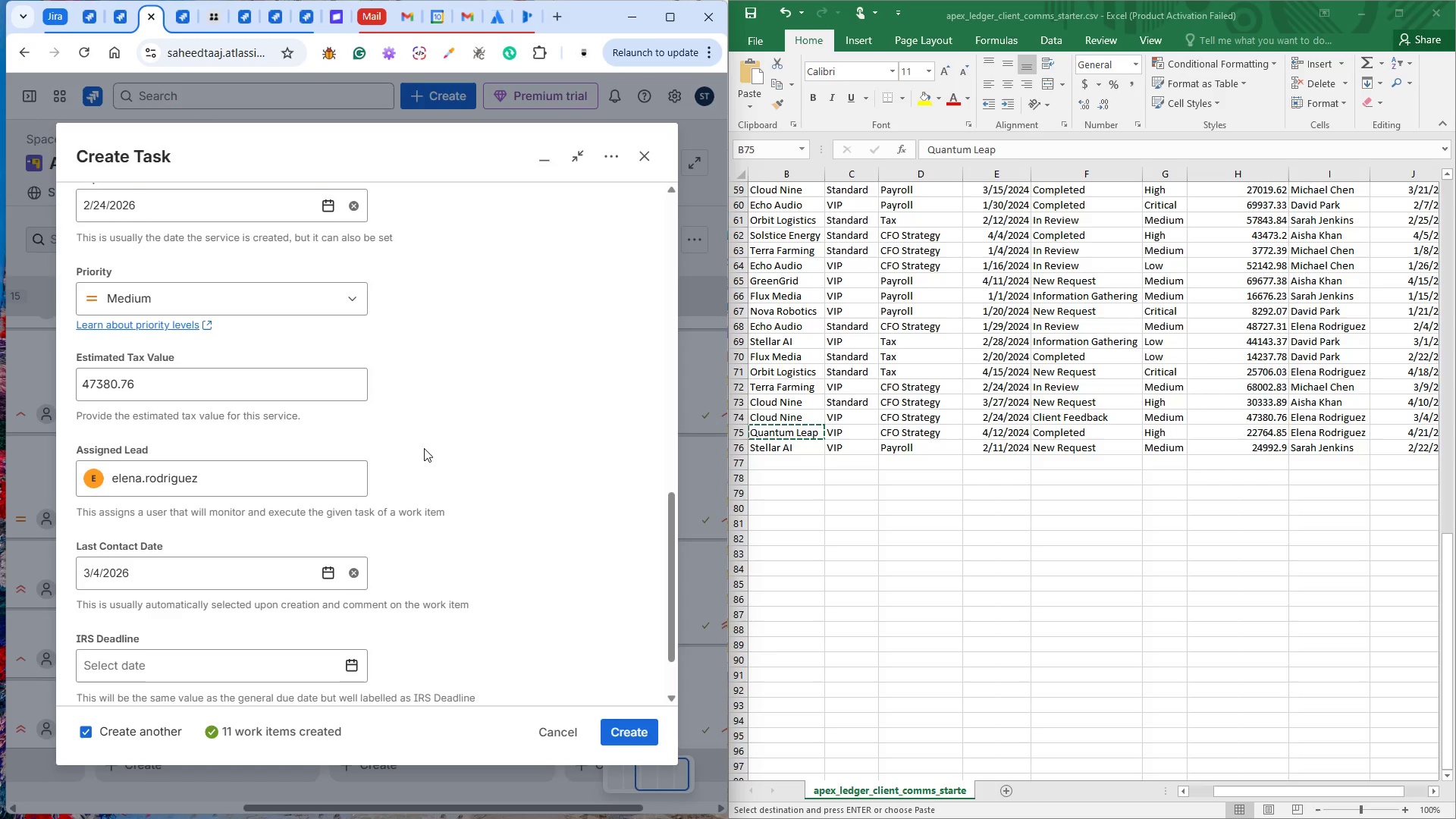 
scroll: coordinate [362, 427], scroll_direction: up, amount: 9.0
 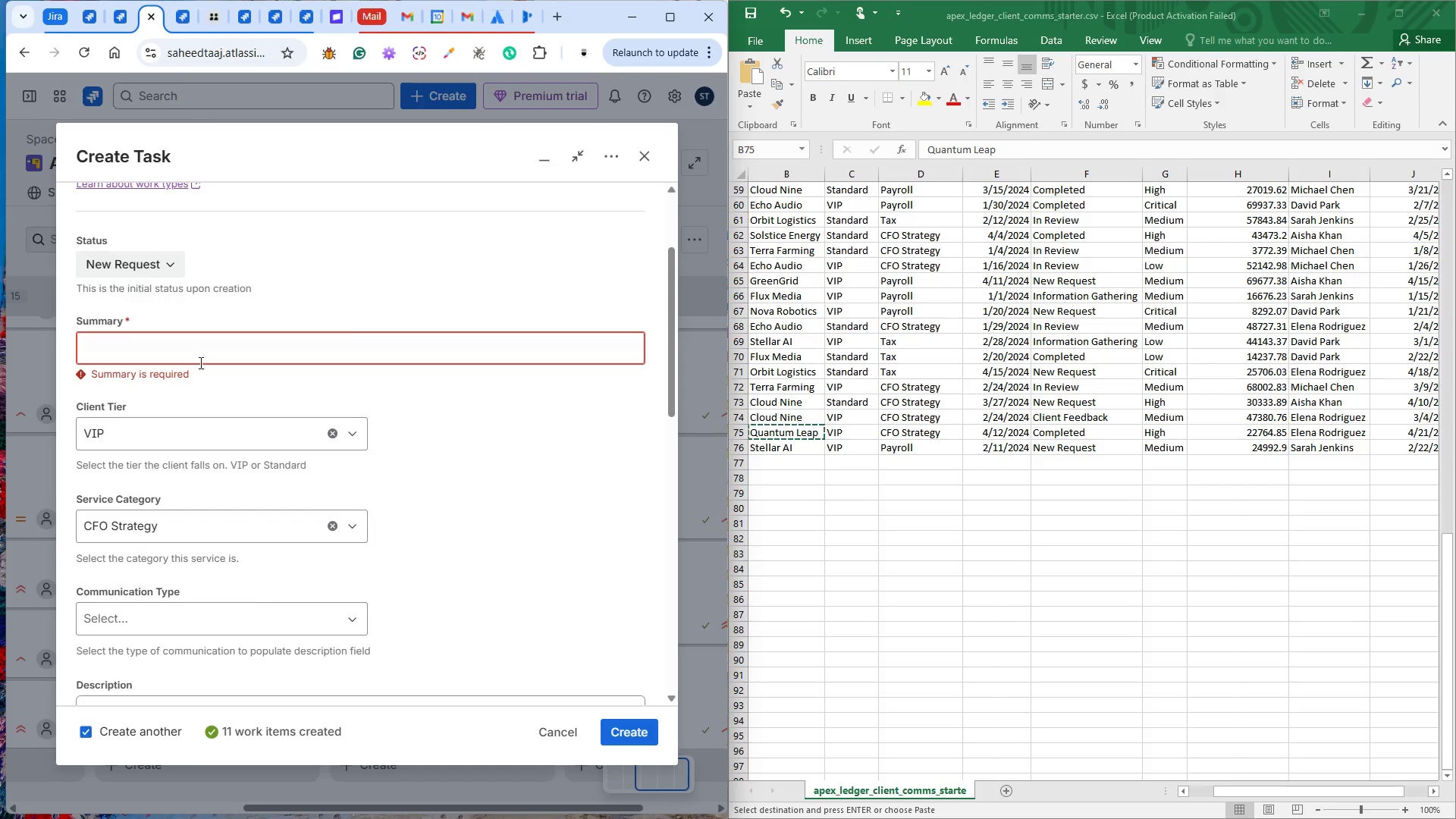 
left_click([199, 356])
 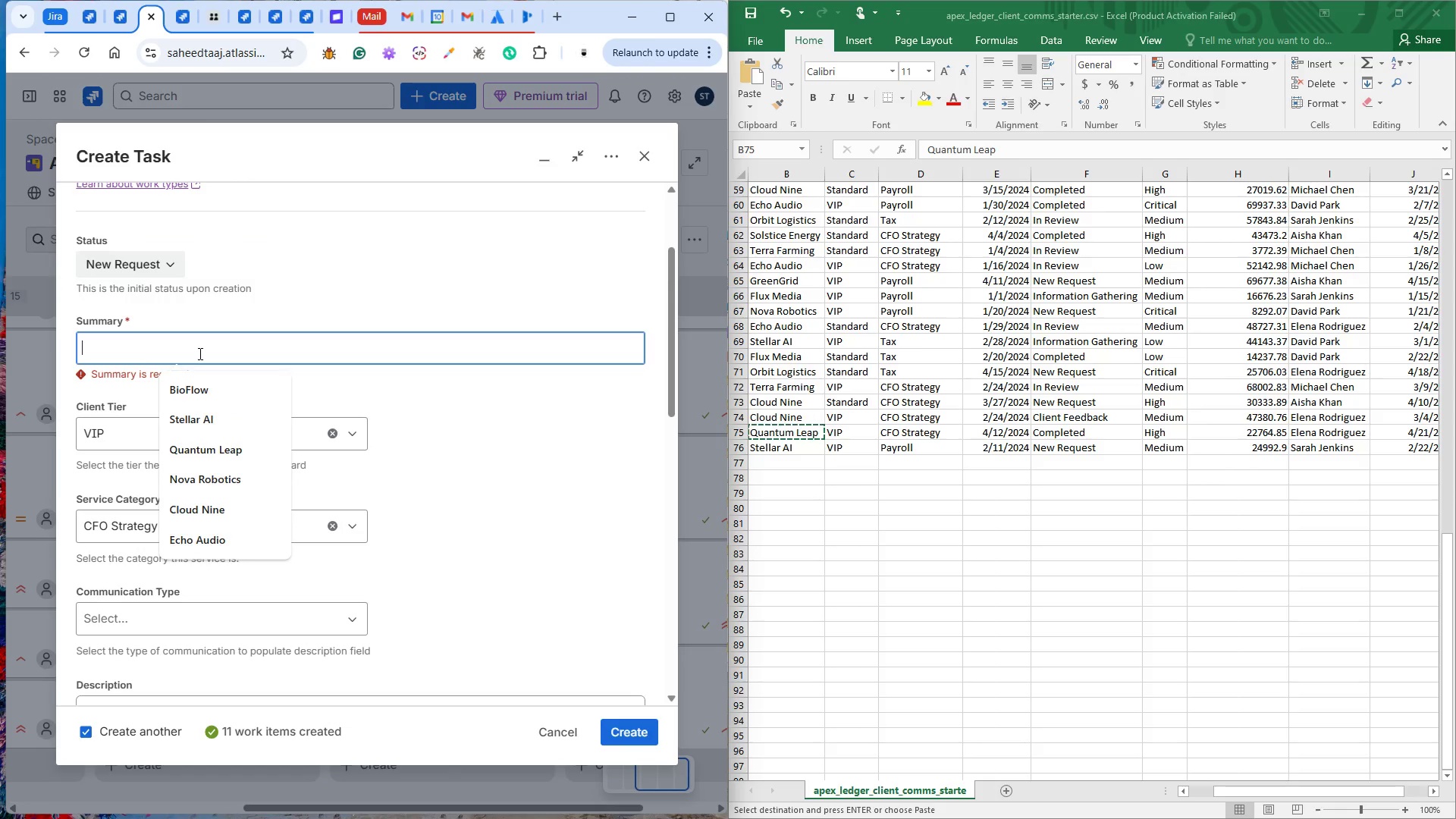 
key(Control+V)
 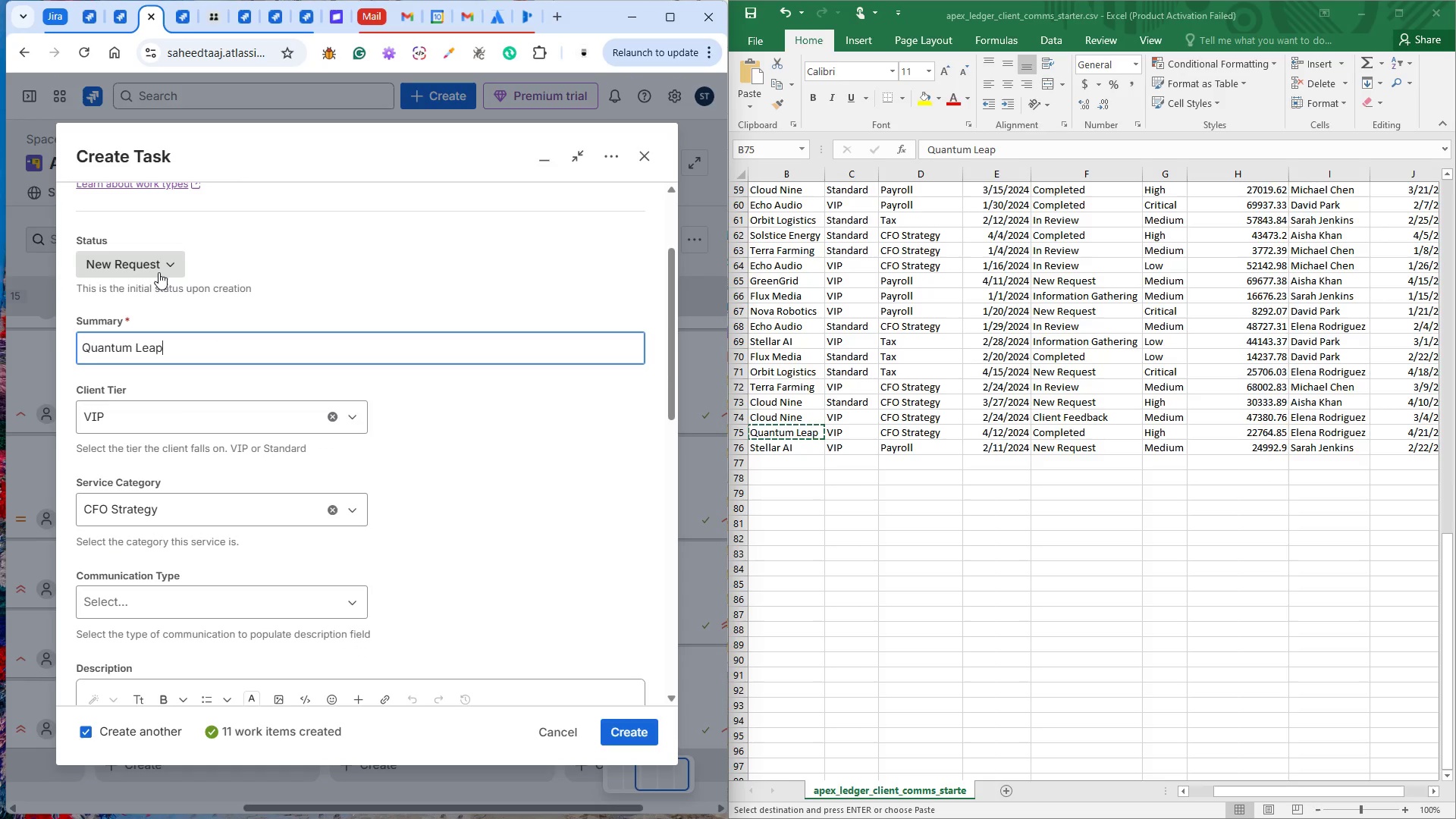 
left_click([158, 267])
 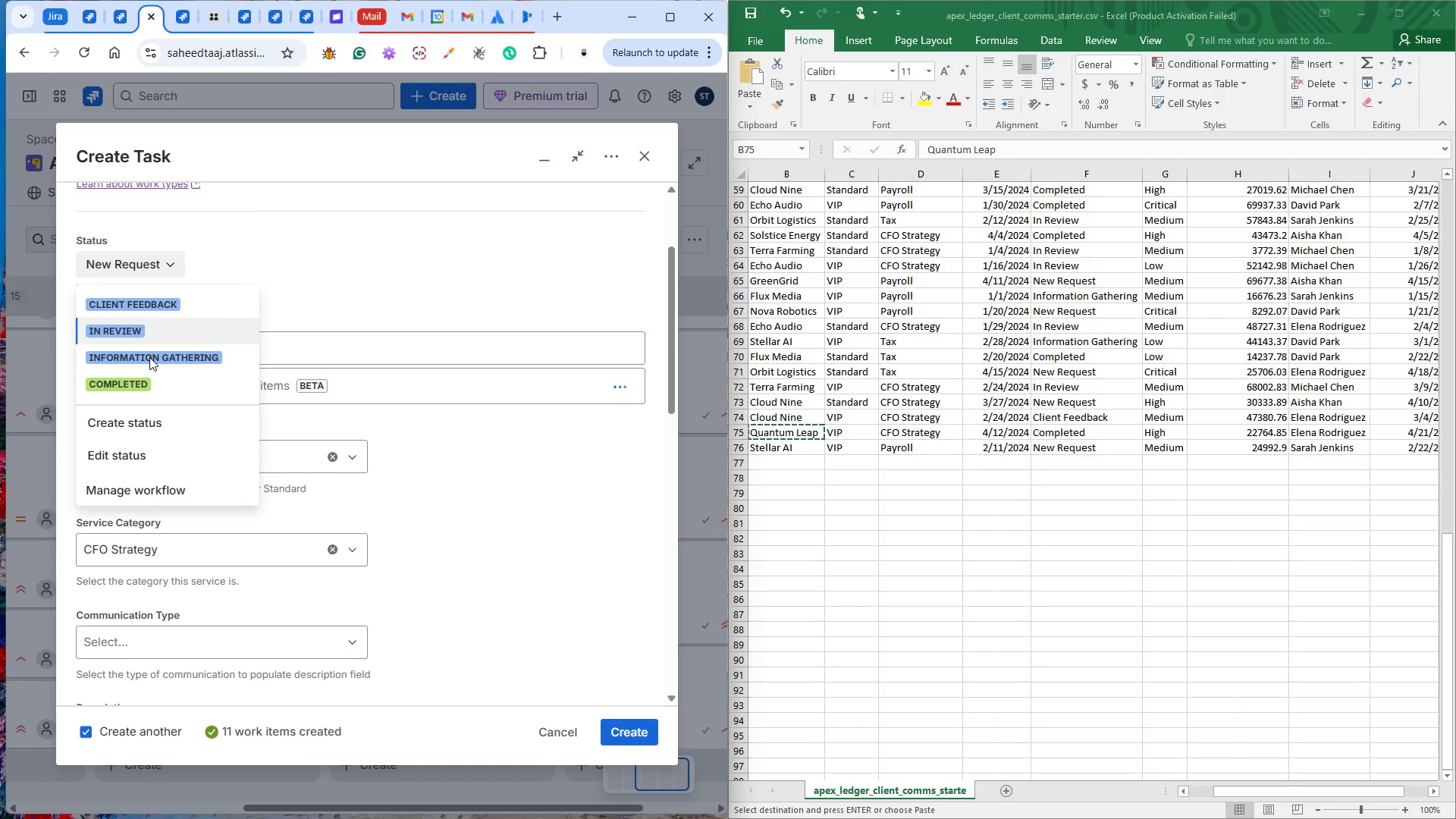 
left_click([136, 377])
 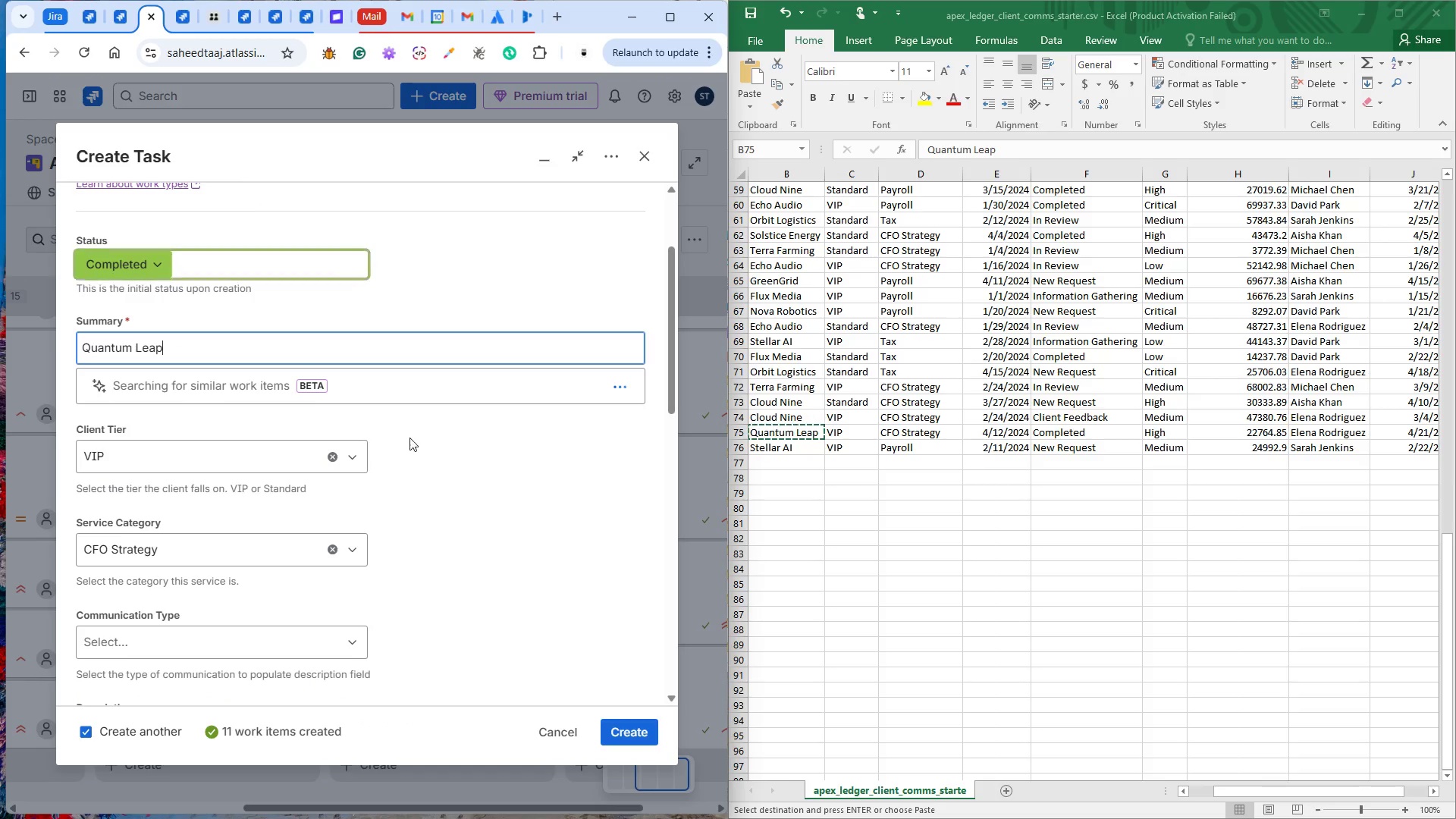 
left_click([465, 449])
 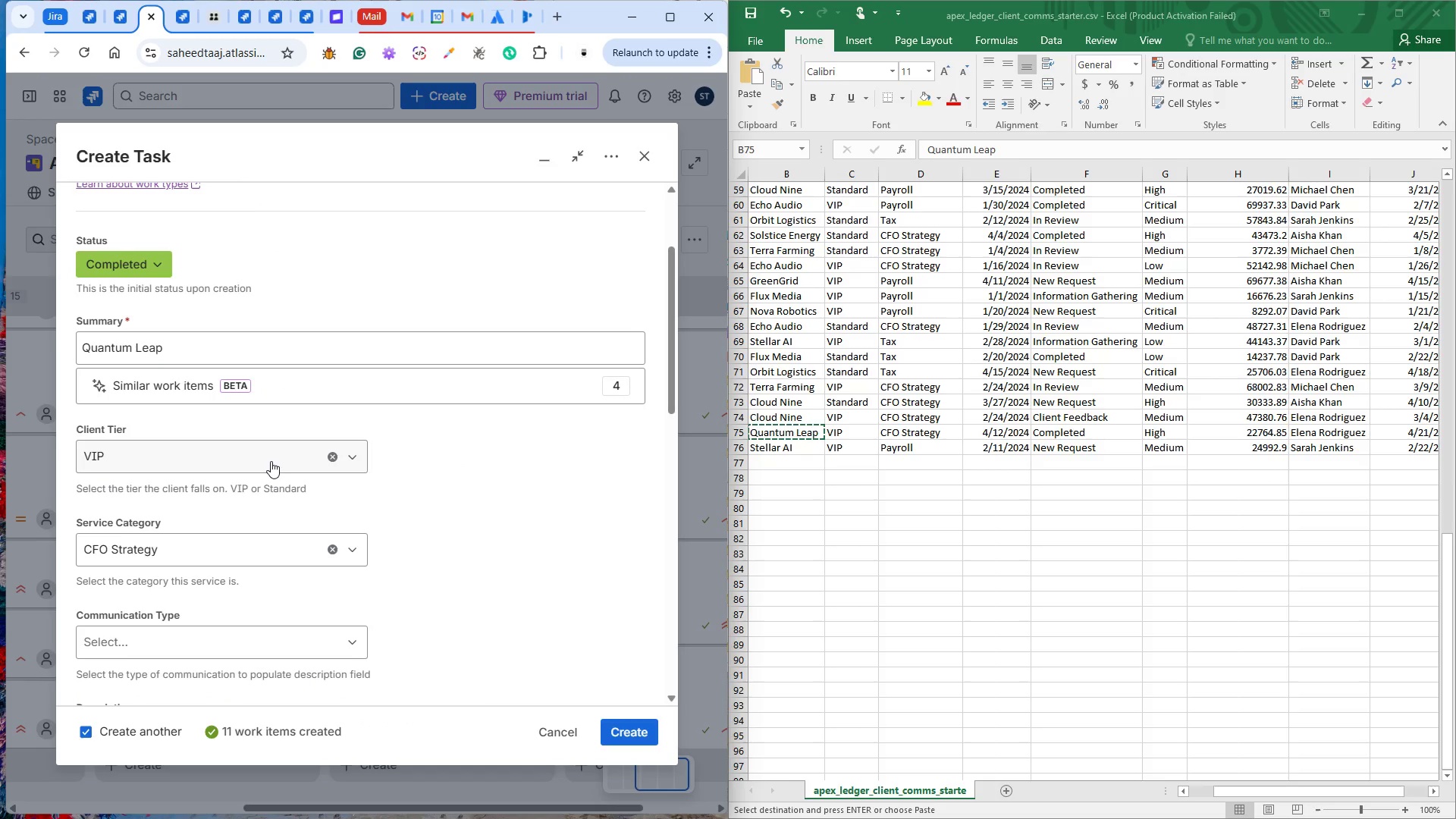 
left_click([271, 461])
 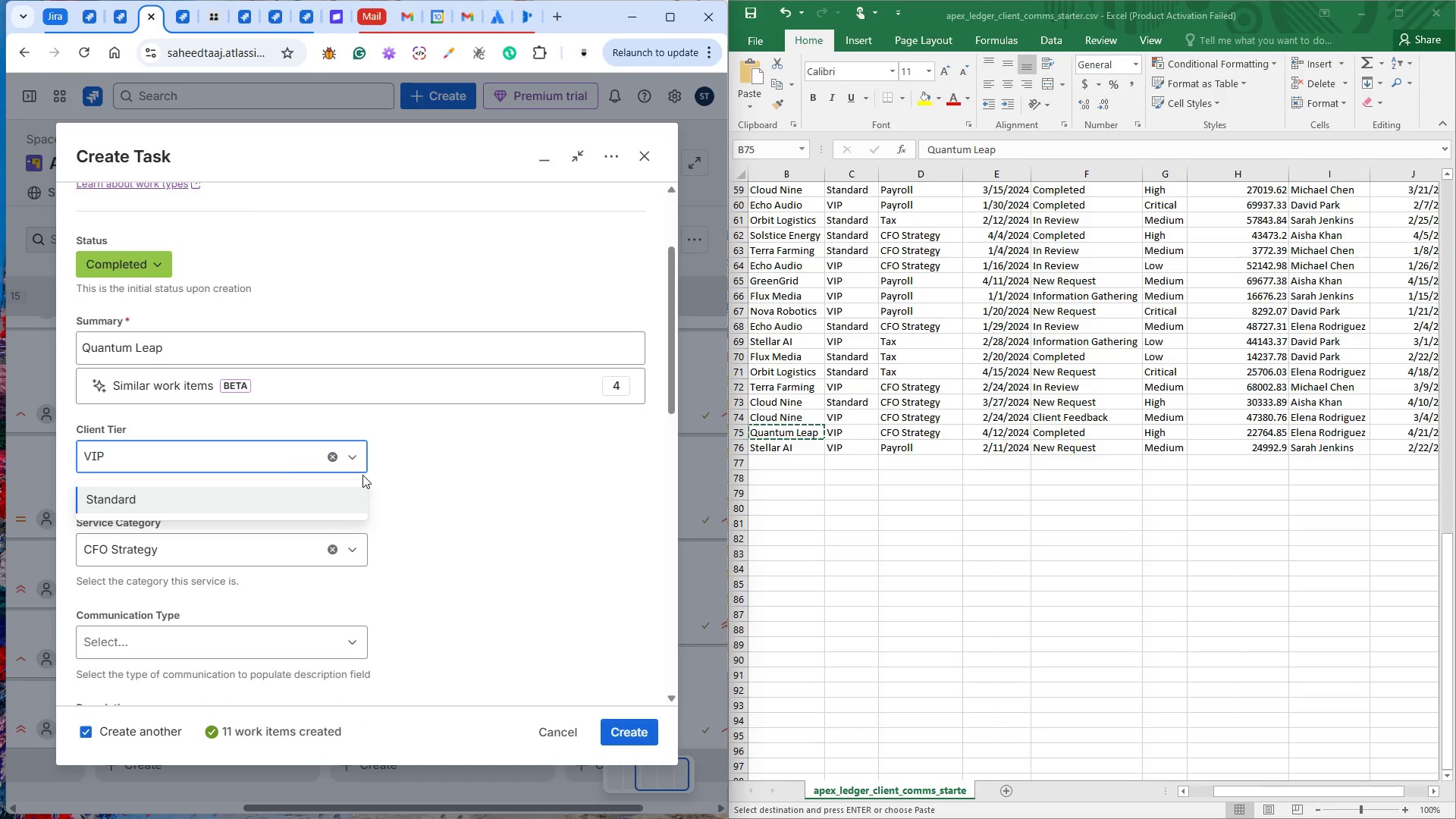 
left_click([481, 484])
 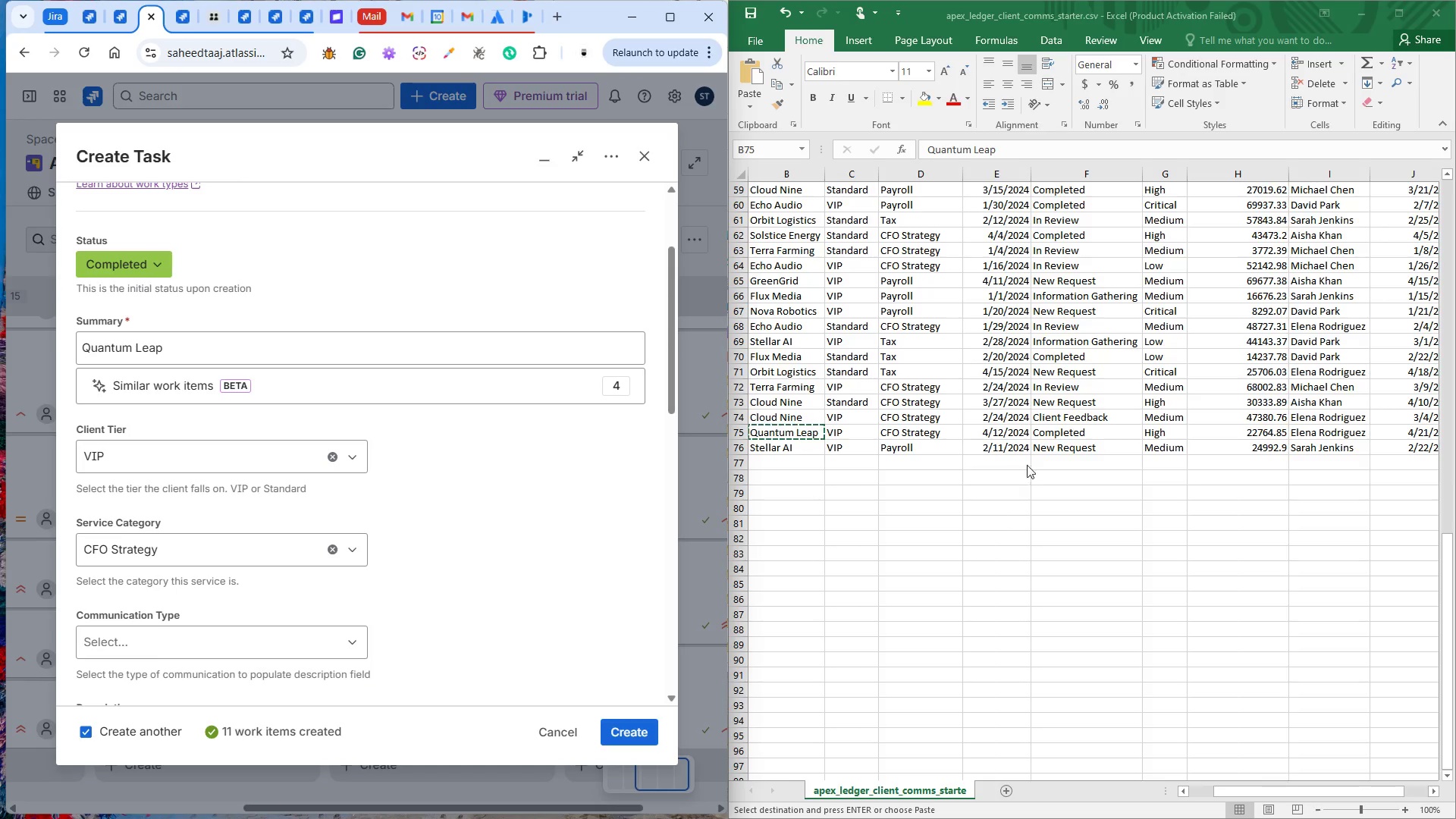 
left_click([1009, 428])
 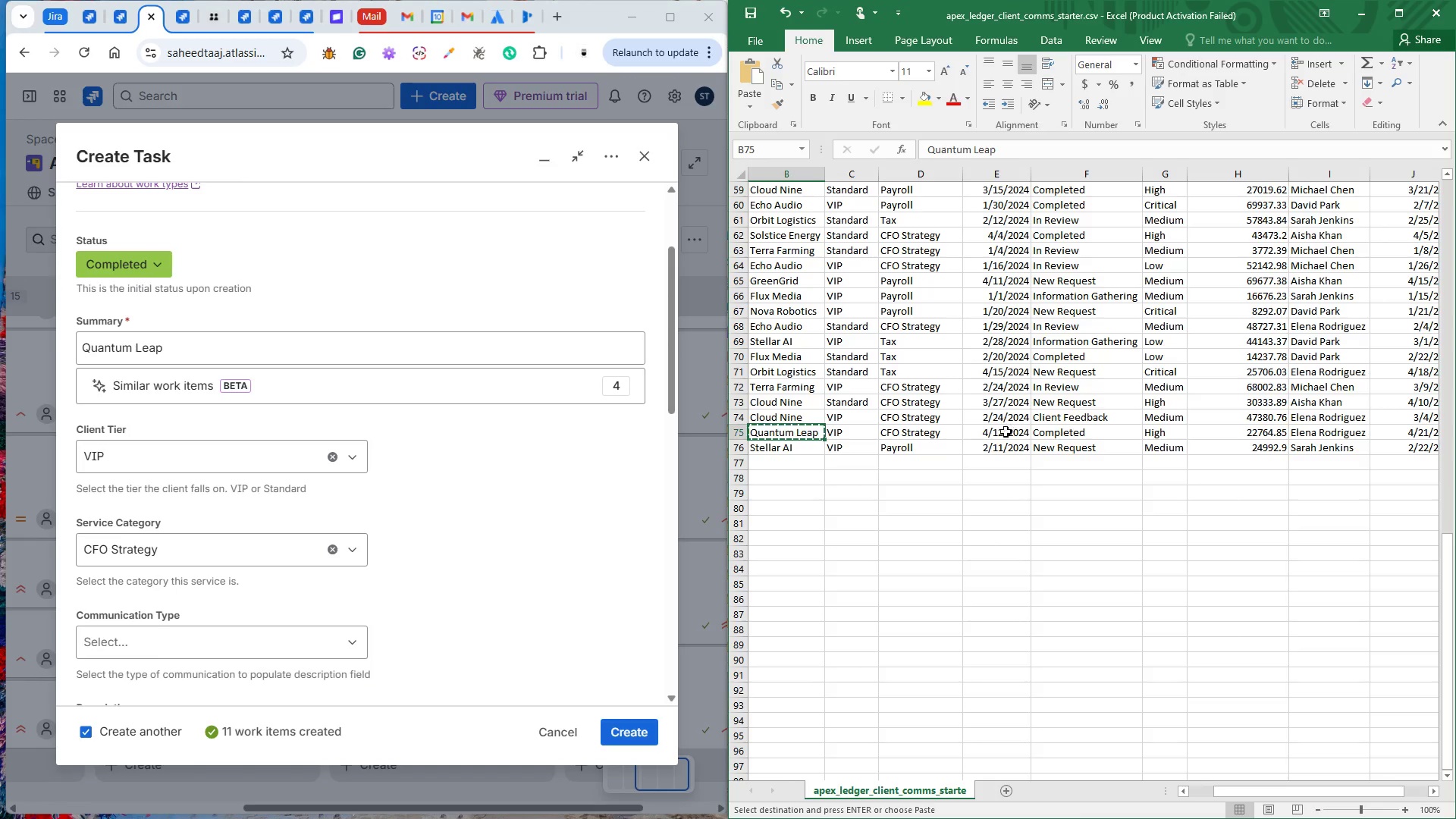 
double_click([1003, 435])
 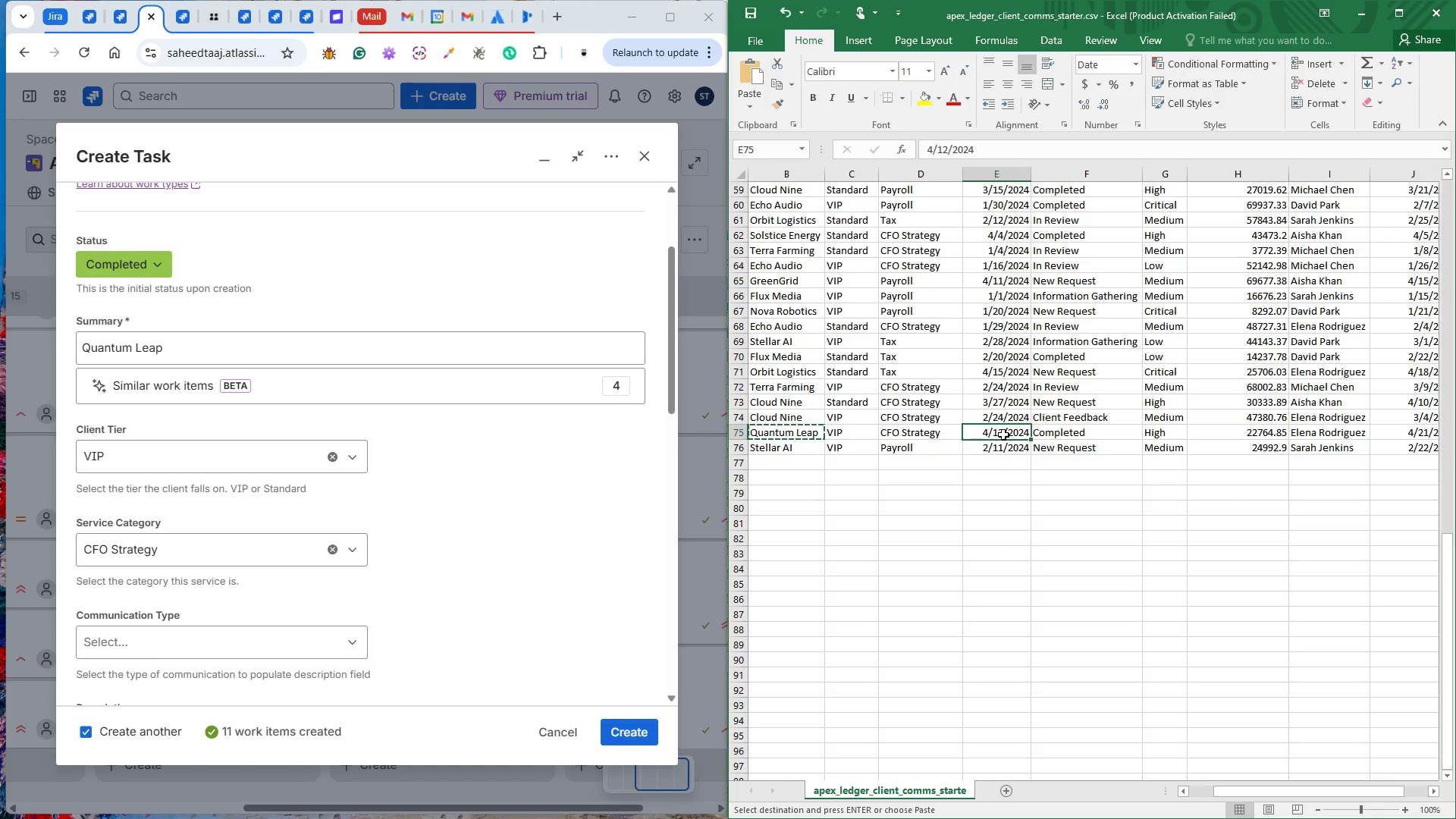 
key(Control+C)
 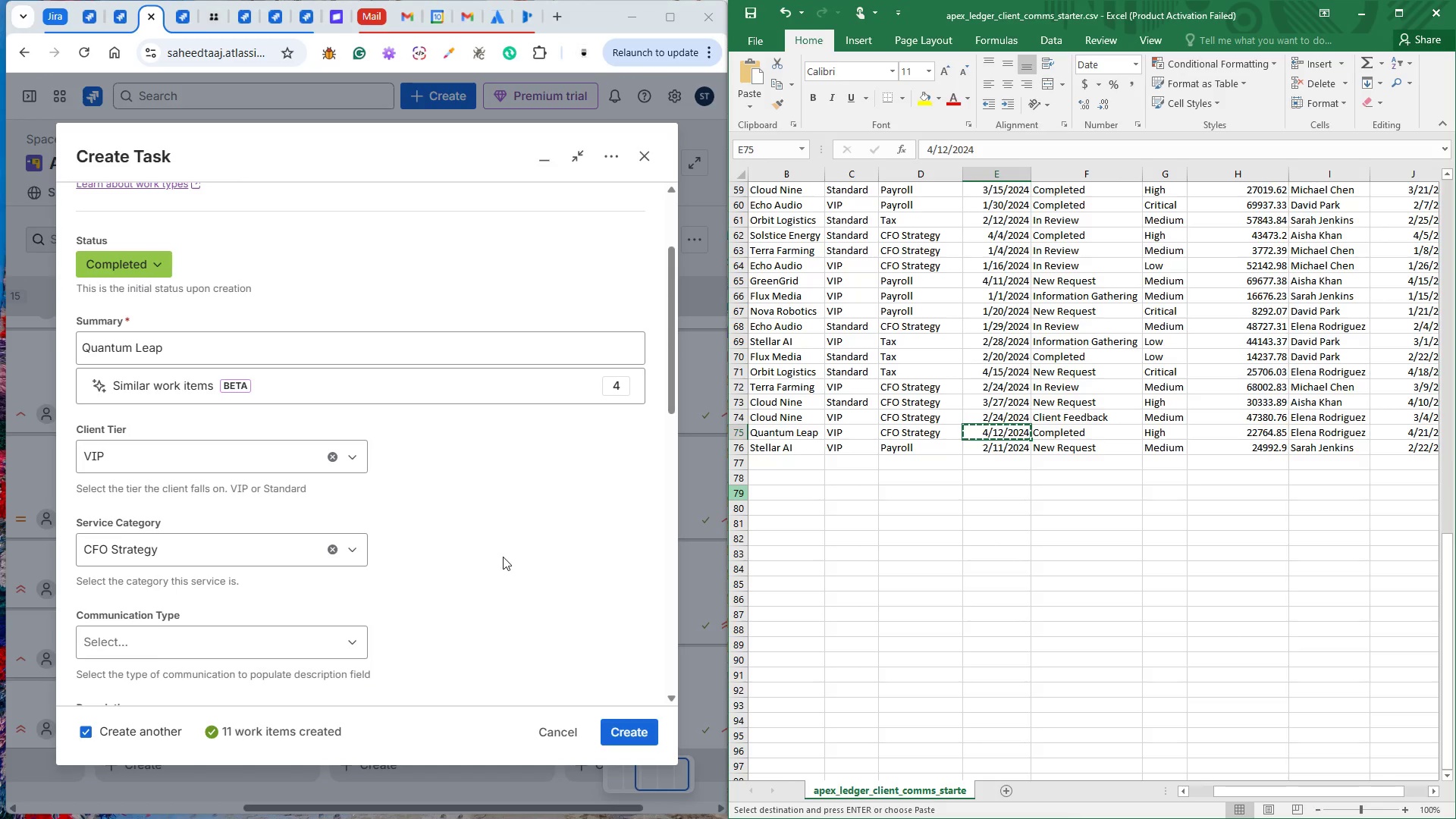 
scroll: coordinate [494, 555], scroll_direction: down, amount: 2.0
 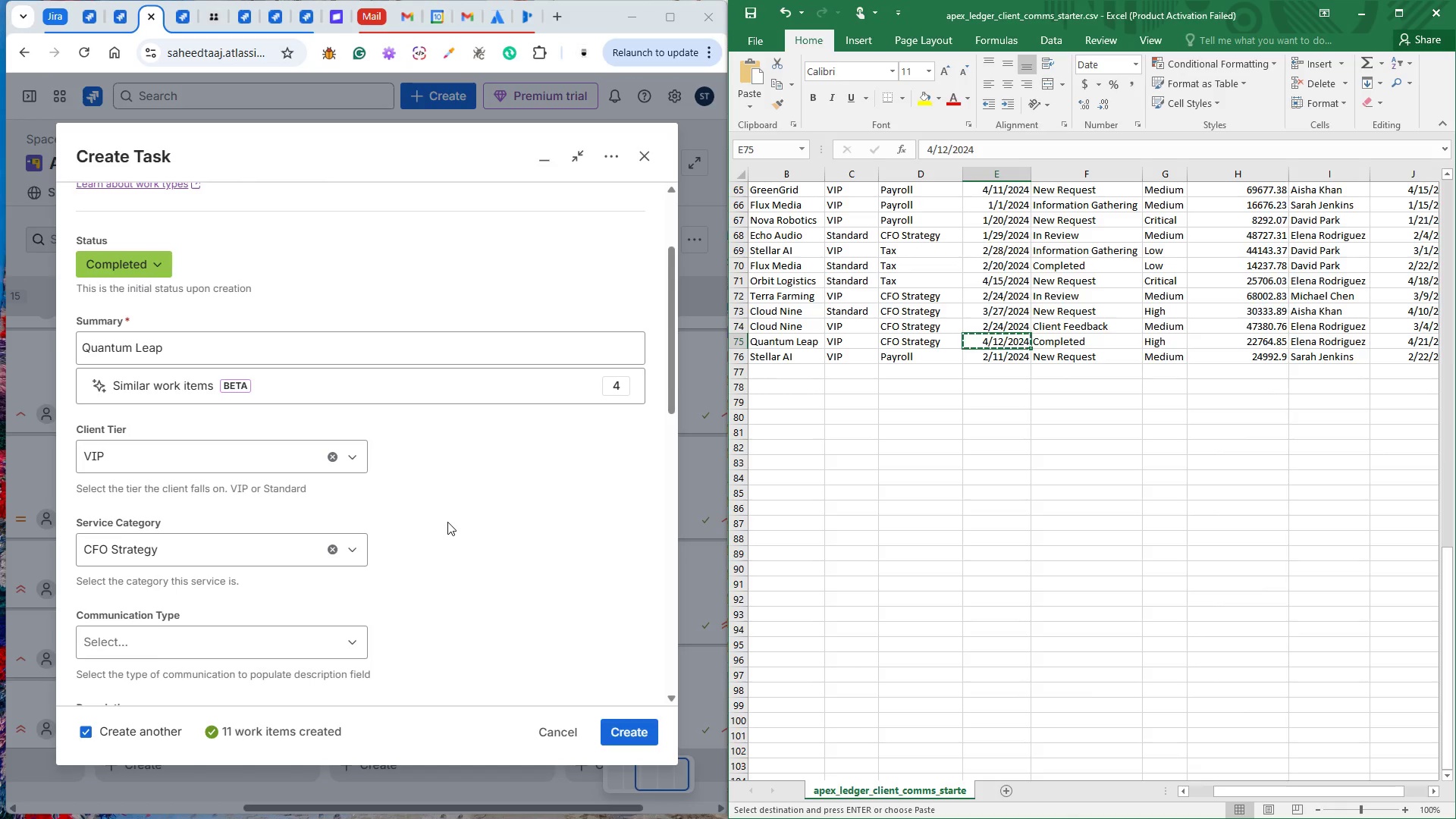 
left_click([449, 522])
 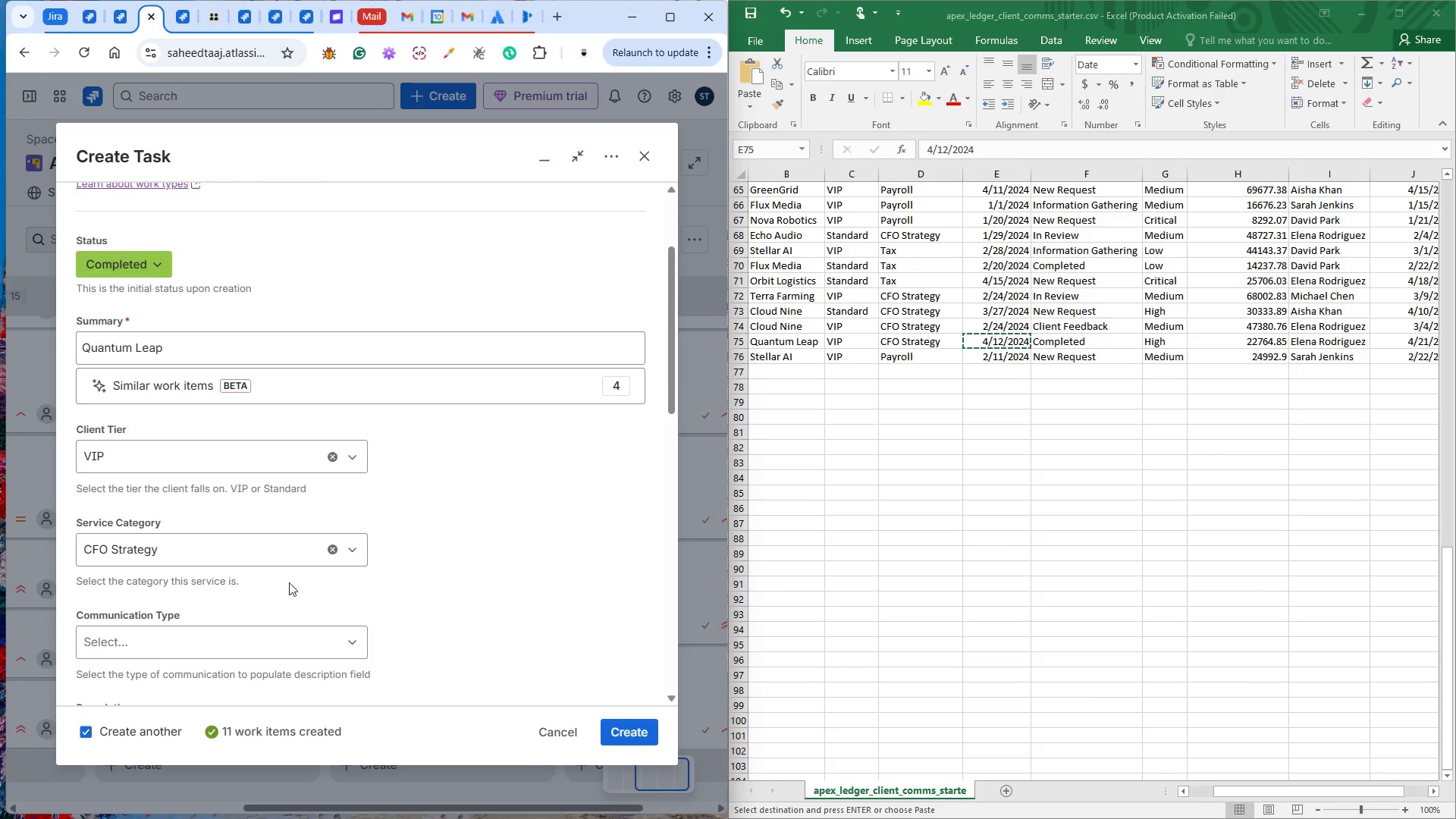 
scroll: coordinate [152, 514], scroll_direction: down, amount: 6.0
 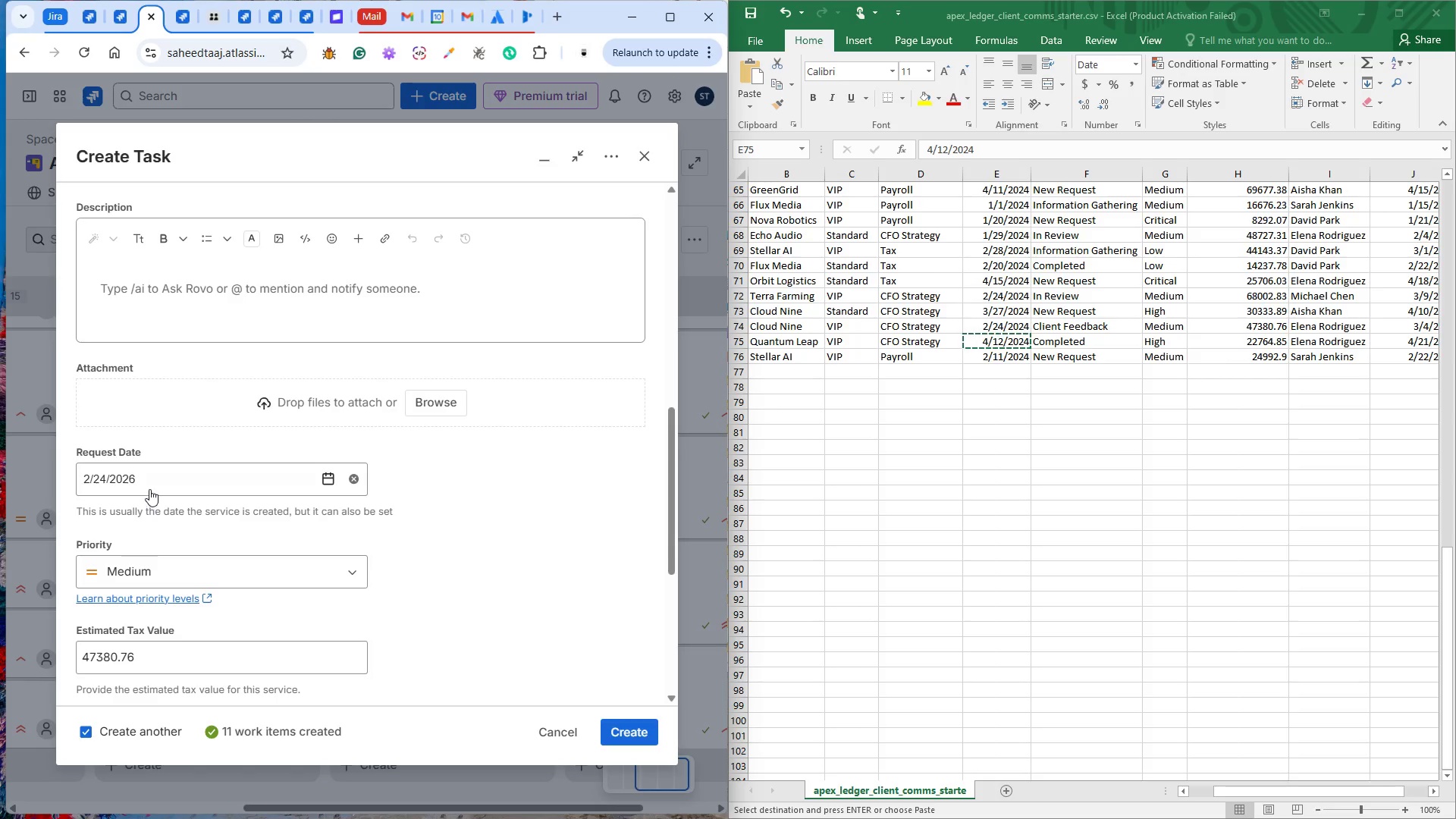 
left_click([149, 489])
 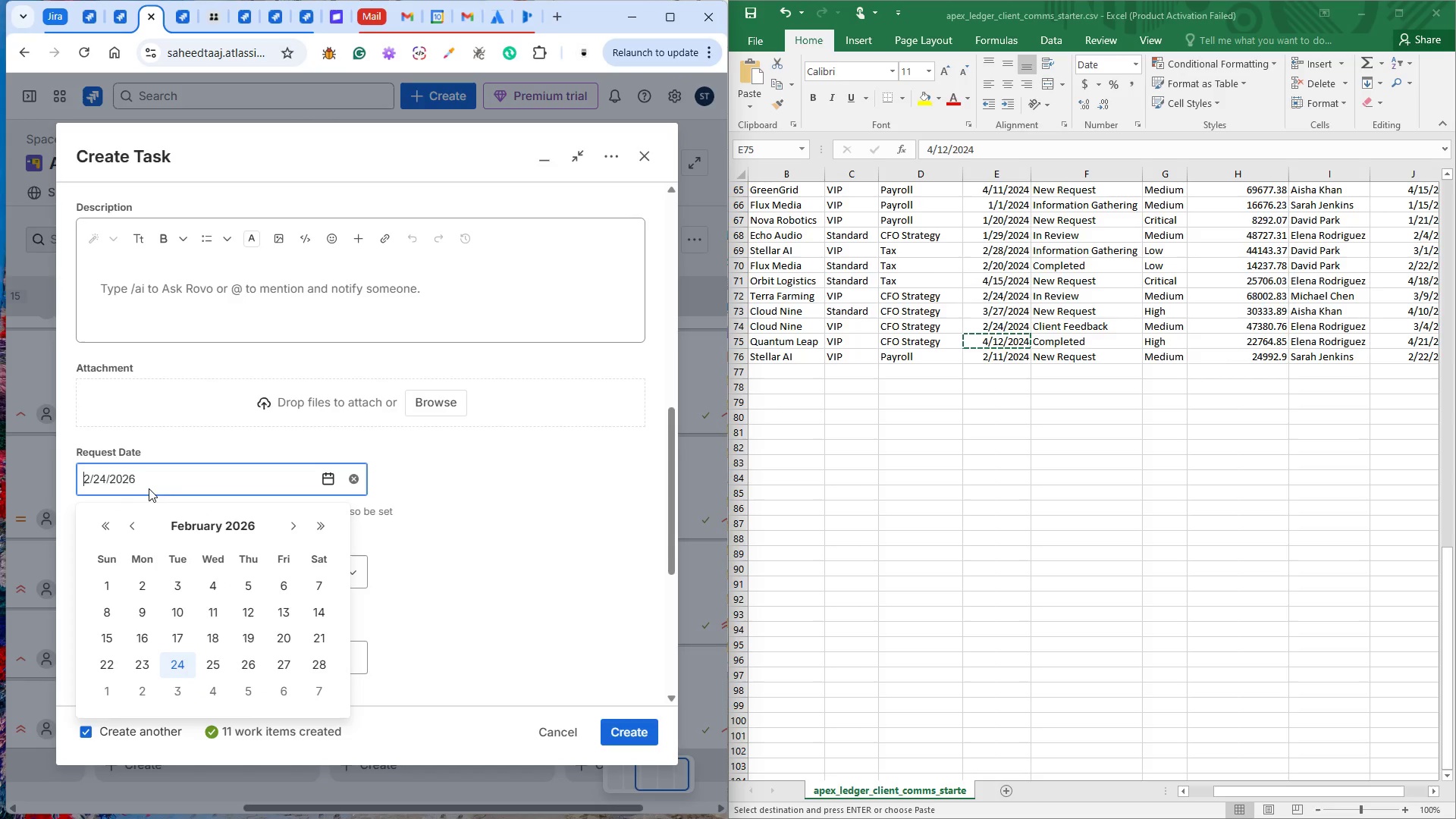 
key(Control+V)
 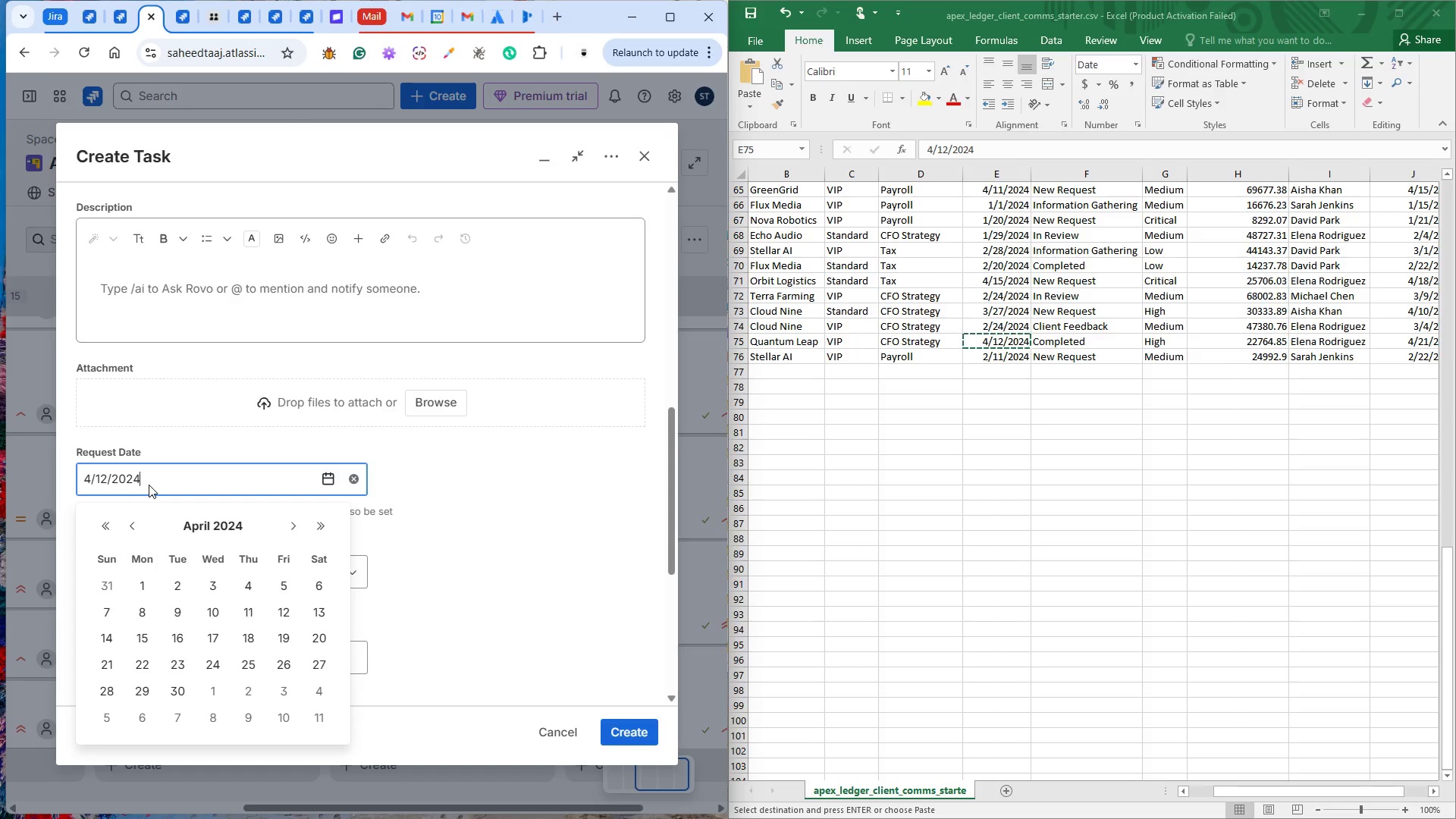 
key(Backspace)
 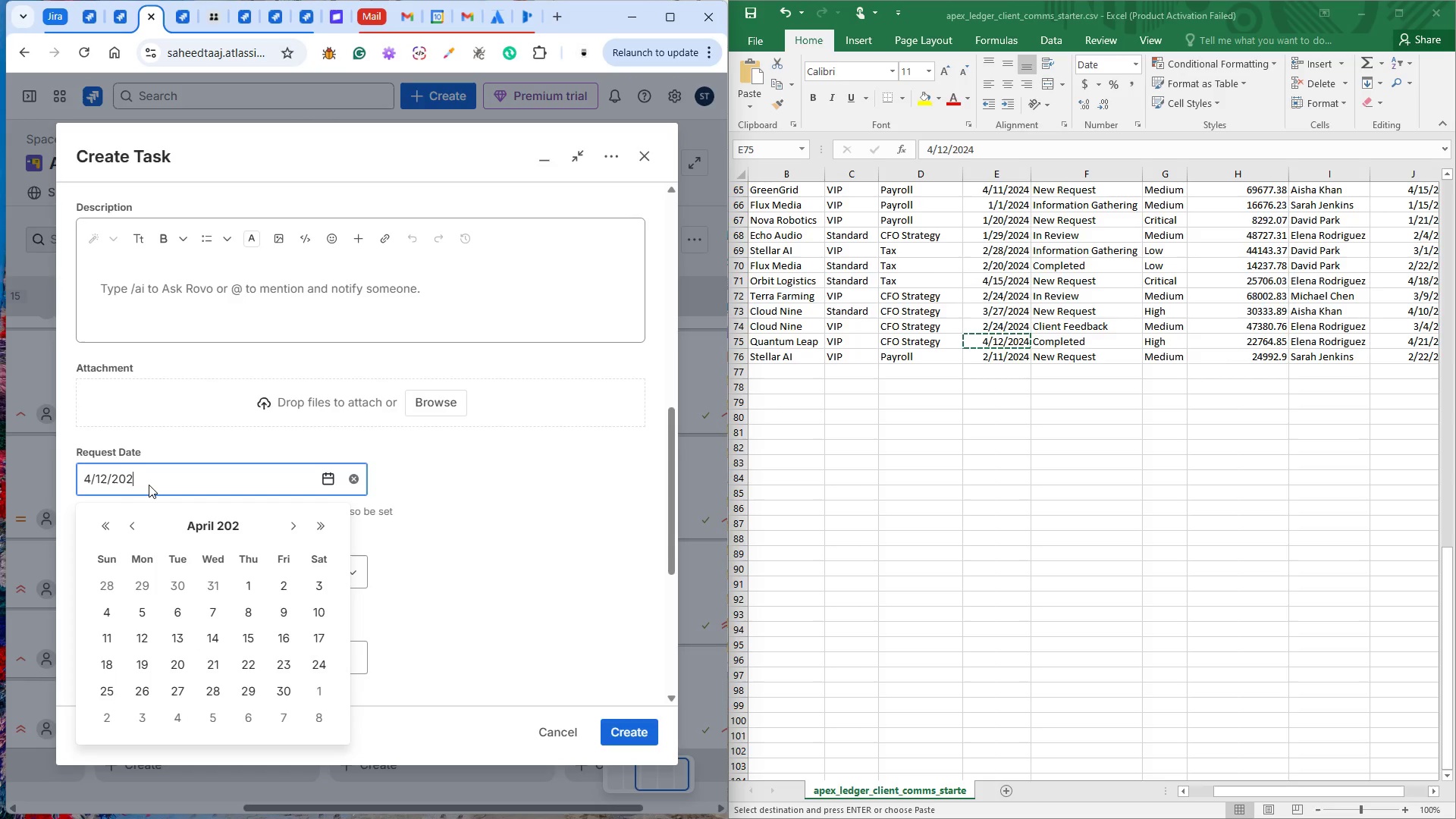 
key(6)
 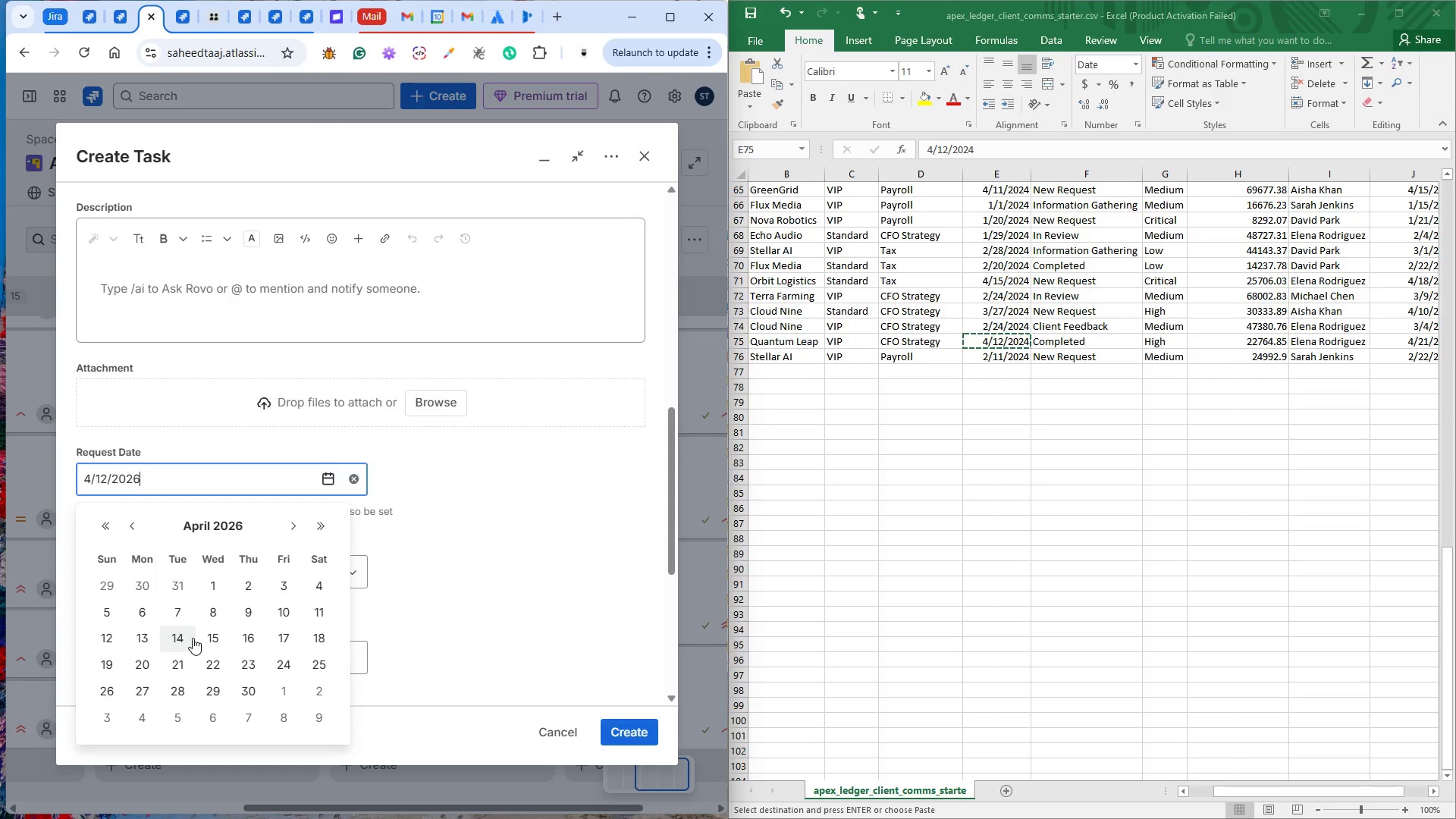 
left_click([105, 642])
 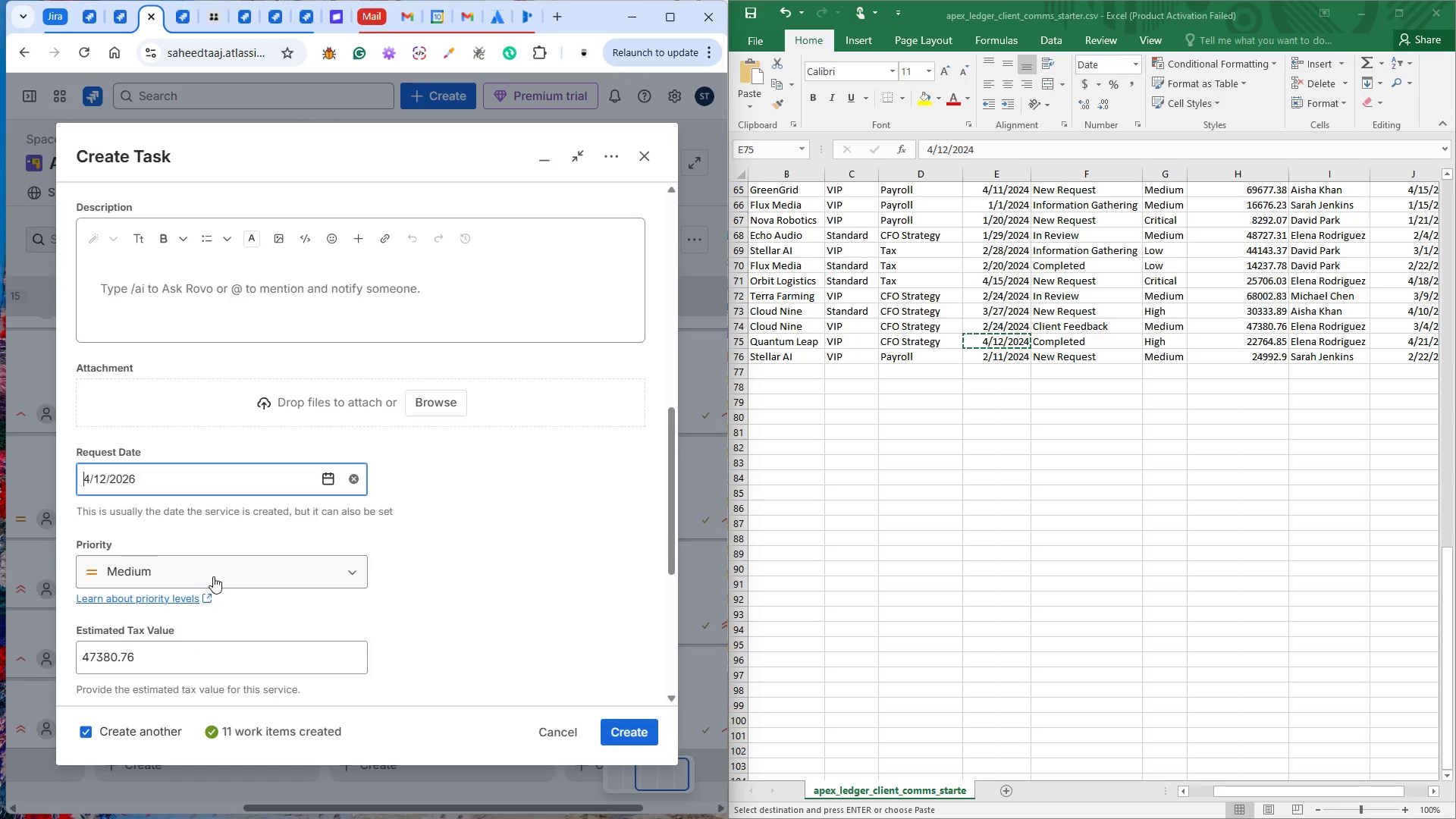 
left_click([214, 576])
 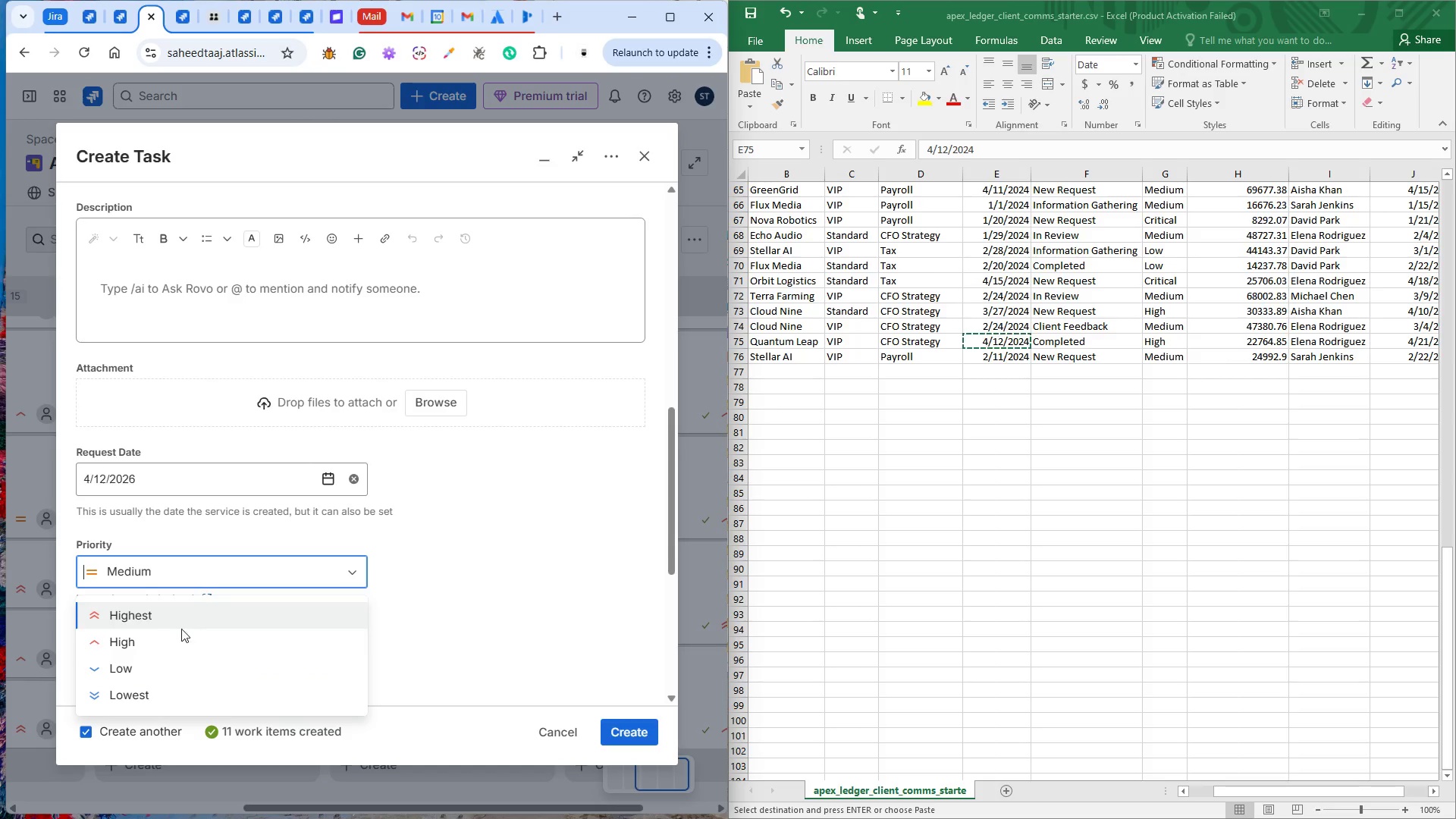 
left_click([162, 640])
 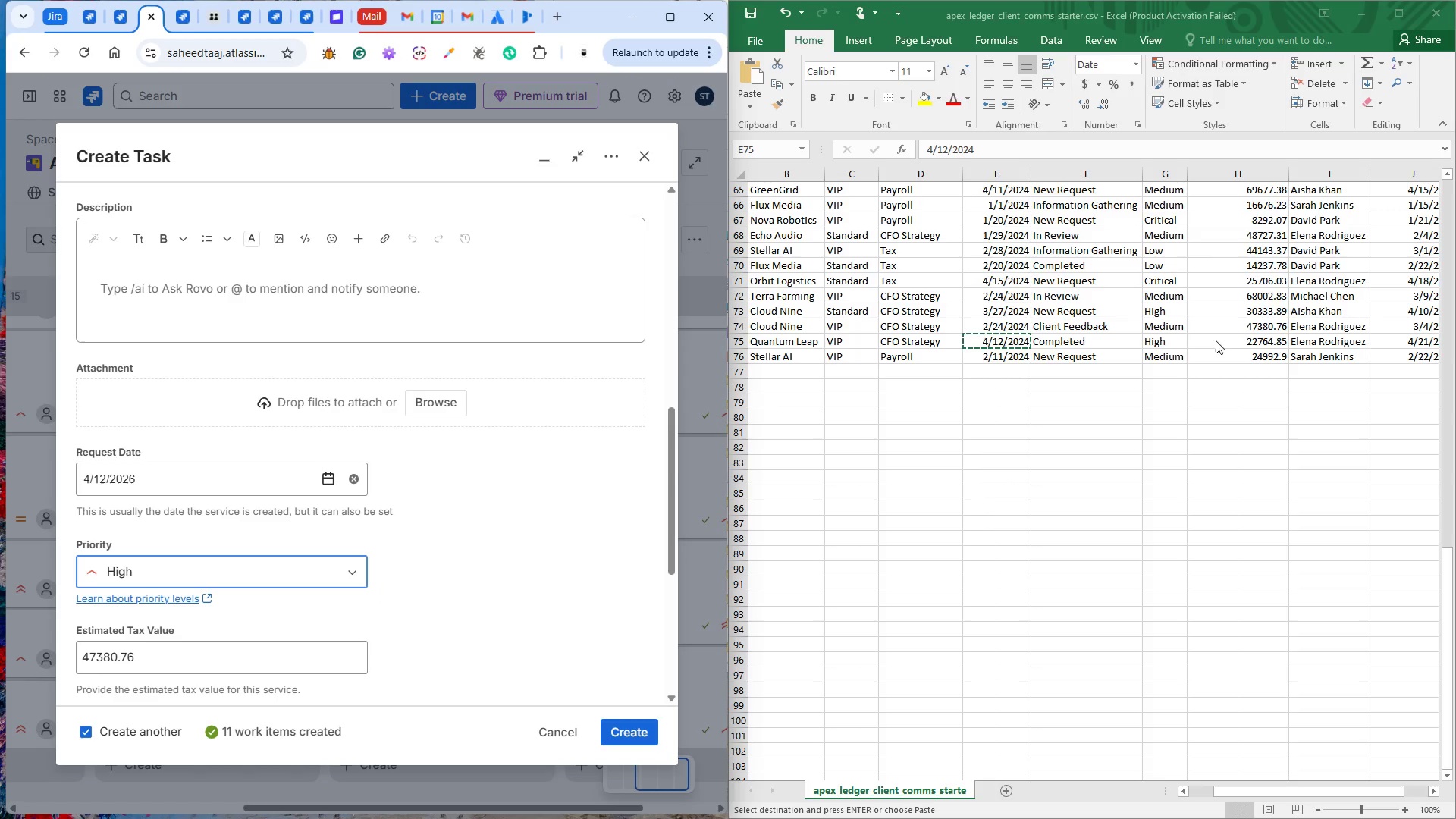 
double_click([1256, 339])
 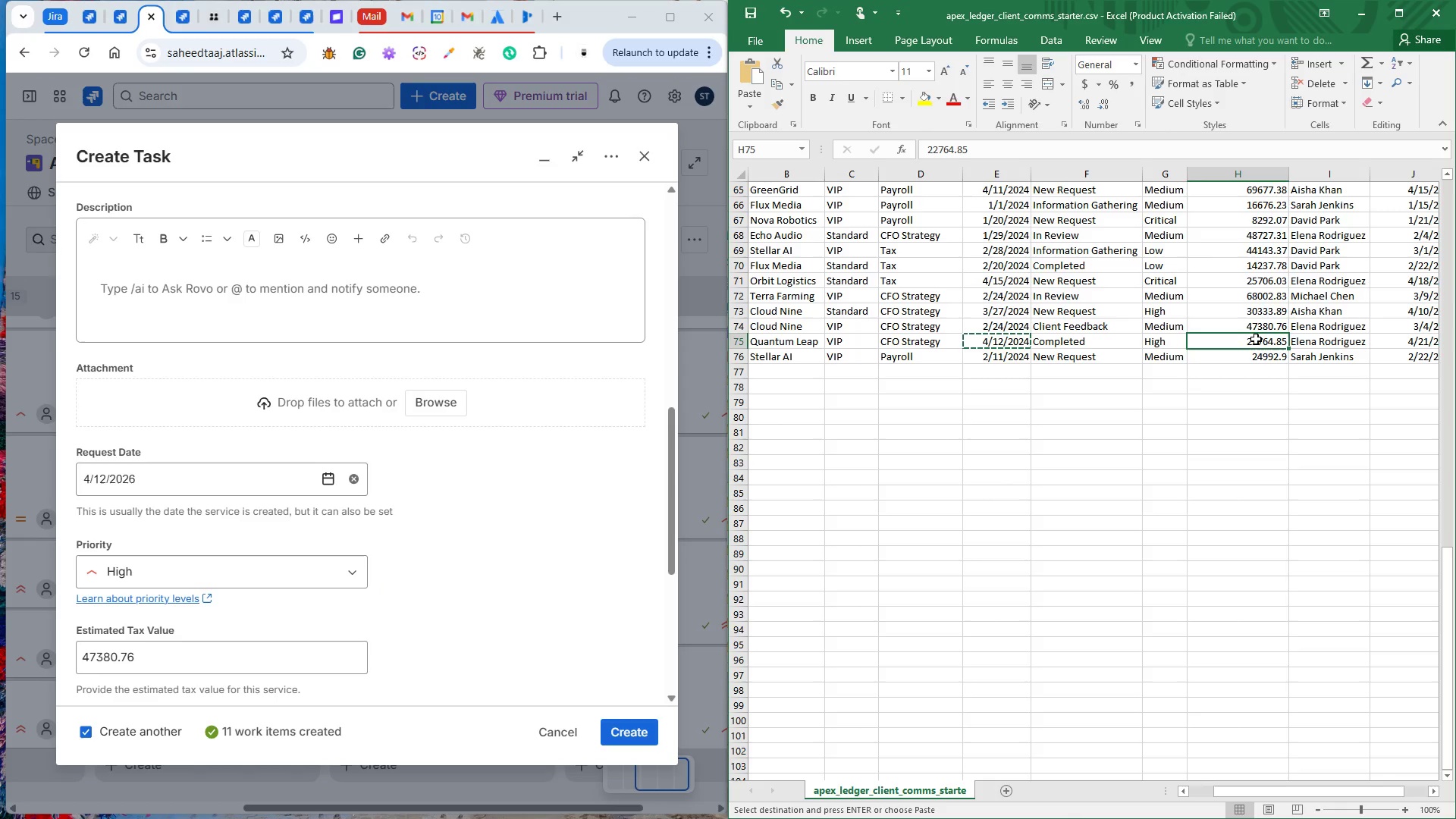 
key(Control+C)
 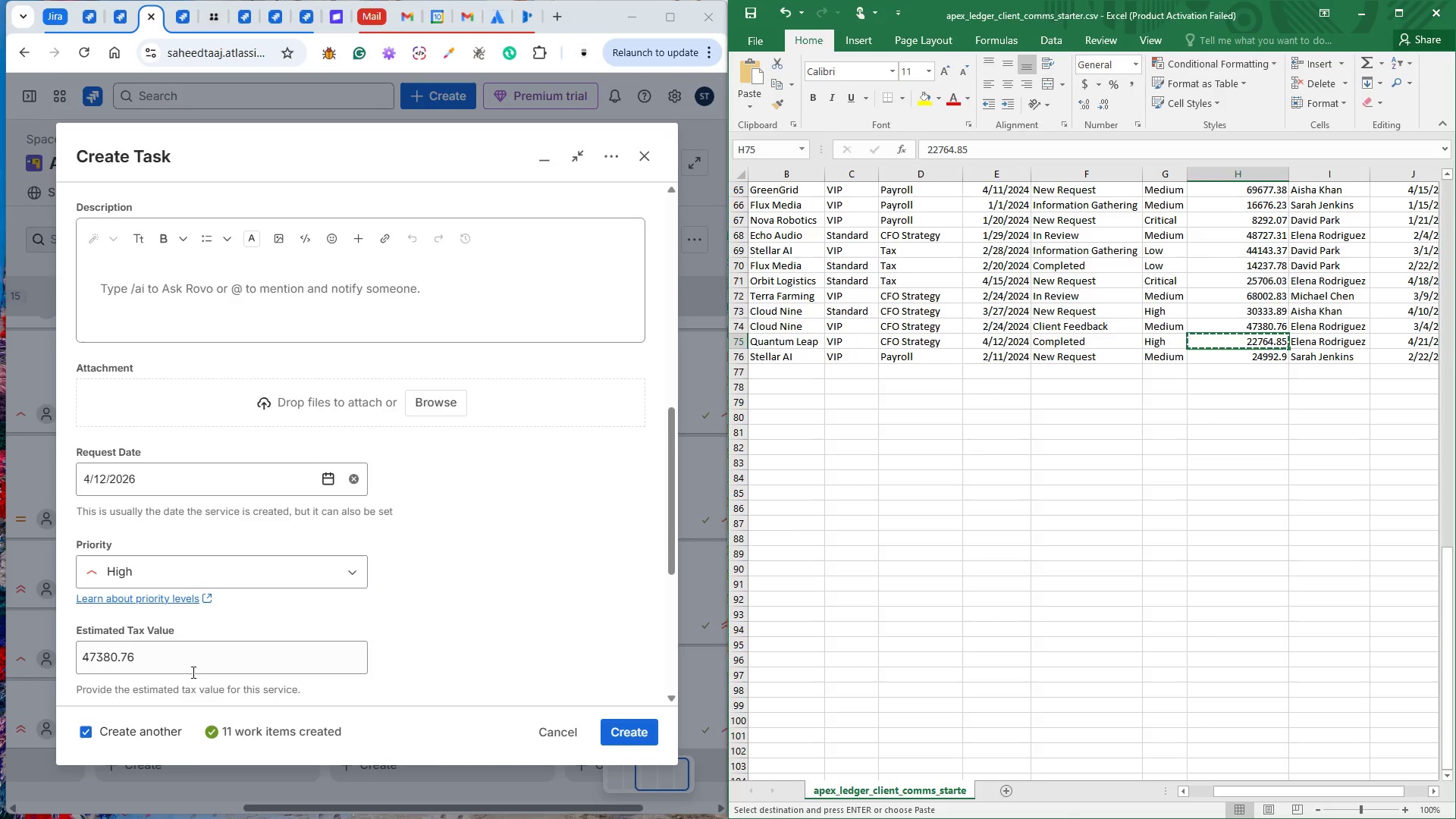 
double_click([189, 667])
 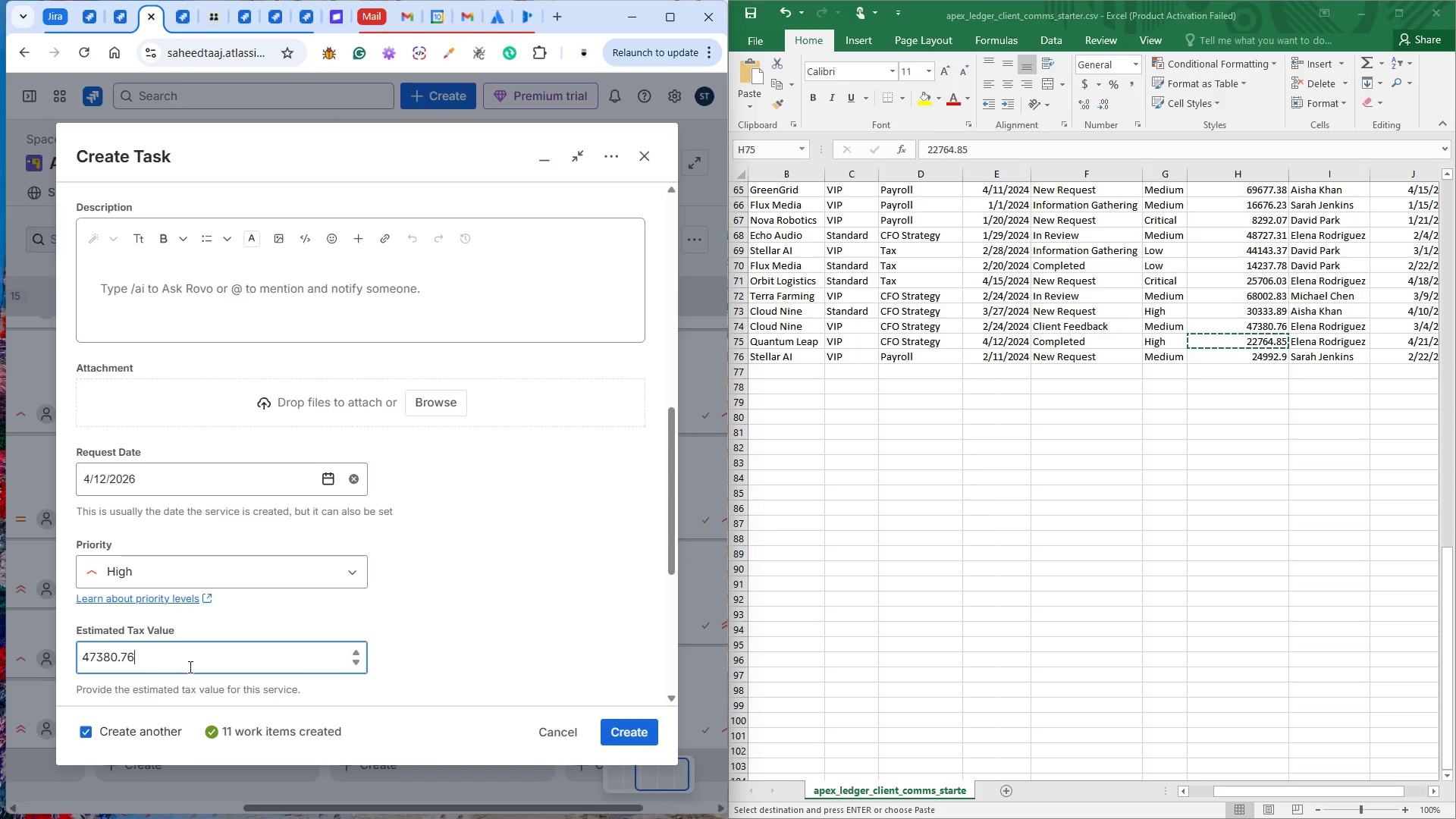 
triple_click([189, 667])
 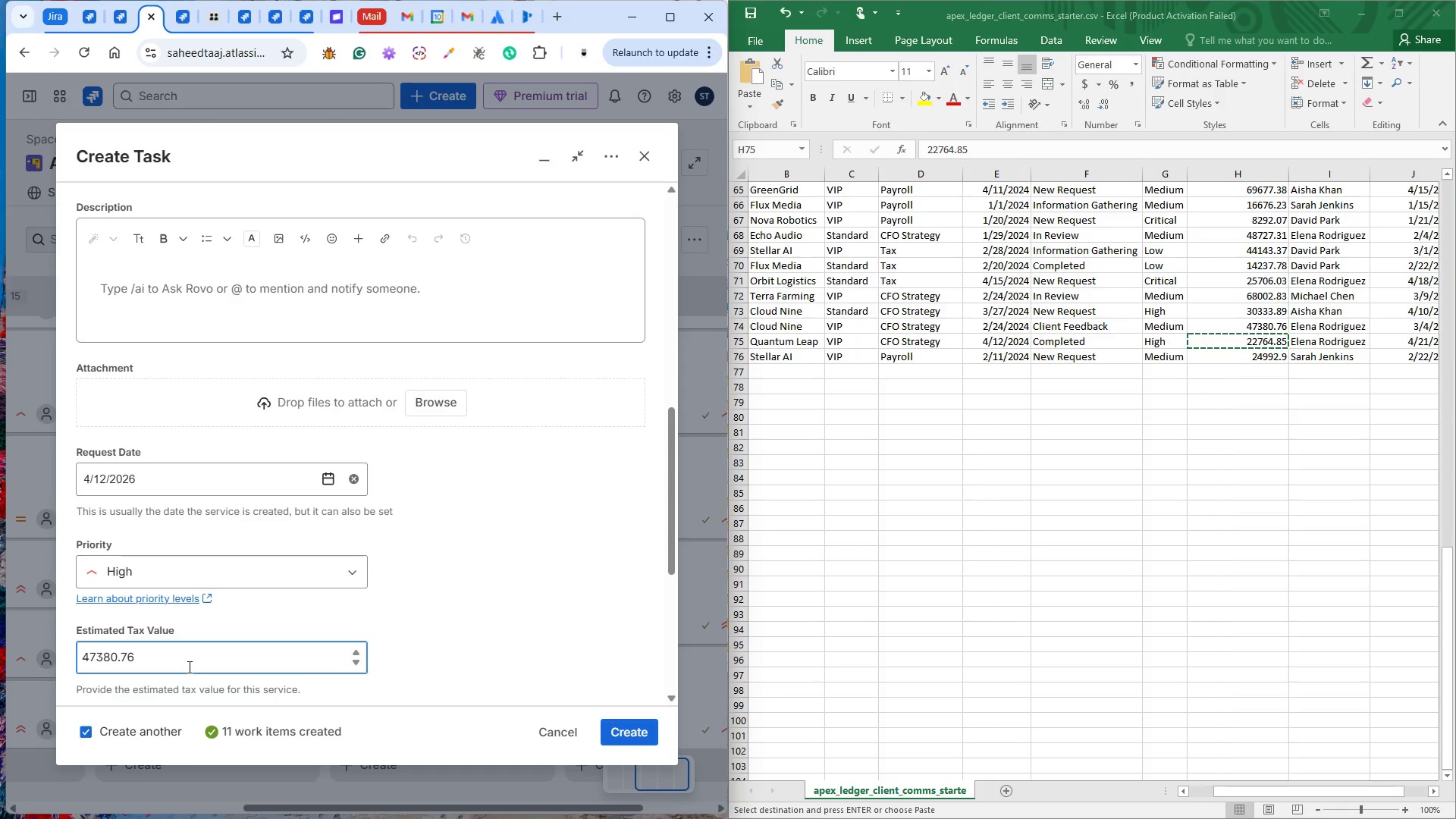 
triple_click([188, 667])
 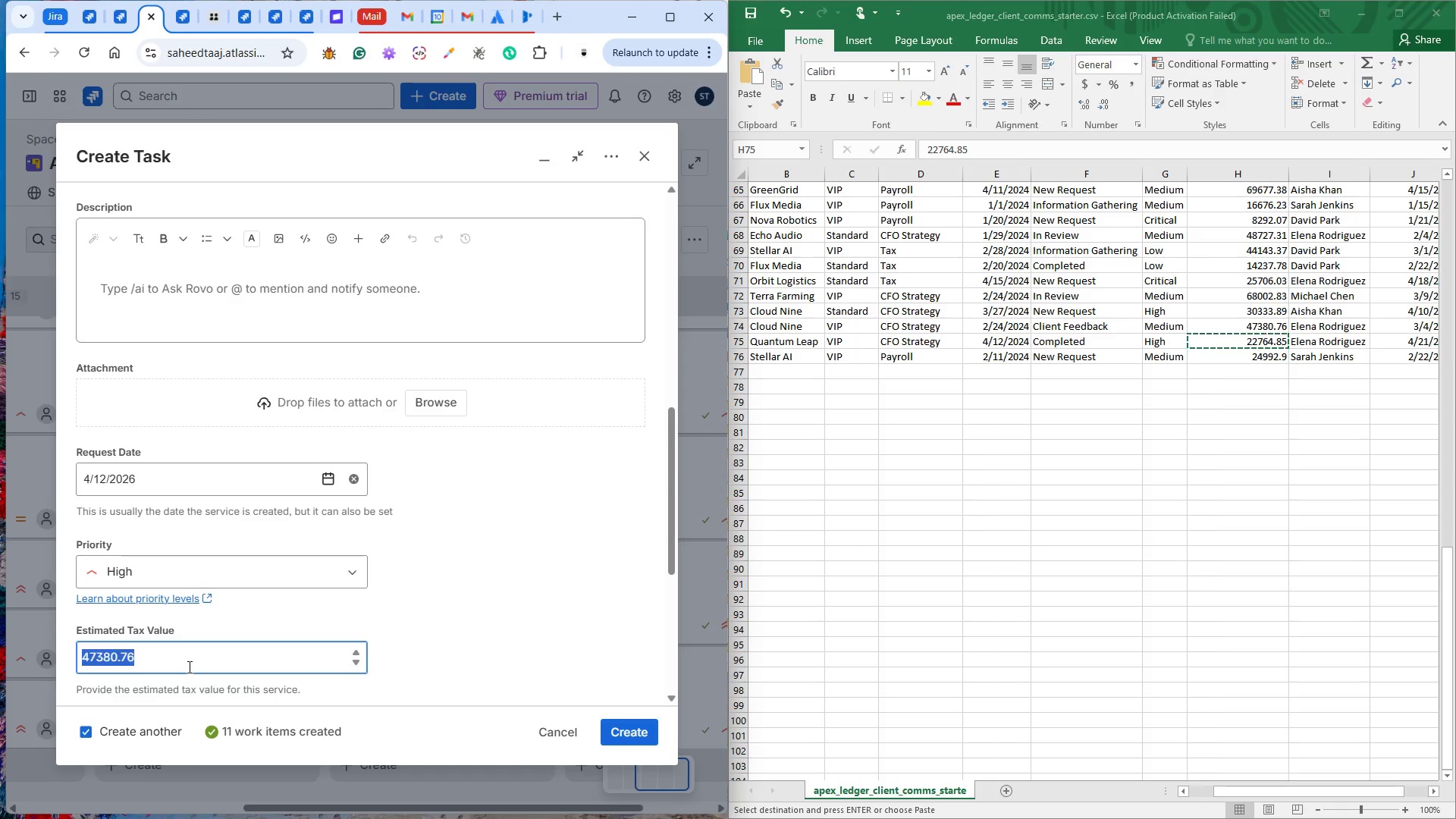 
triple_click([188, 667])
 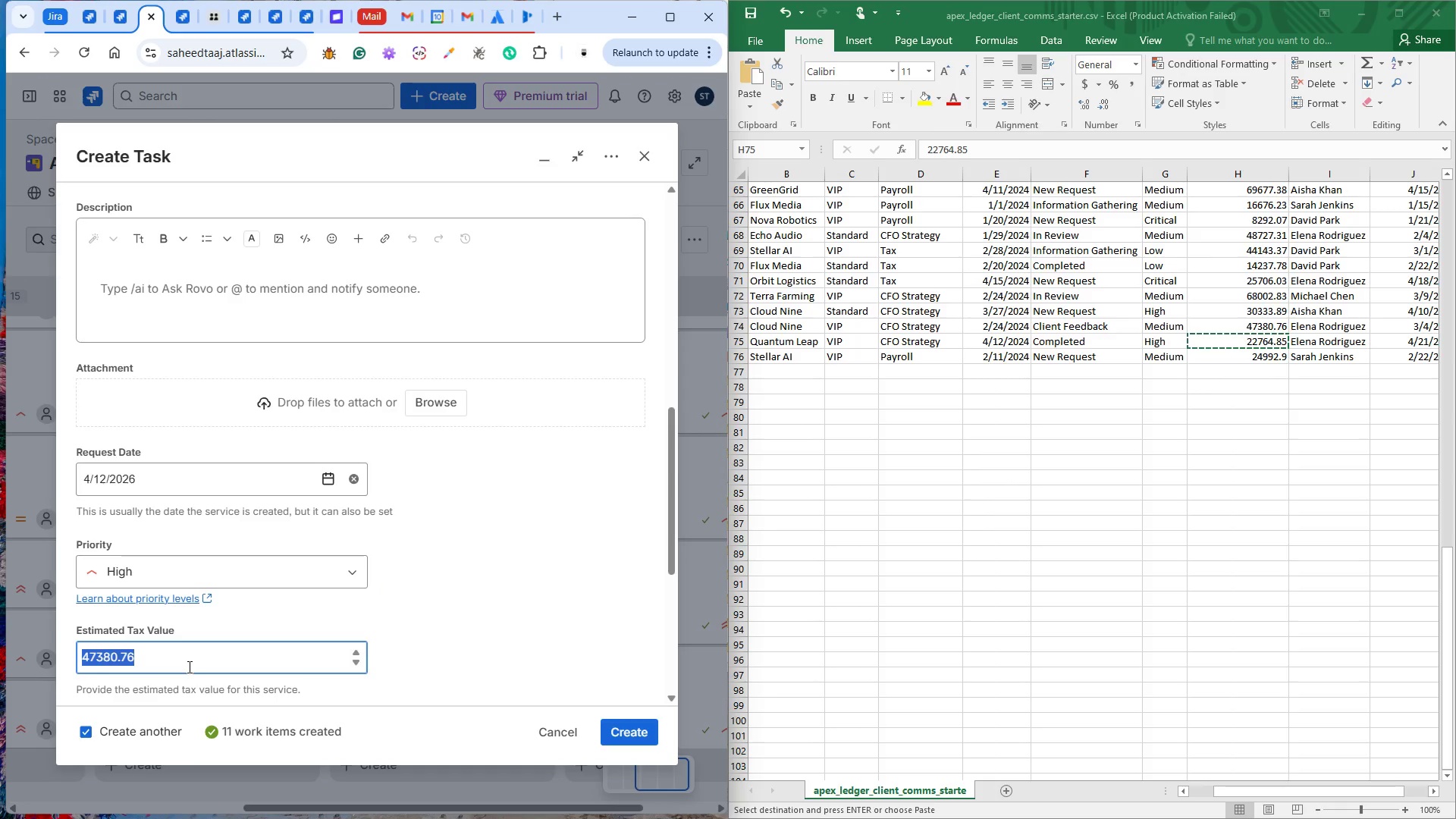 
key(Control+V)
 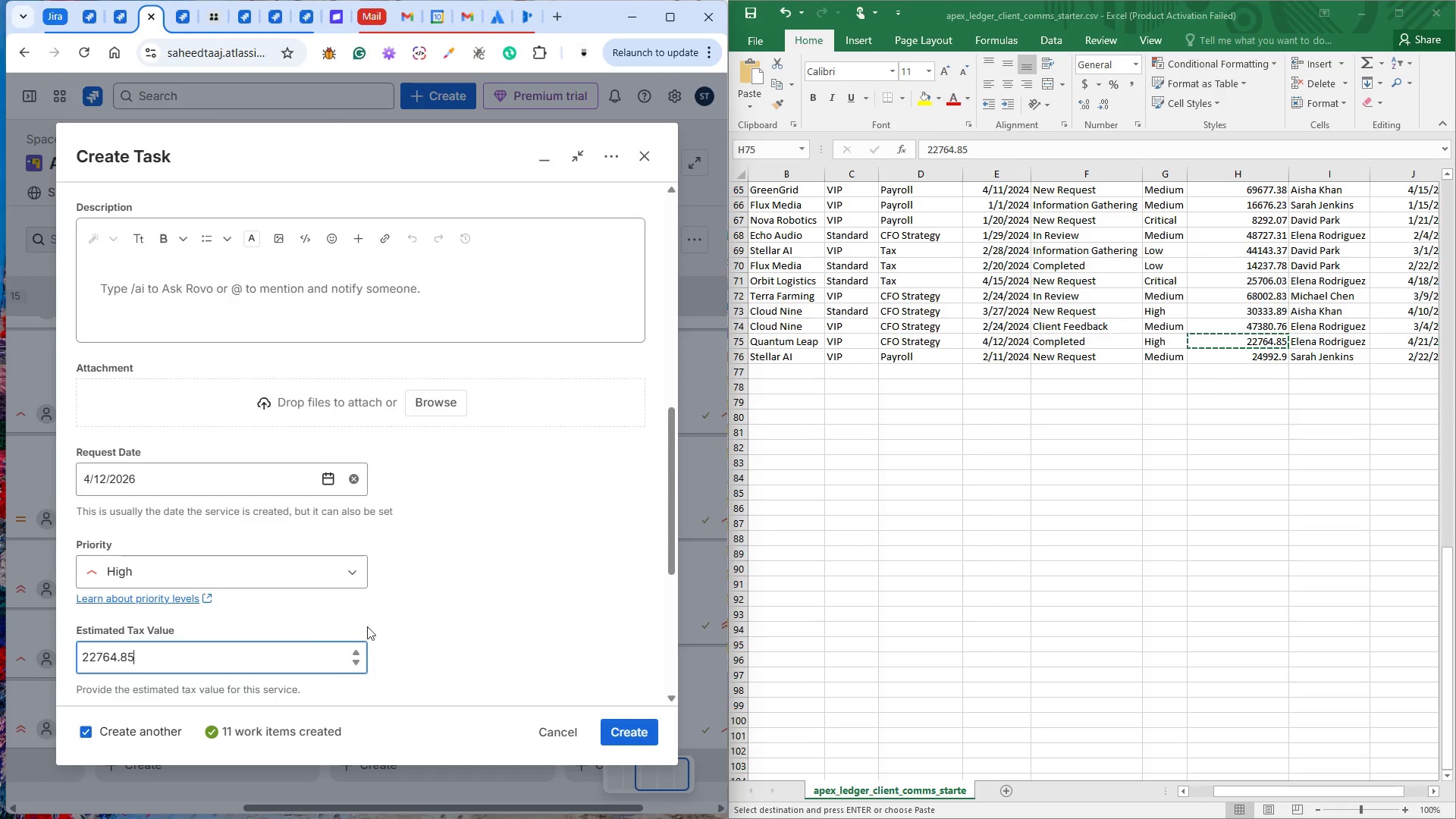 
scroll: coordinate [420, 626], scroll_direction: down, amount: 3.0
 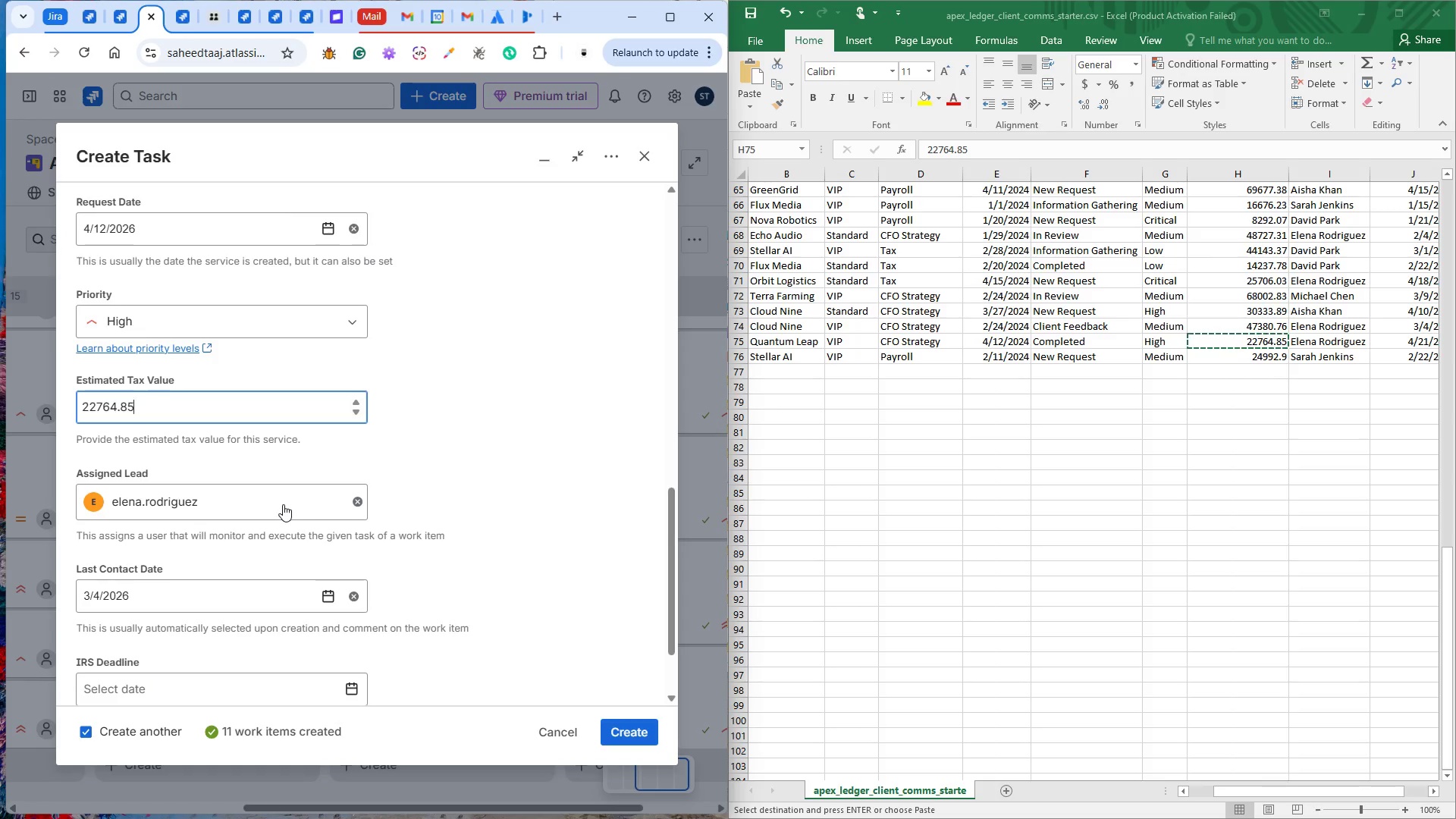 
wait(6.1)
 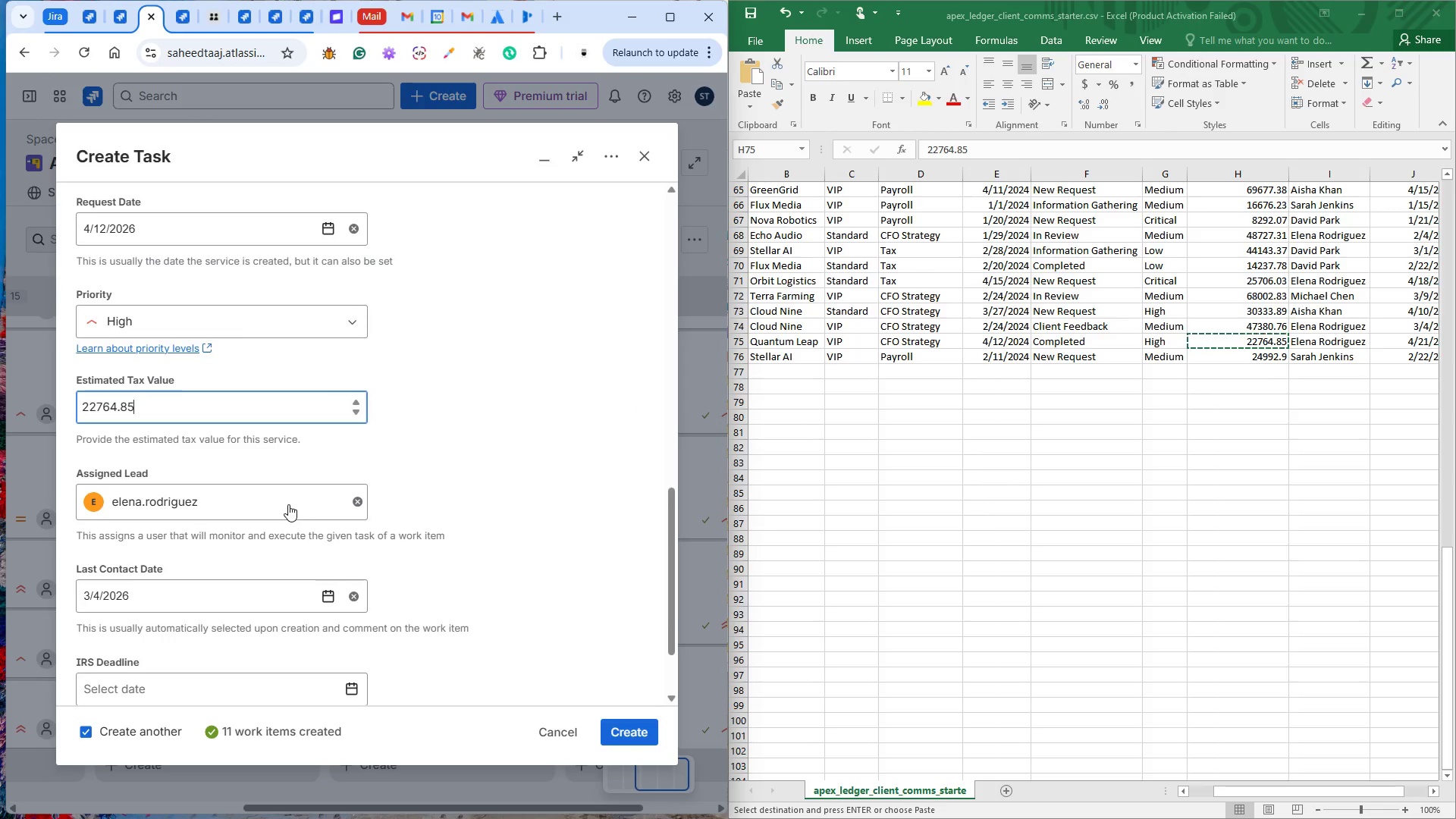 
double_click([1402, 340])
 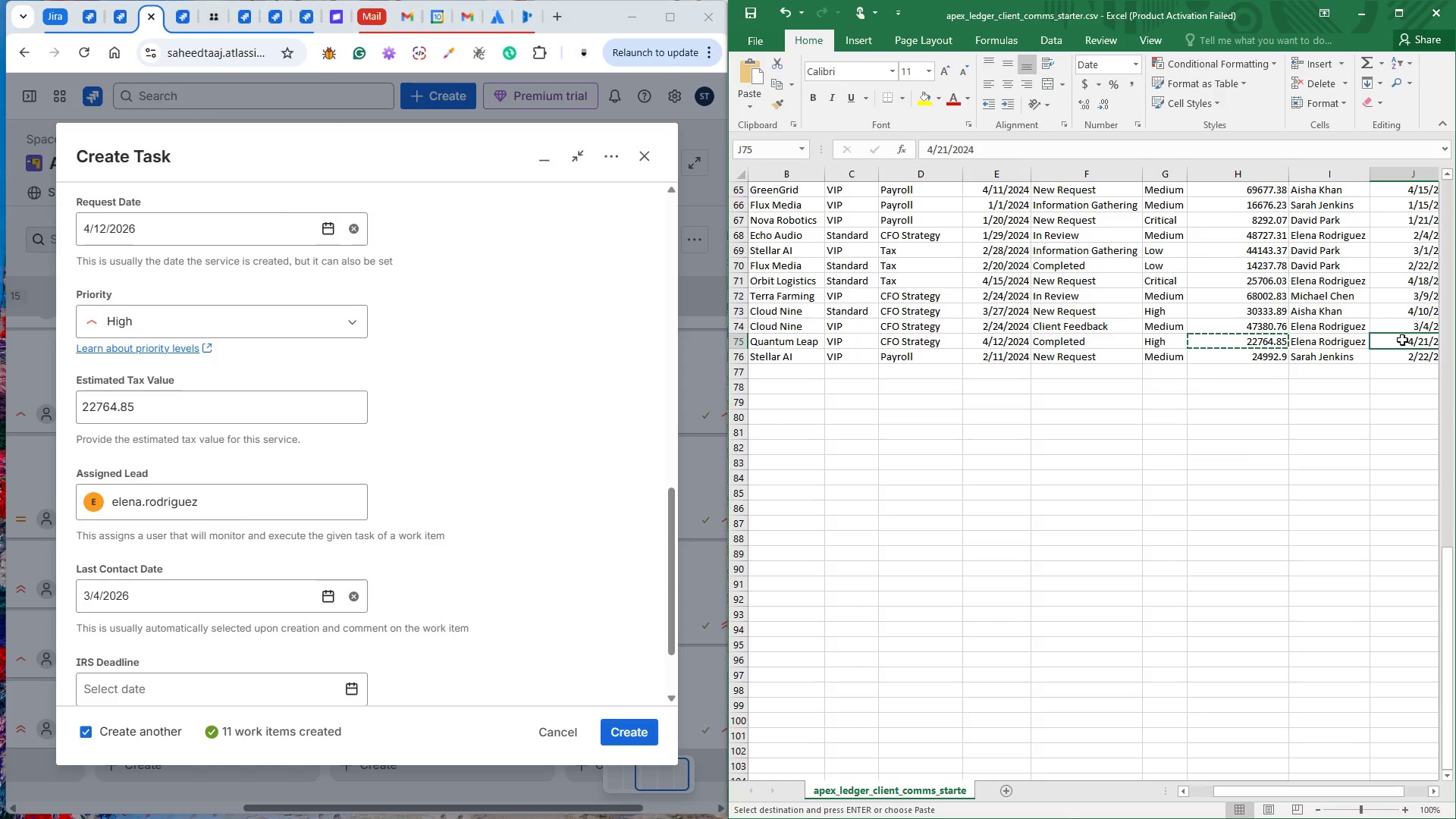 
key(Control+C)
 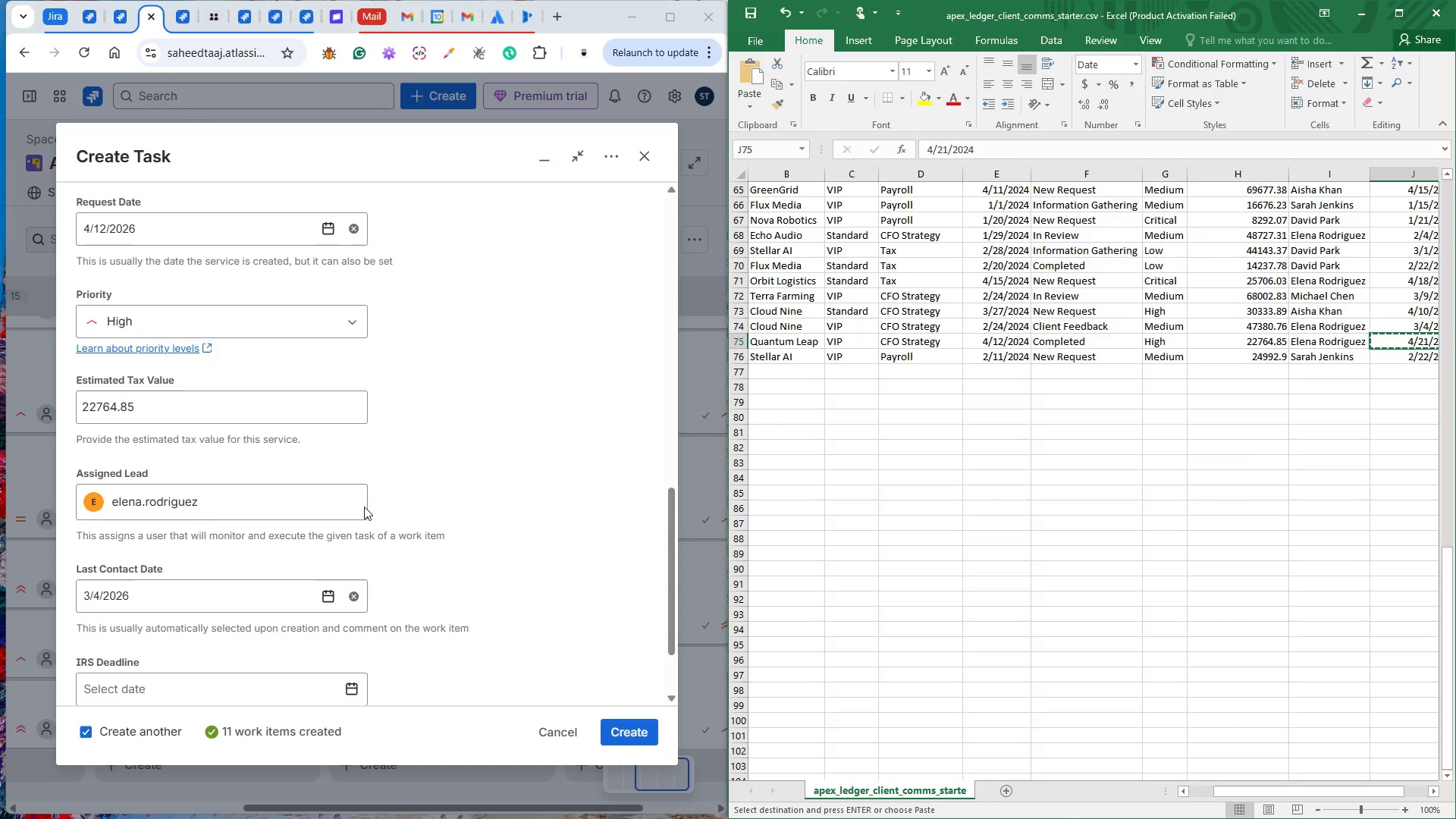 
left_click([149, 603])
 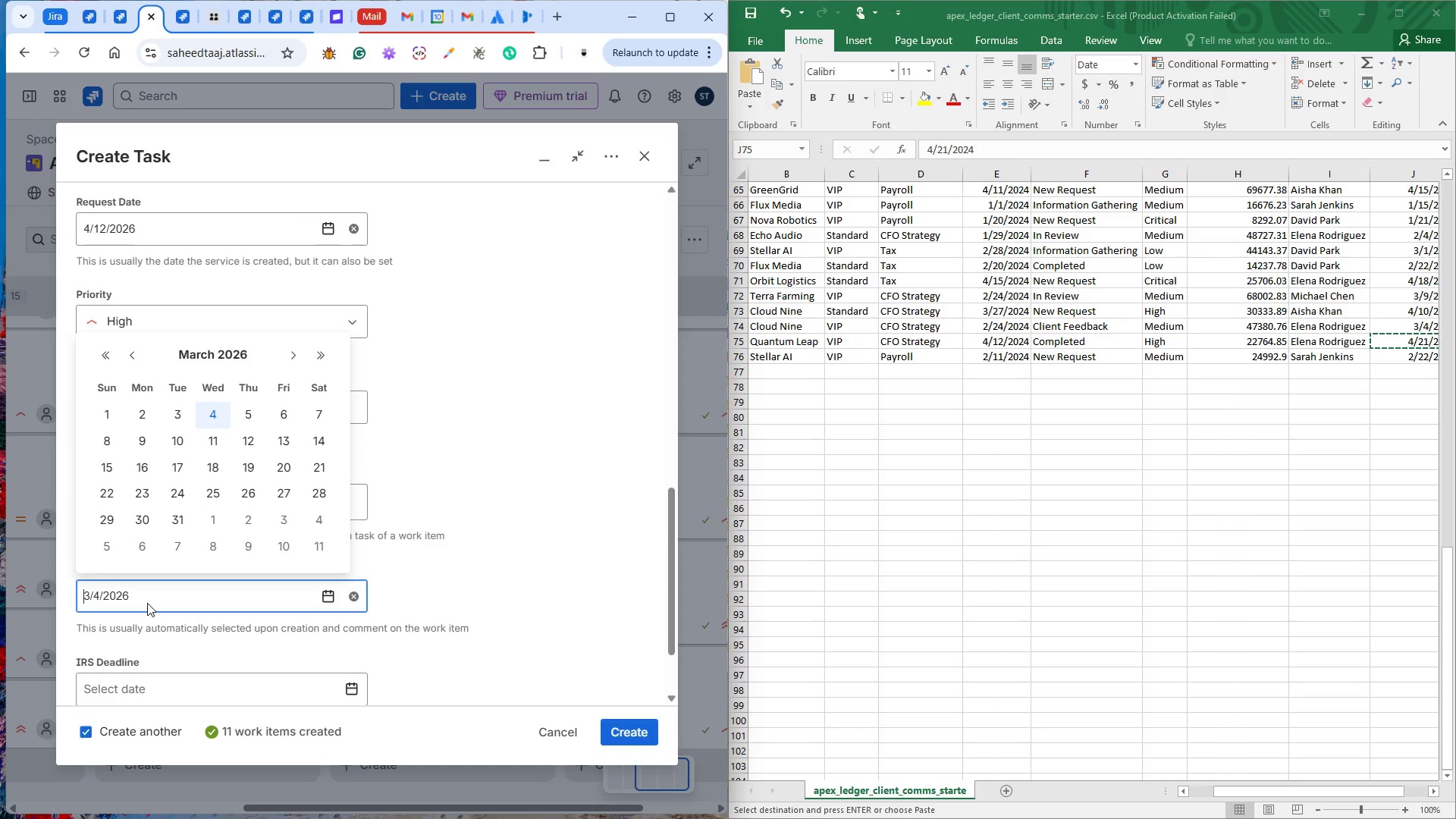 
key(Control+V)
 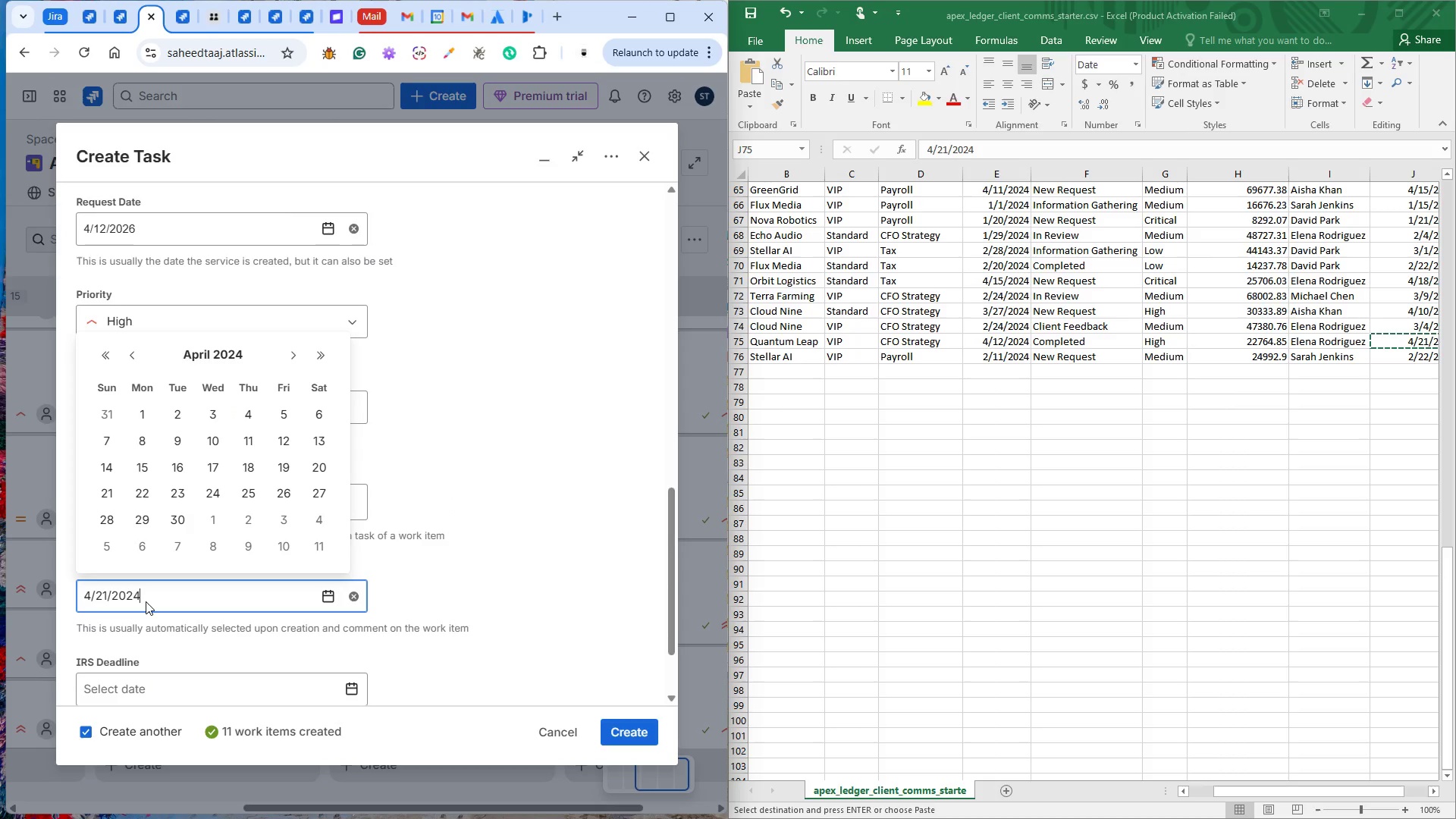 
key(Backspace)
 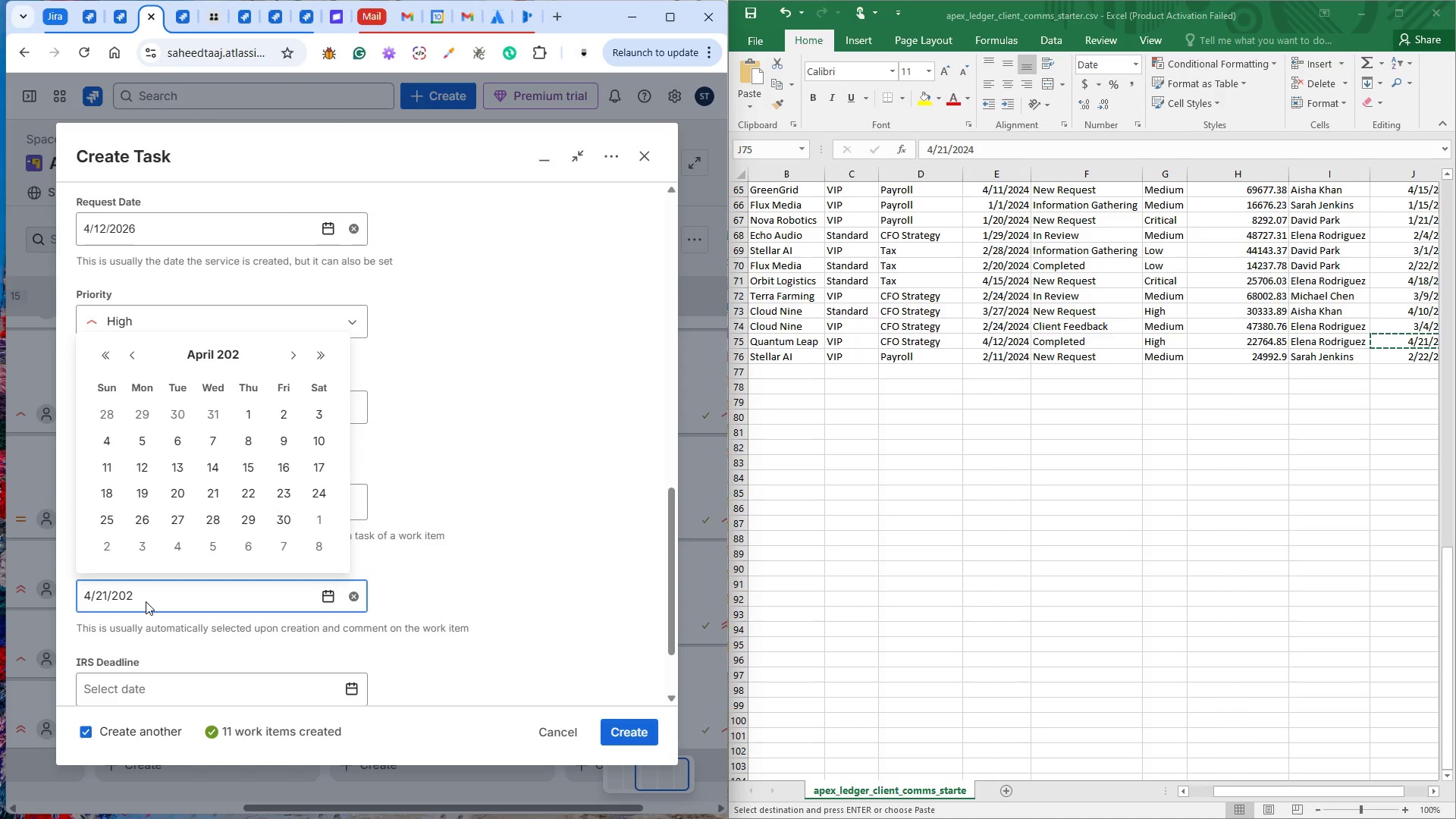 
key(6)
 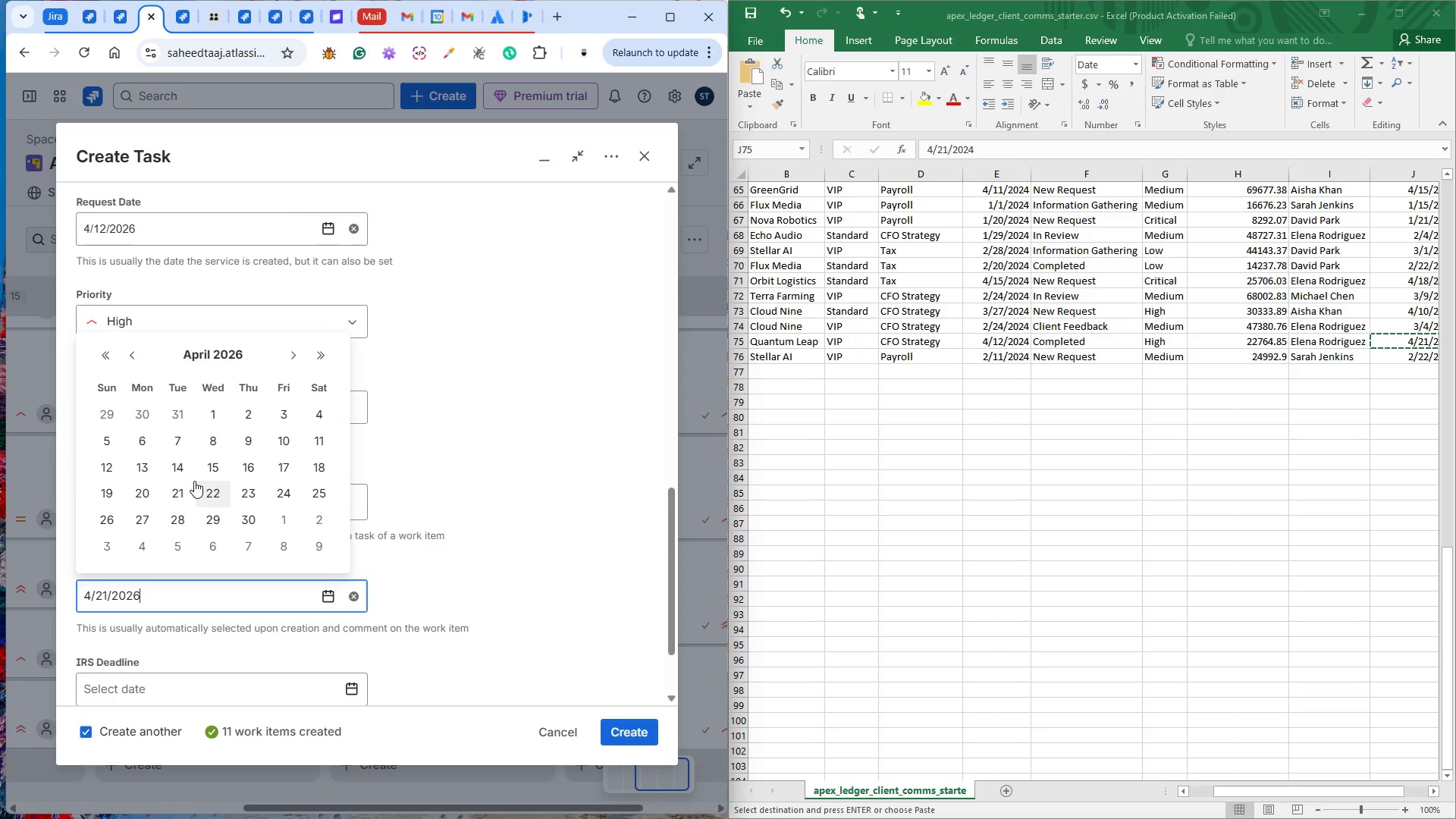 
left_click([183, 486])
 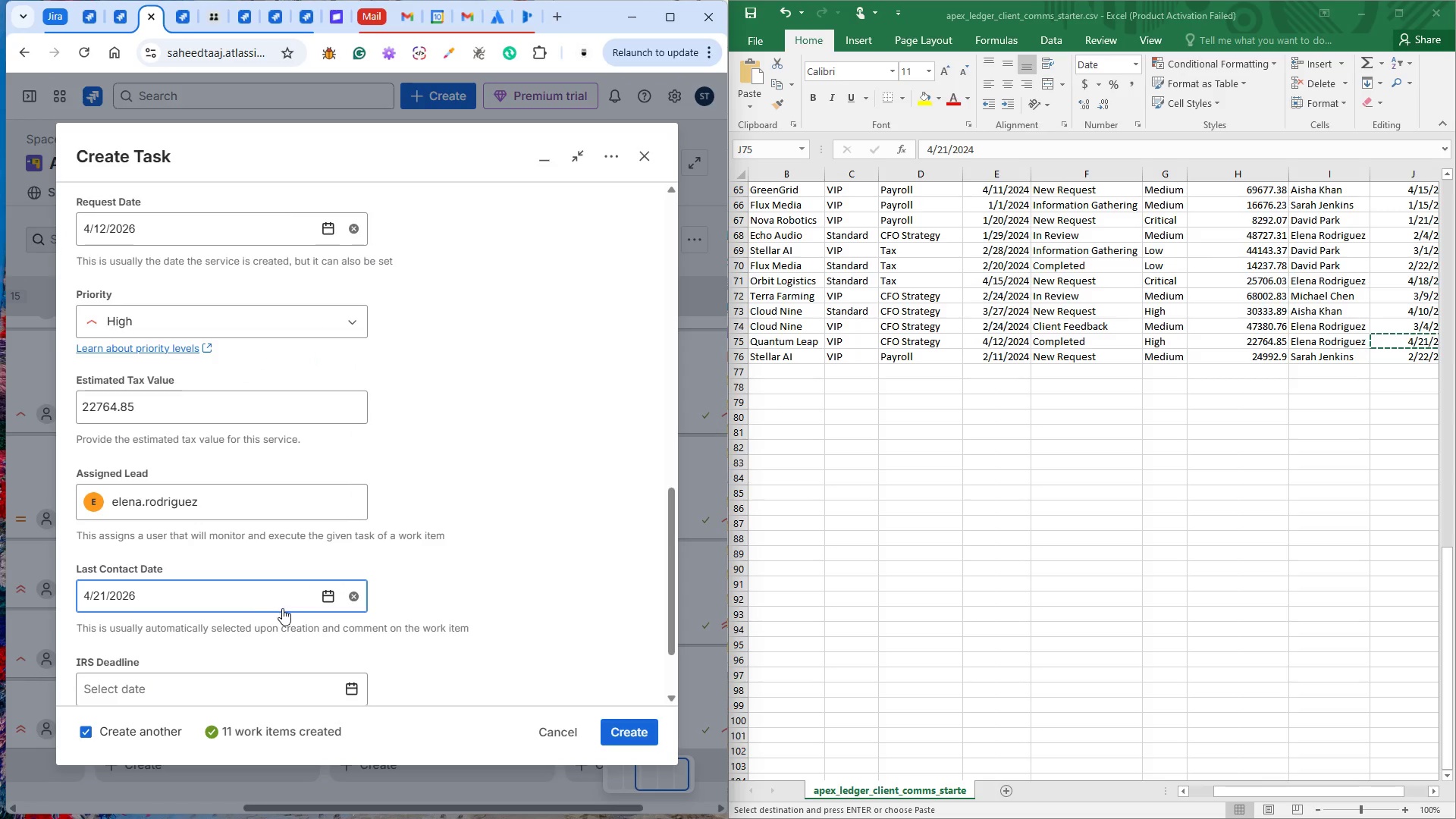 
scroll: coordinate [287, 578], scroll_direction: down, amount: 2.0
 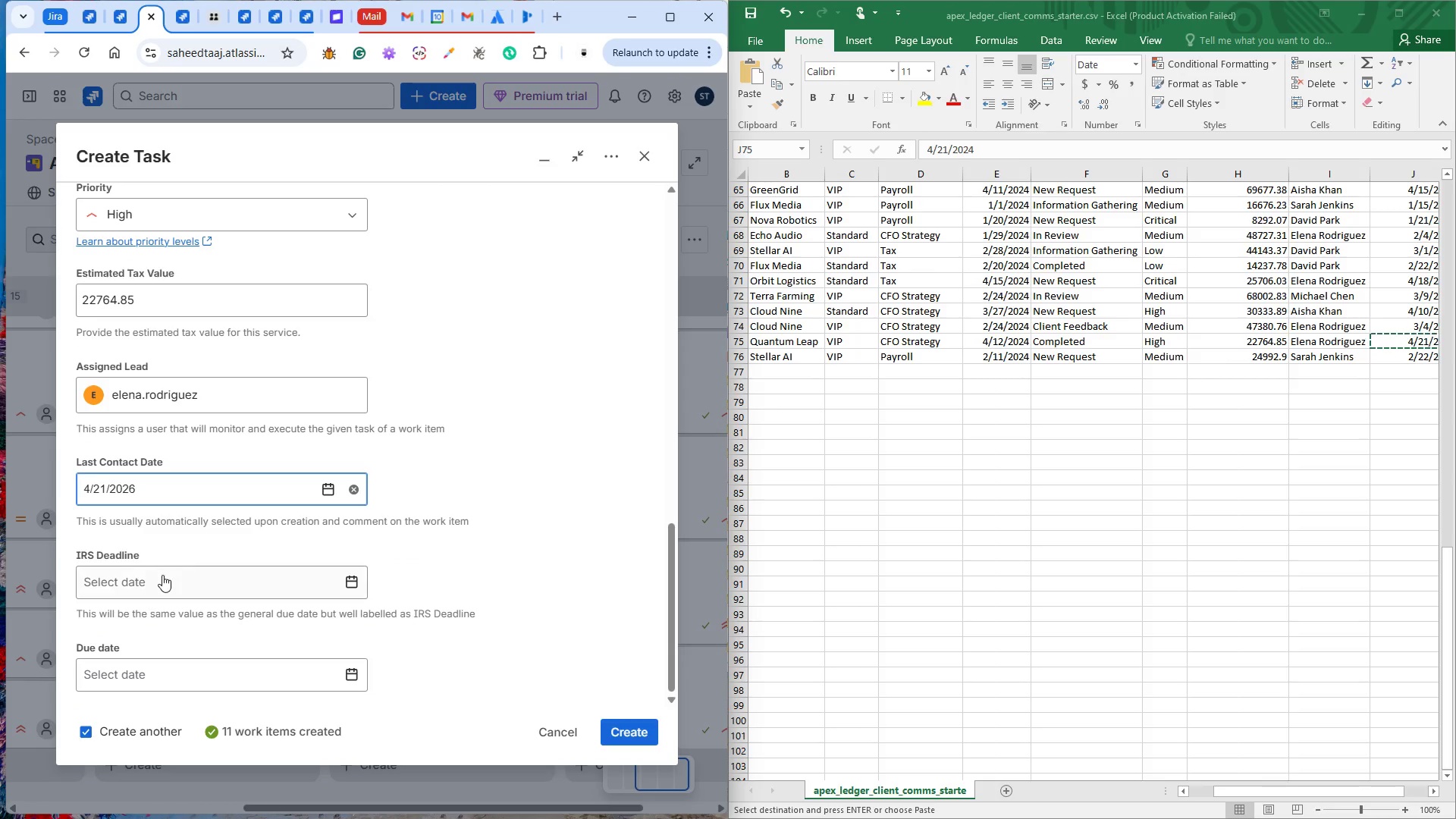 
left_click([161, 579])
 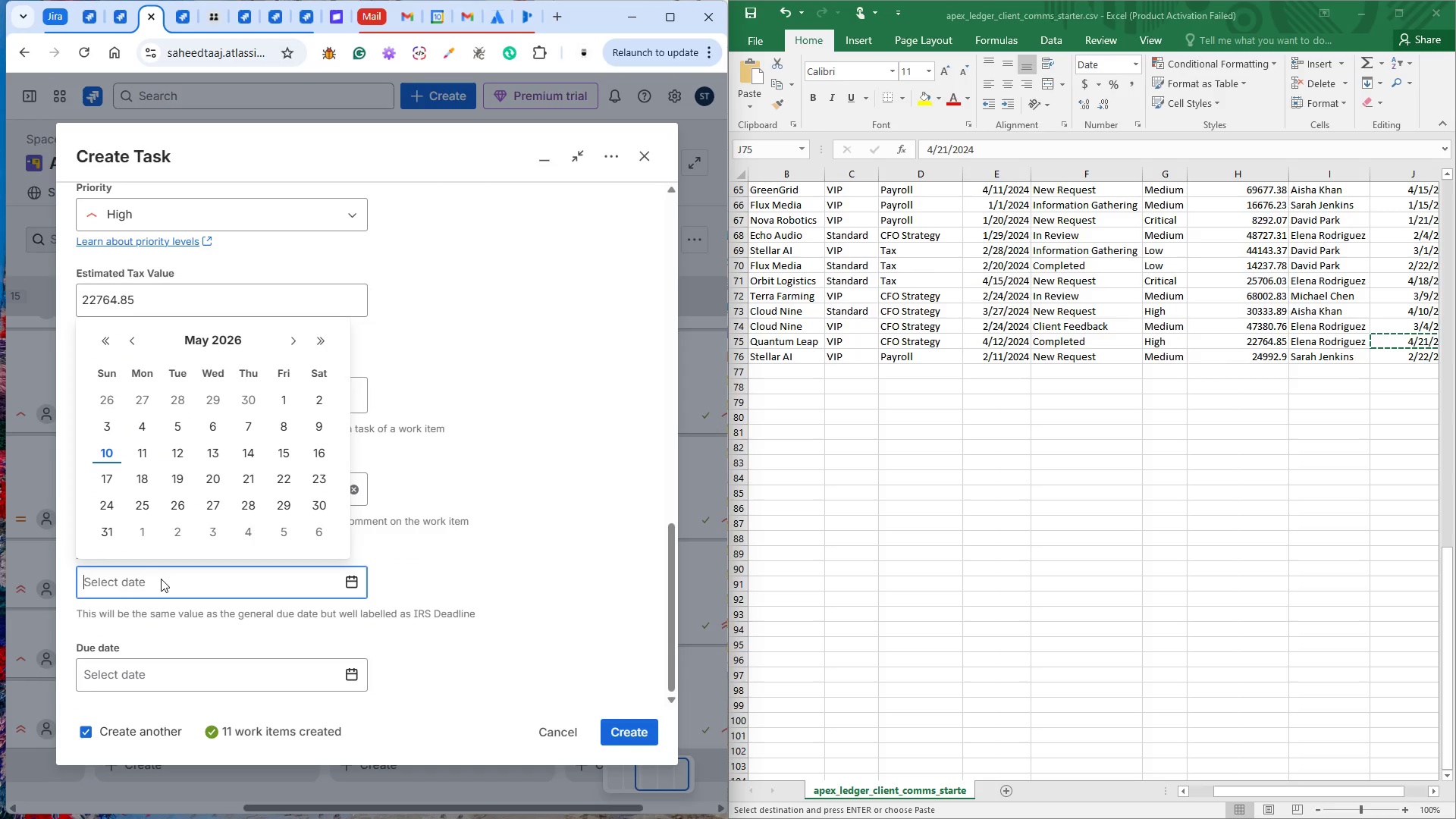 
key(Control+V)
 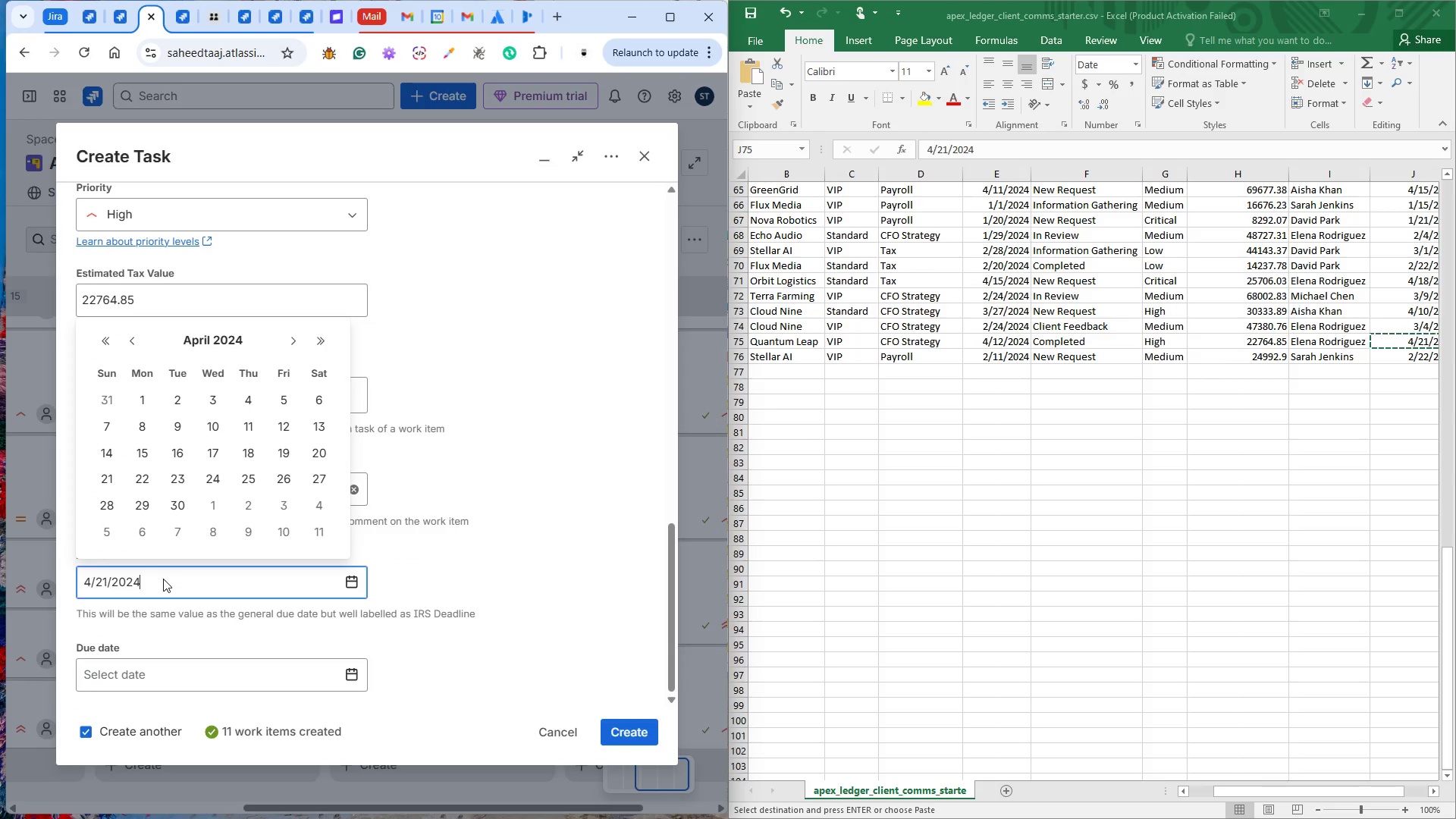 
key(Backspace)
 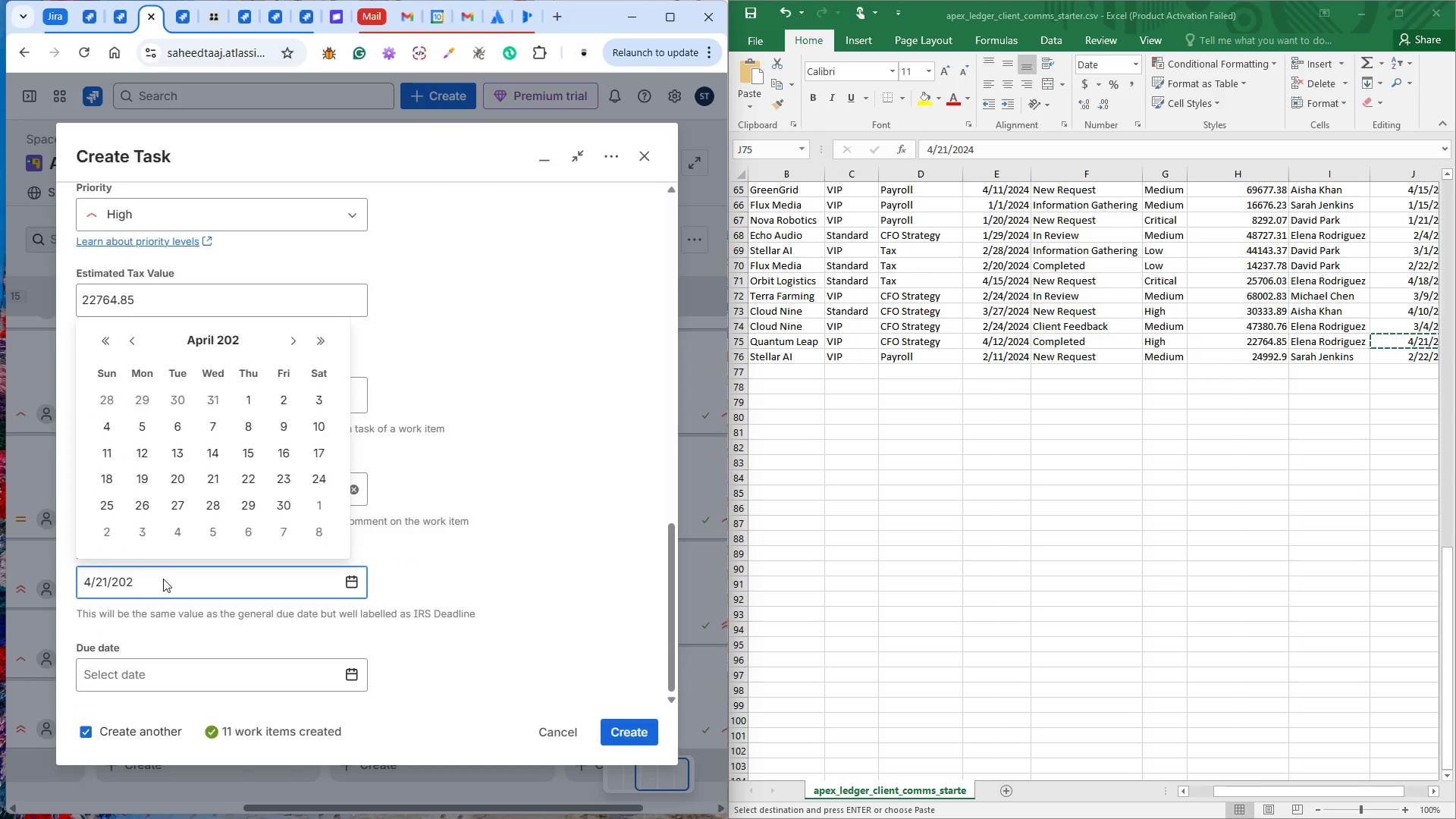 
key(6)
 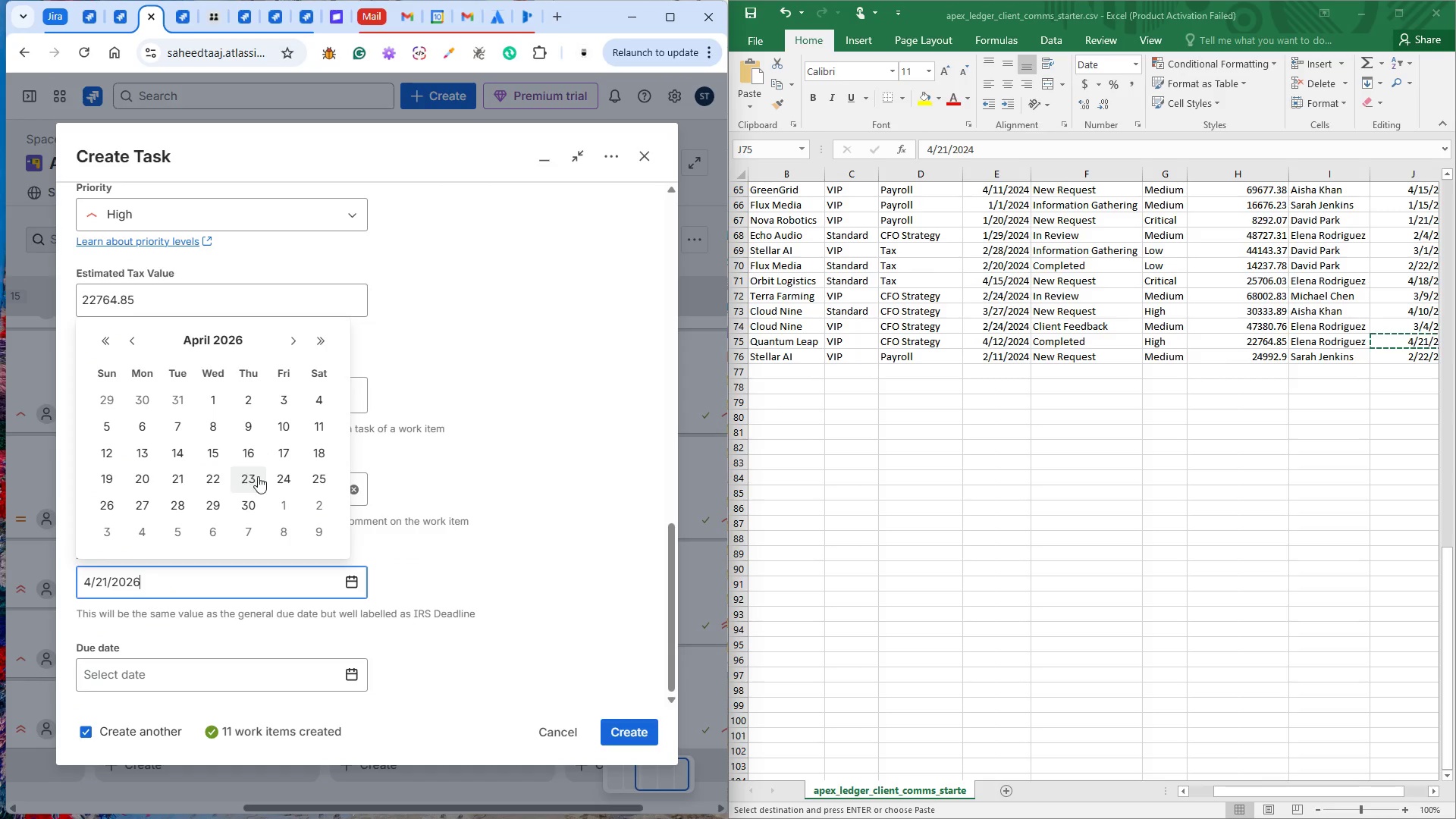 
left_click([279, 479])
 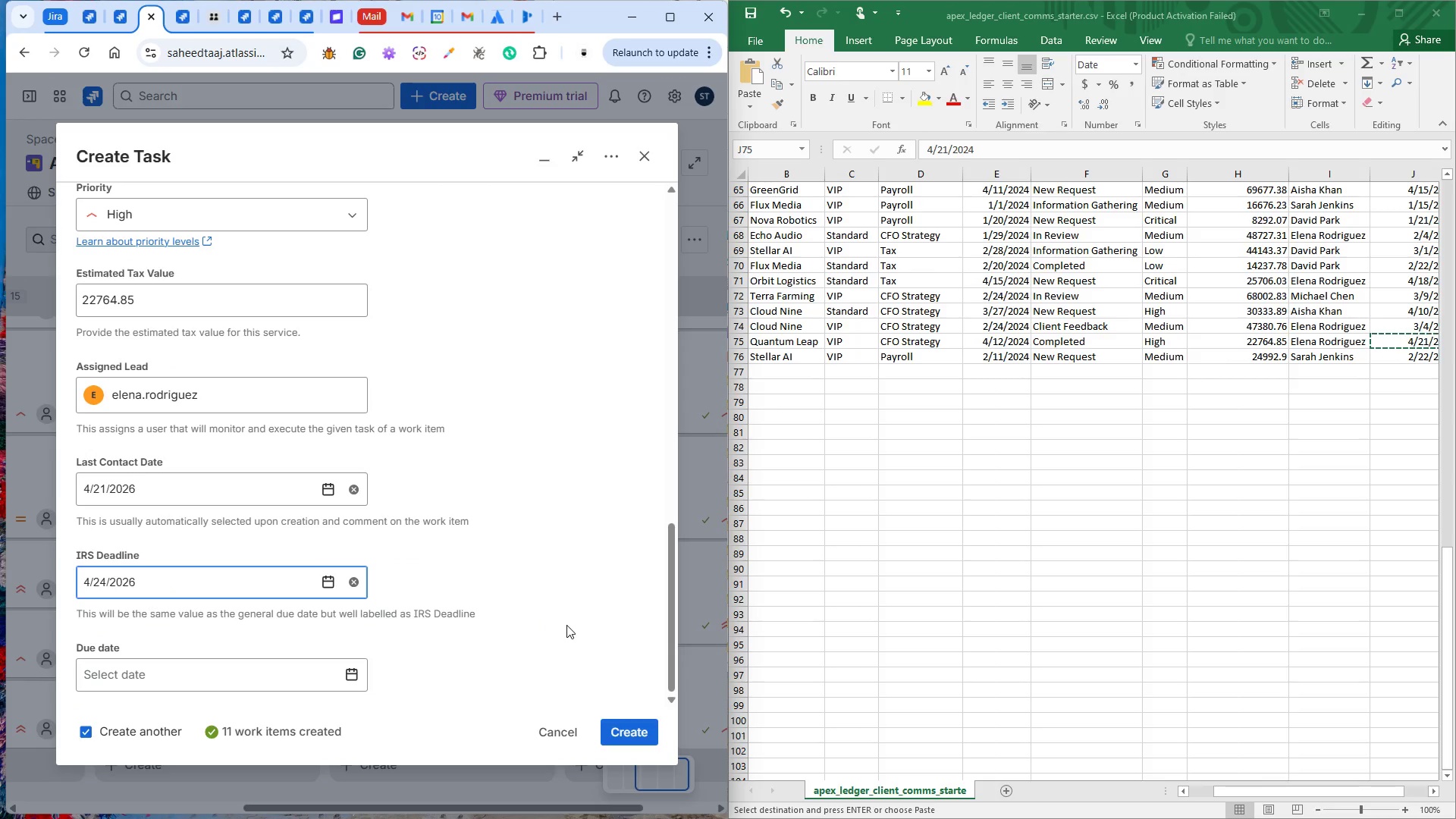 
scroll: coordinate [569, 626], scroll_direction: down, amount: 3.0
 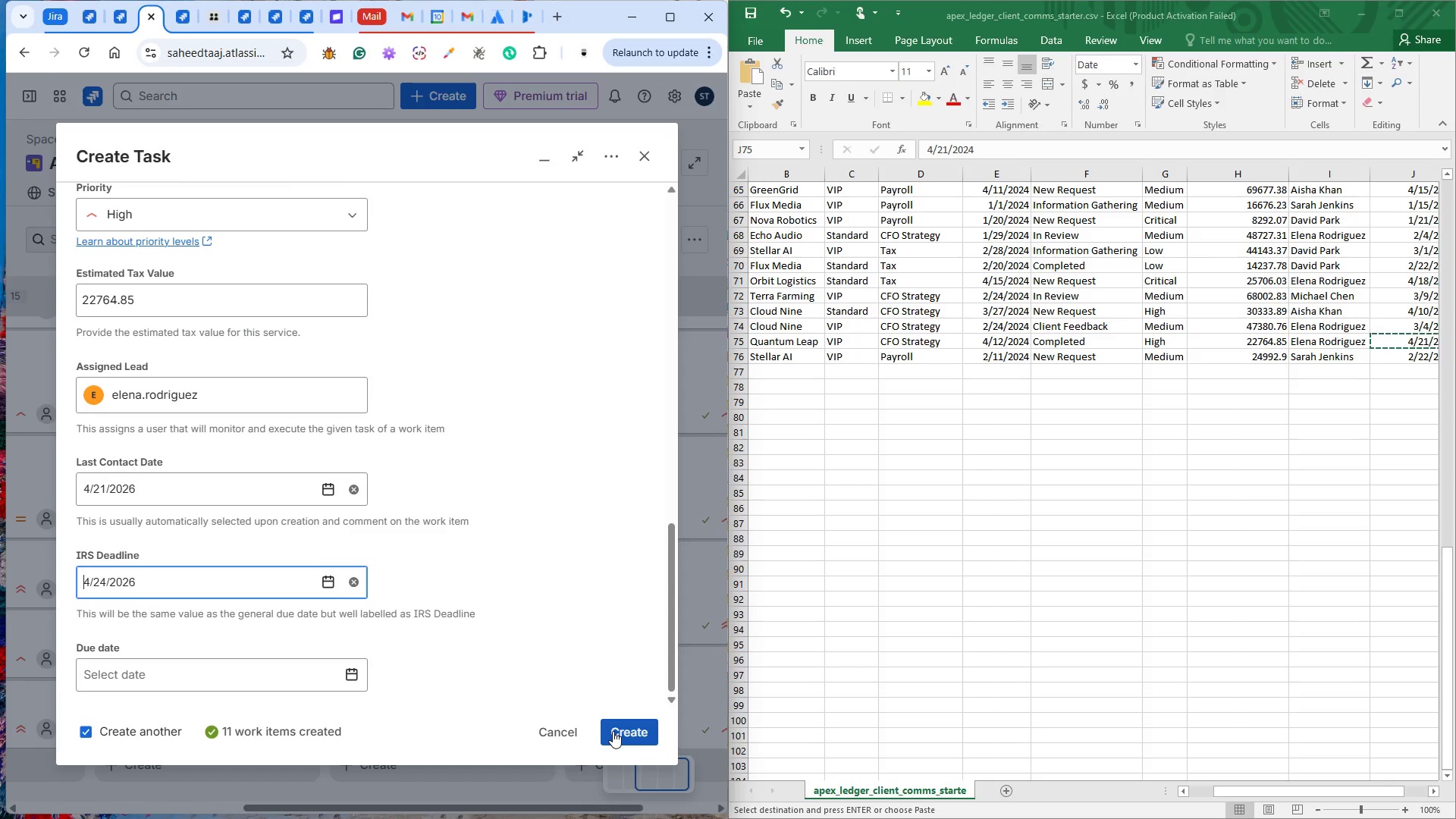 
left_click([613, 731])
 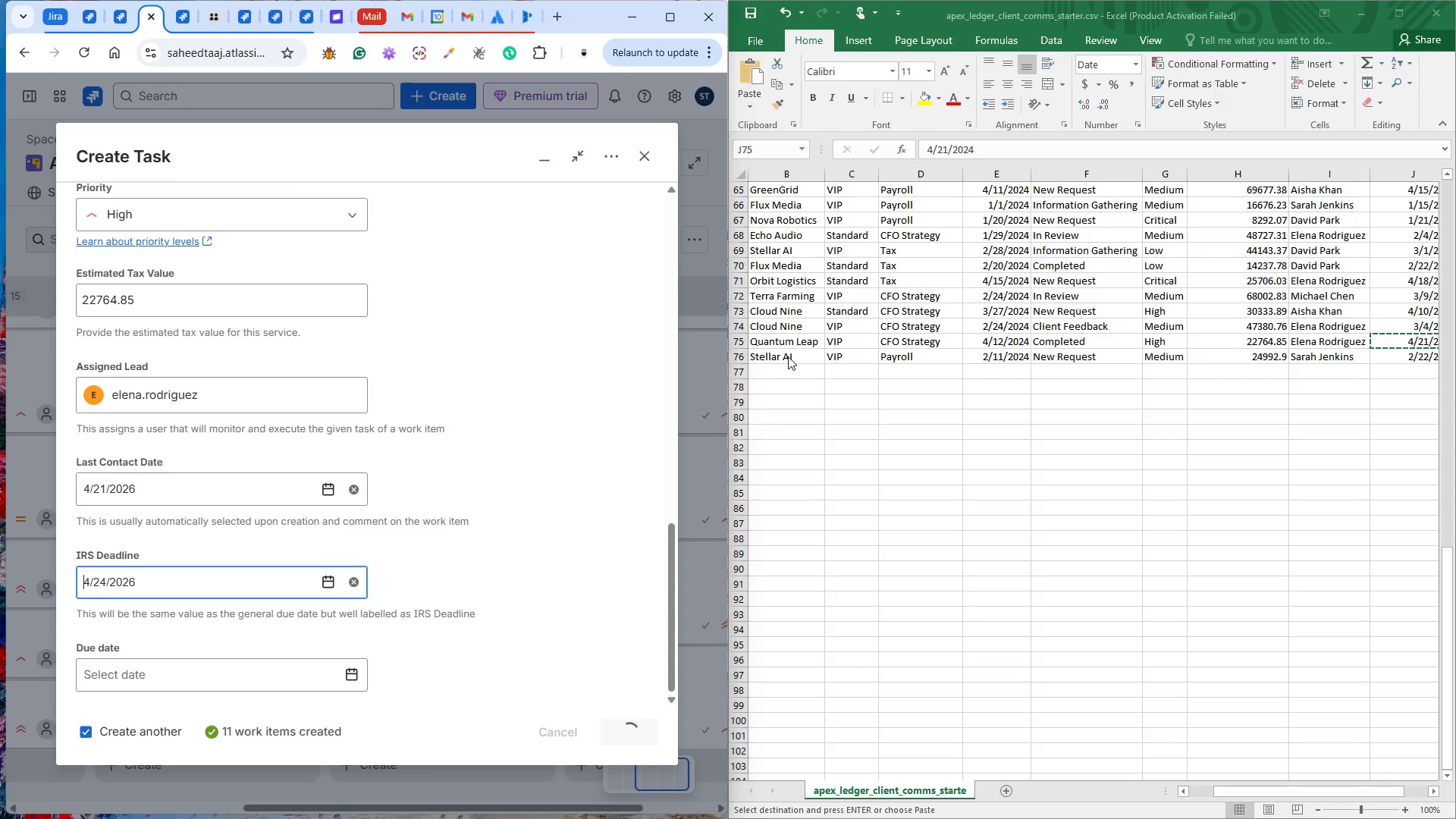 
double_click([789, 362])
 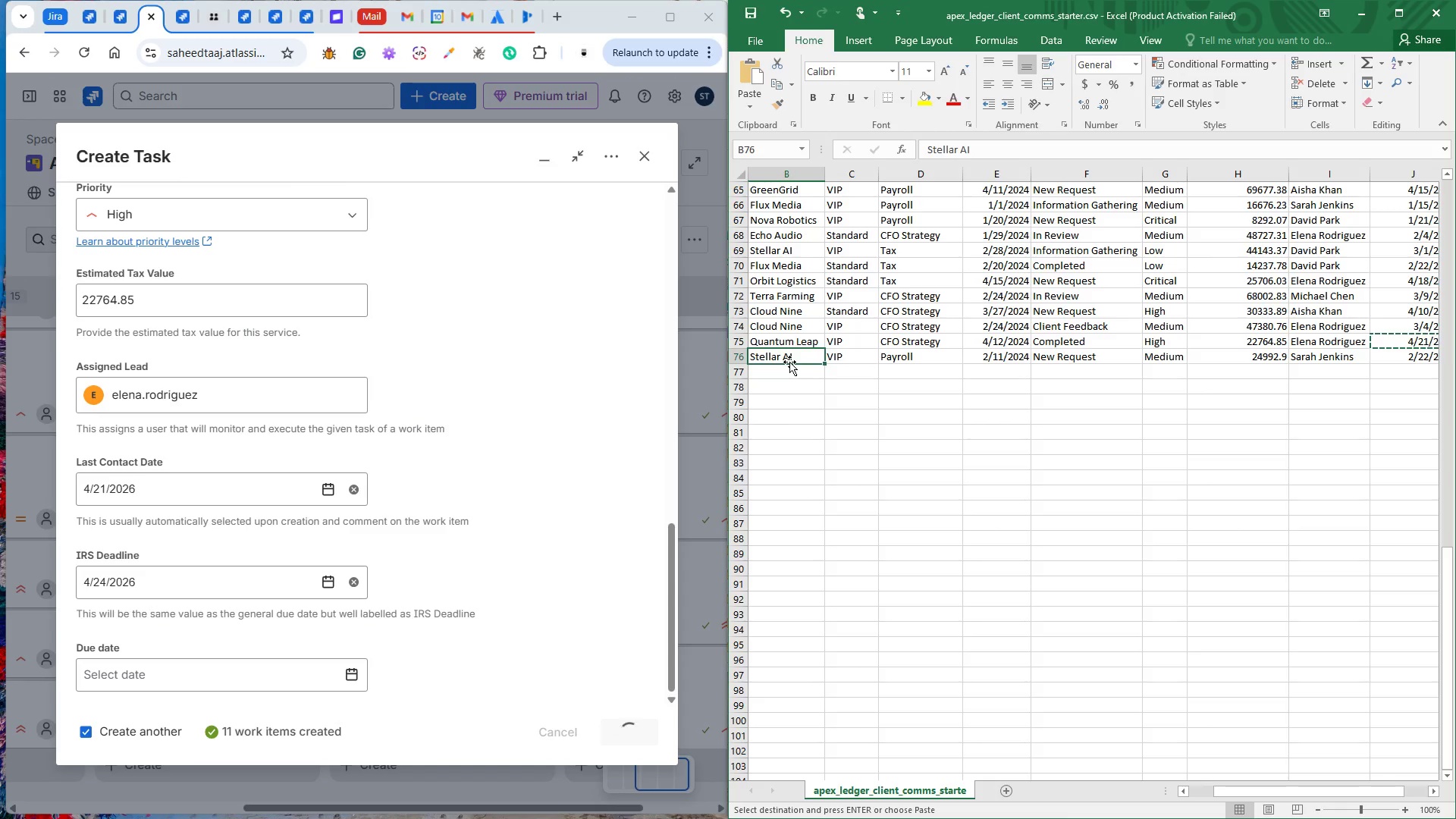 
key(Control+C)
 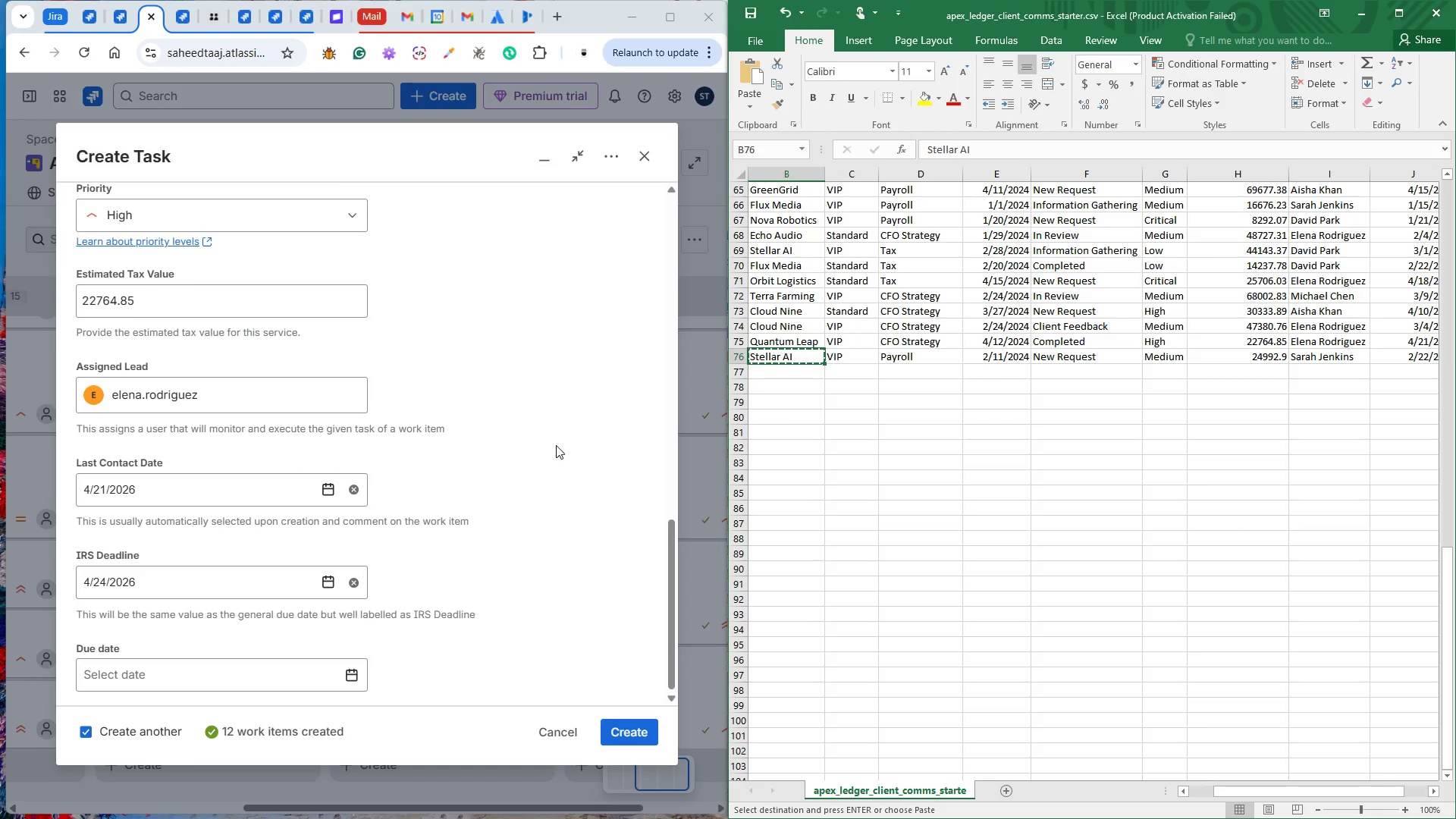 
left_click([559, 447])
 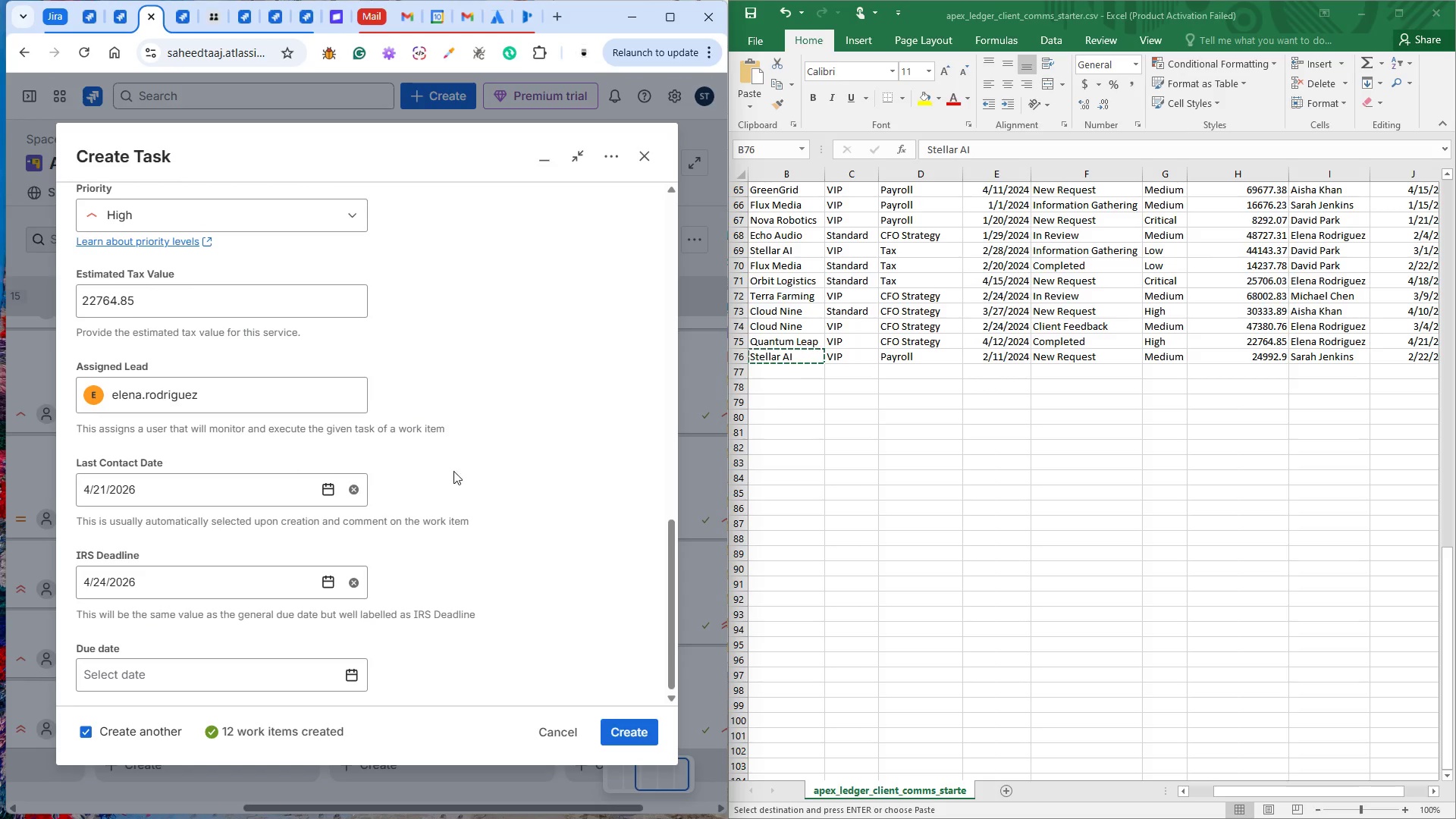 
scroll: coordinate [198, 393], scroll_direction: up, amount: 12.0
 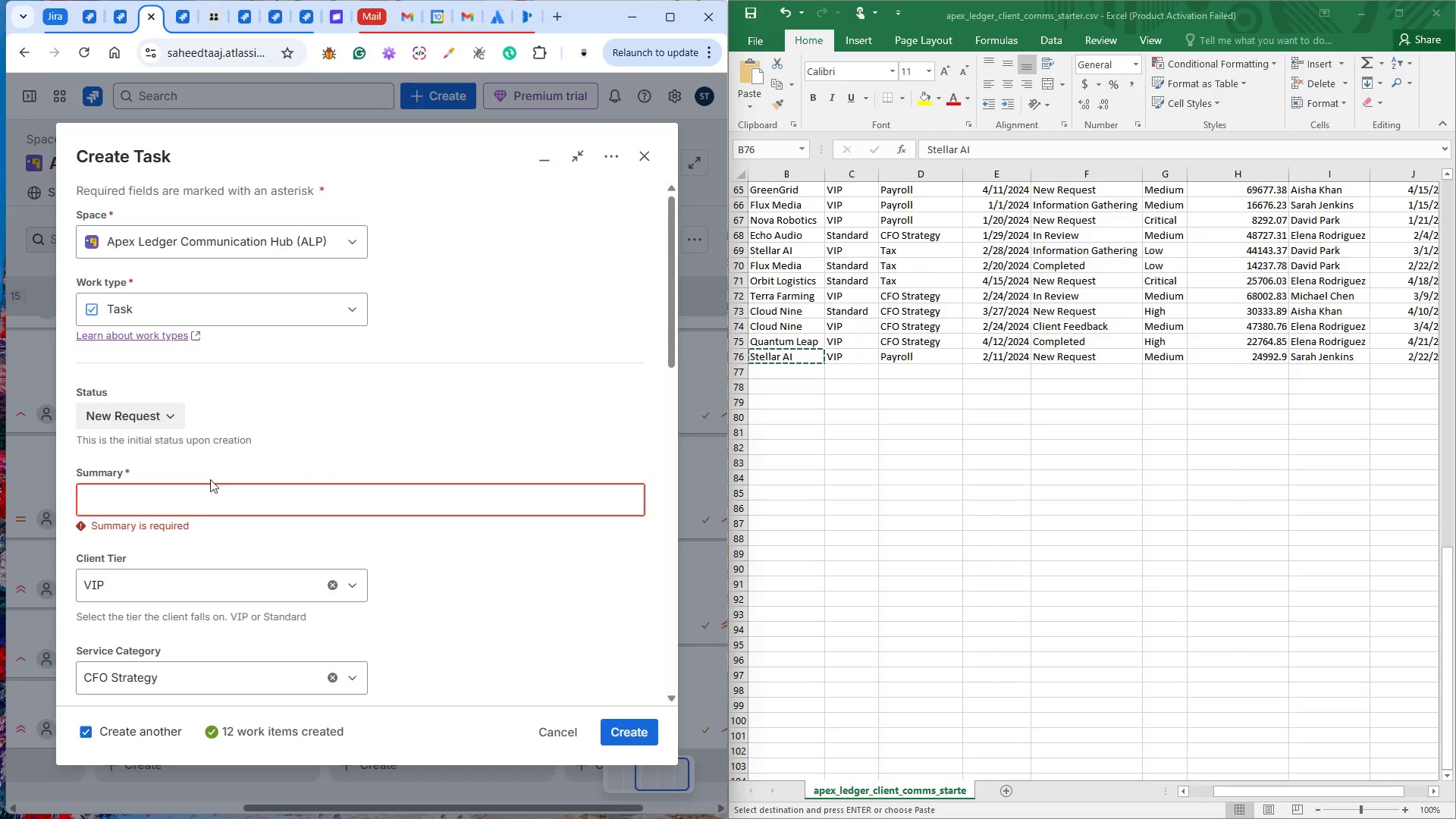 
left_click([204, 486])
 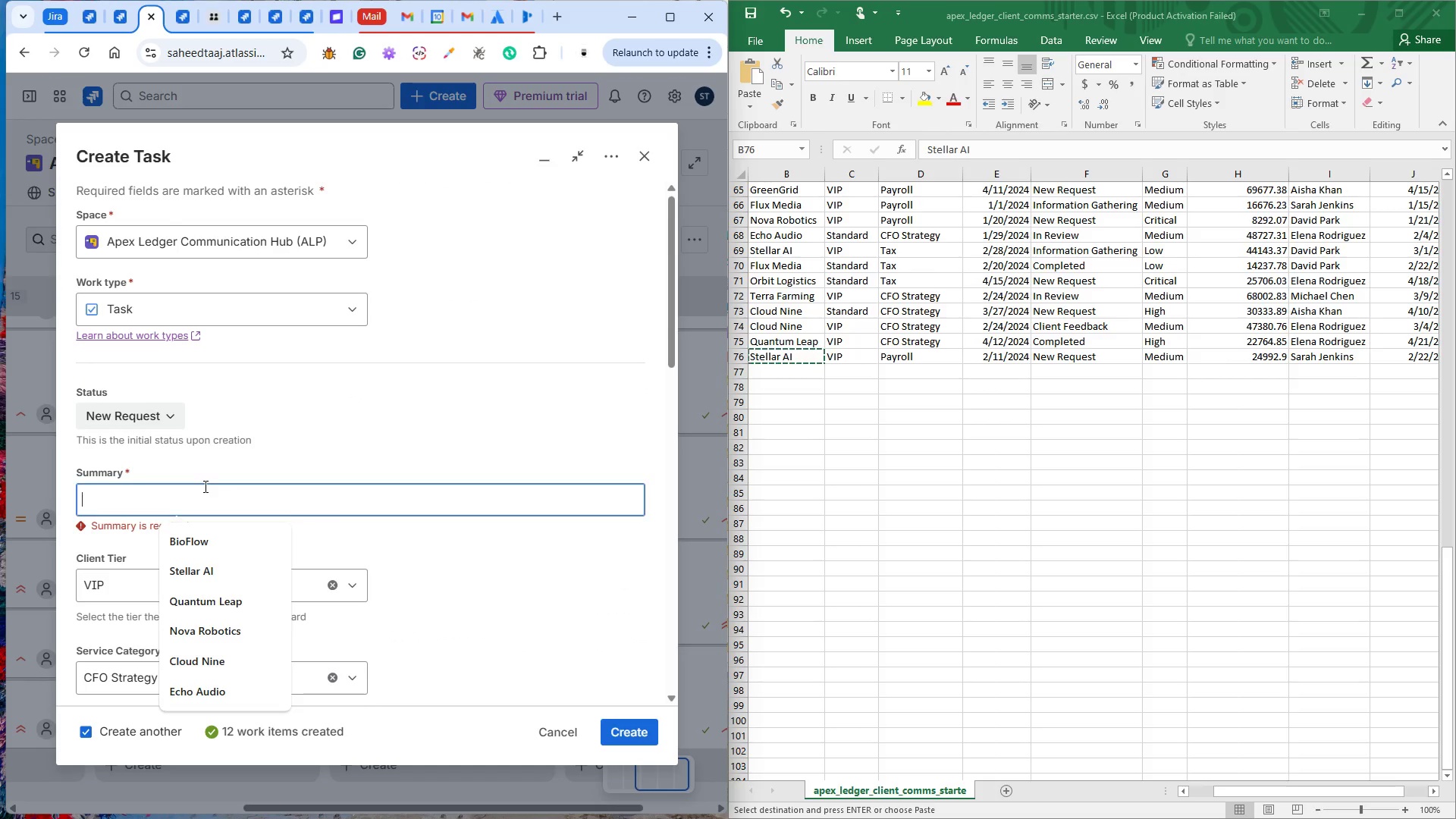 
key(Control+V)
 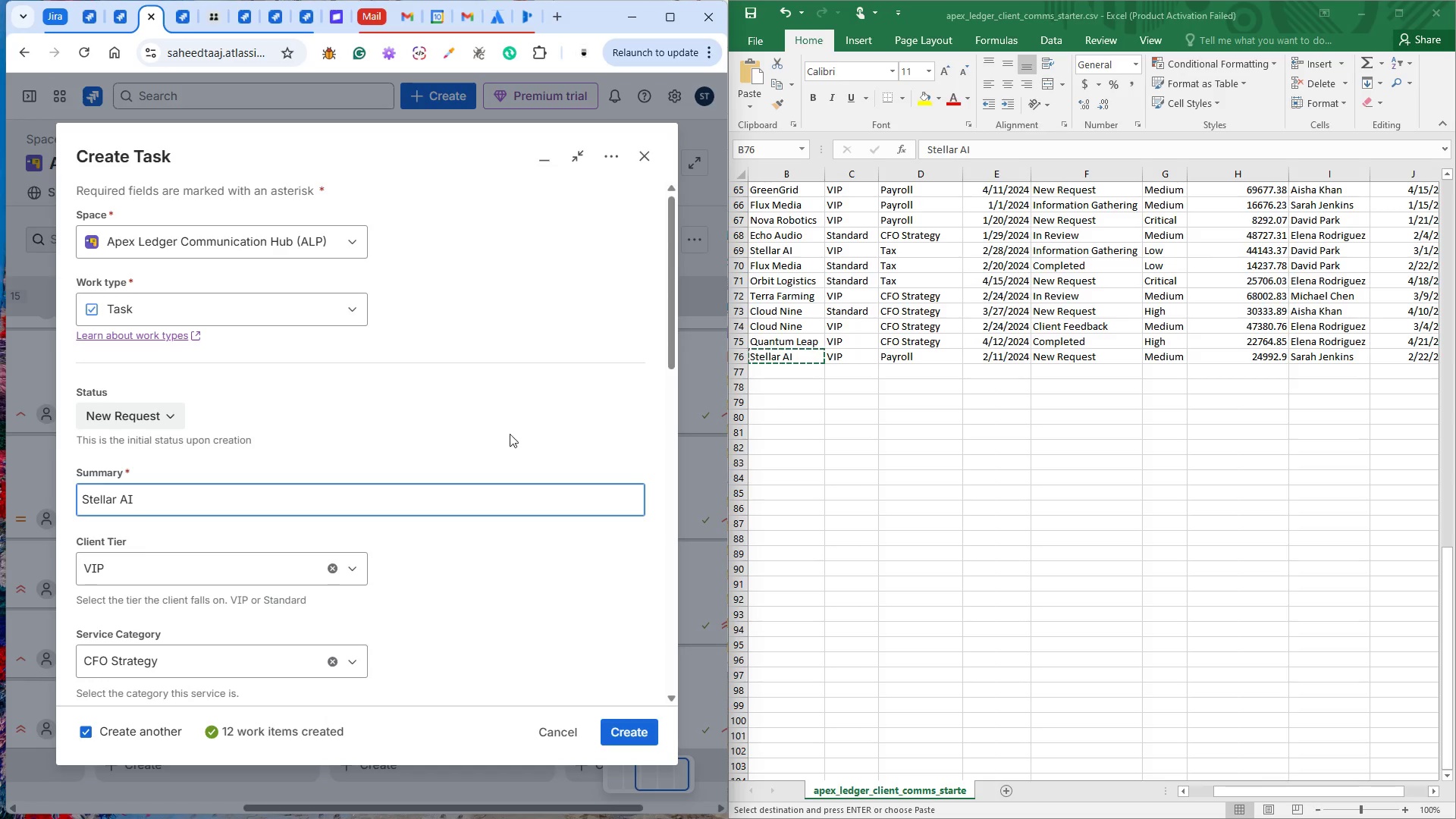 
left_click([199, 569])
 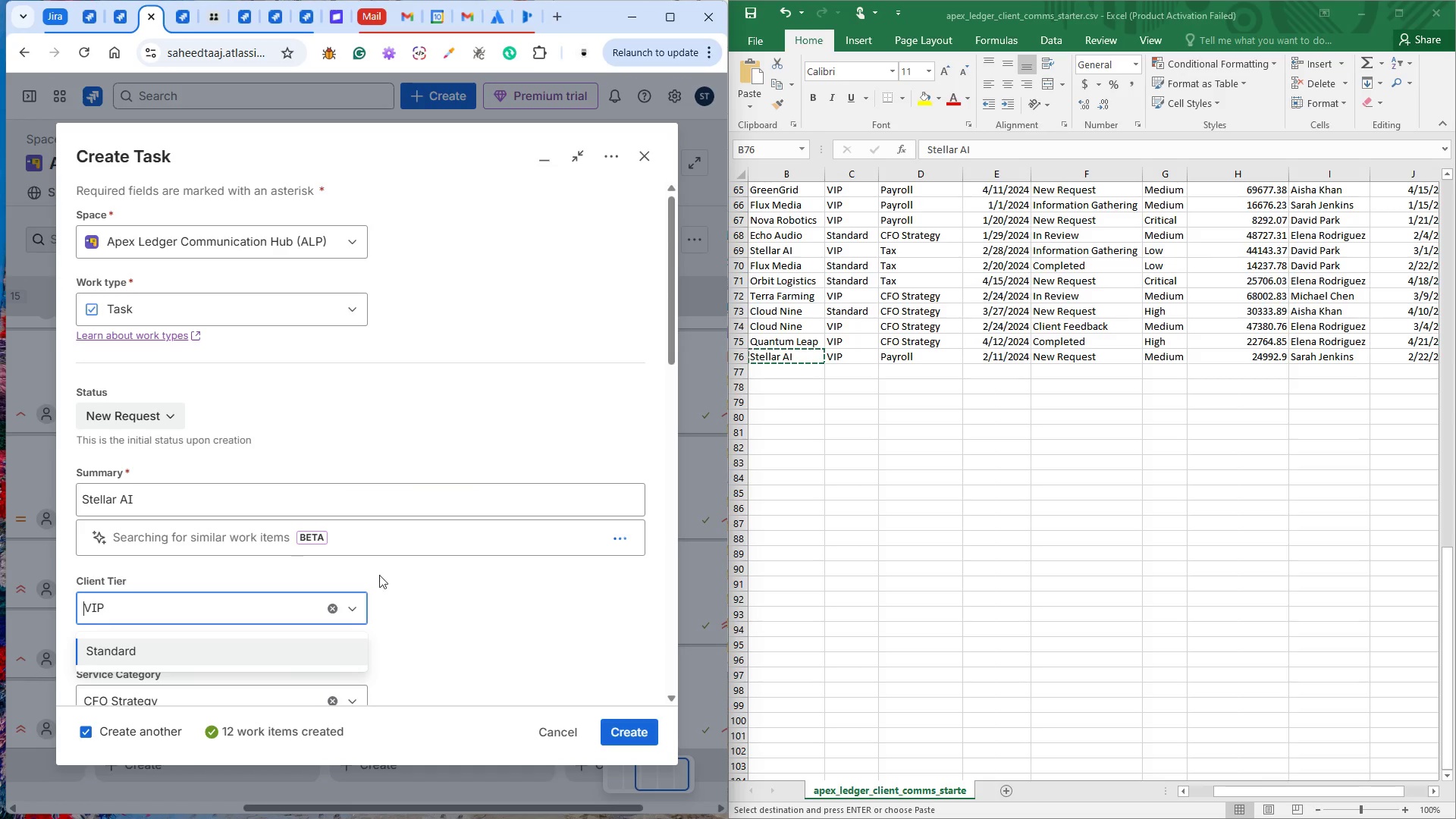 
left_click([440, 585])
 